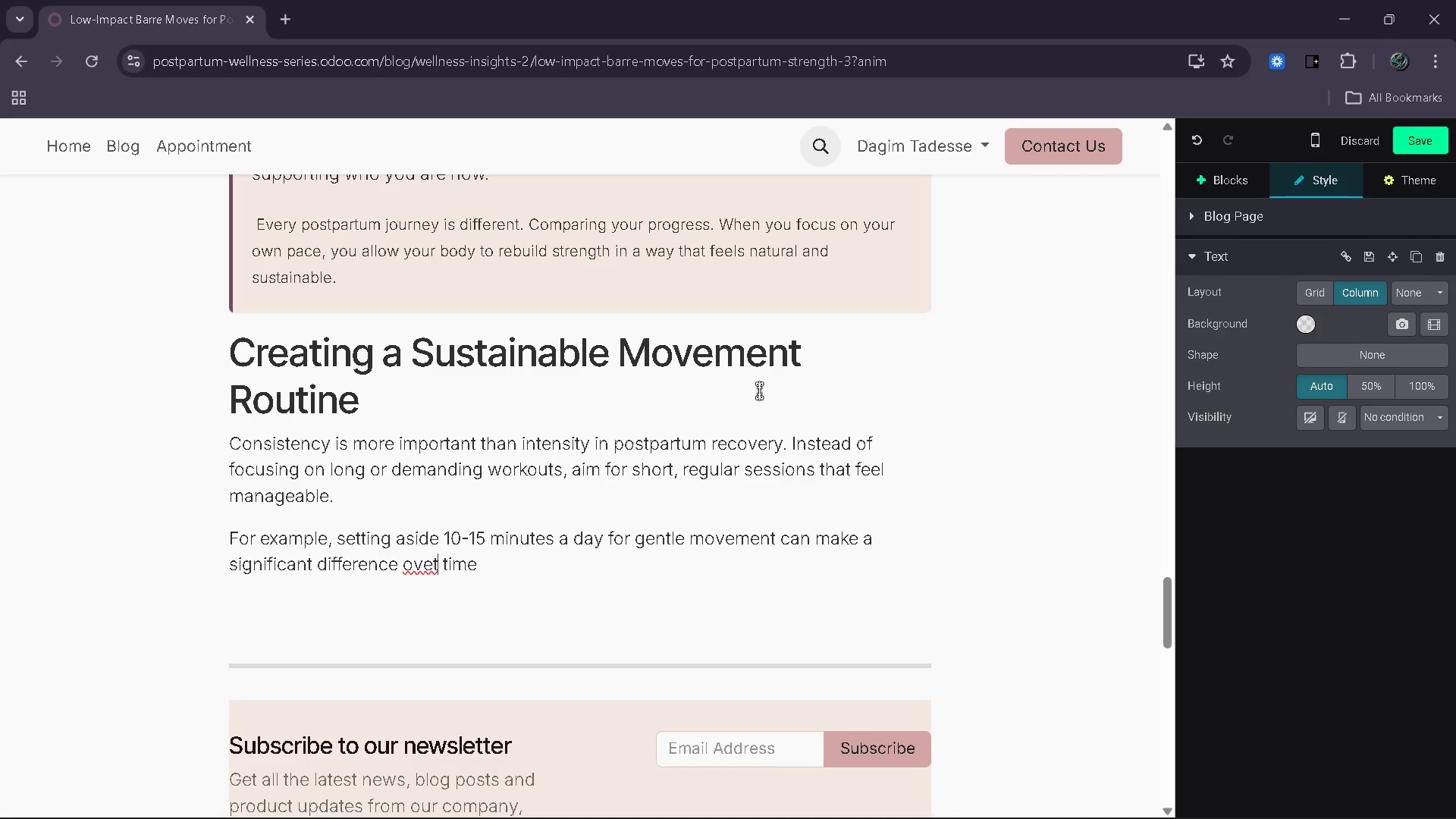 
key(ArrowLeft)
 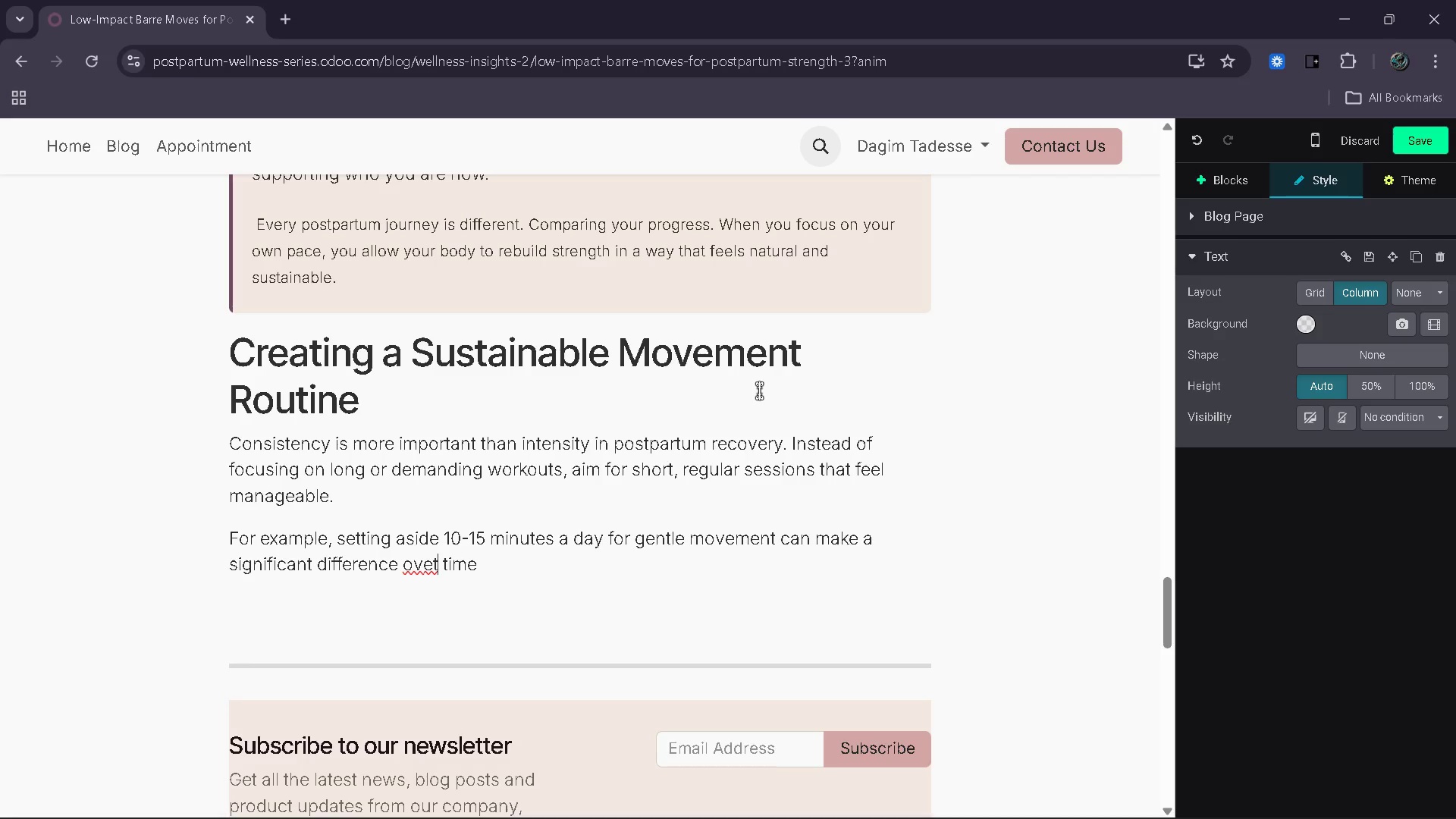 
key(S)
 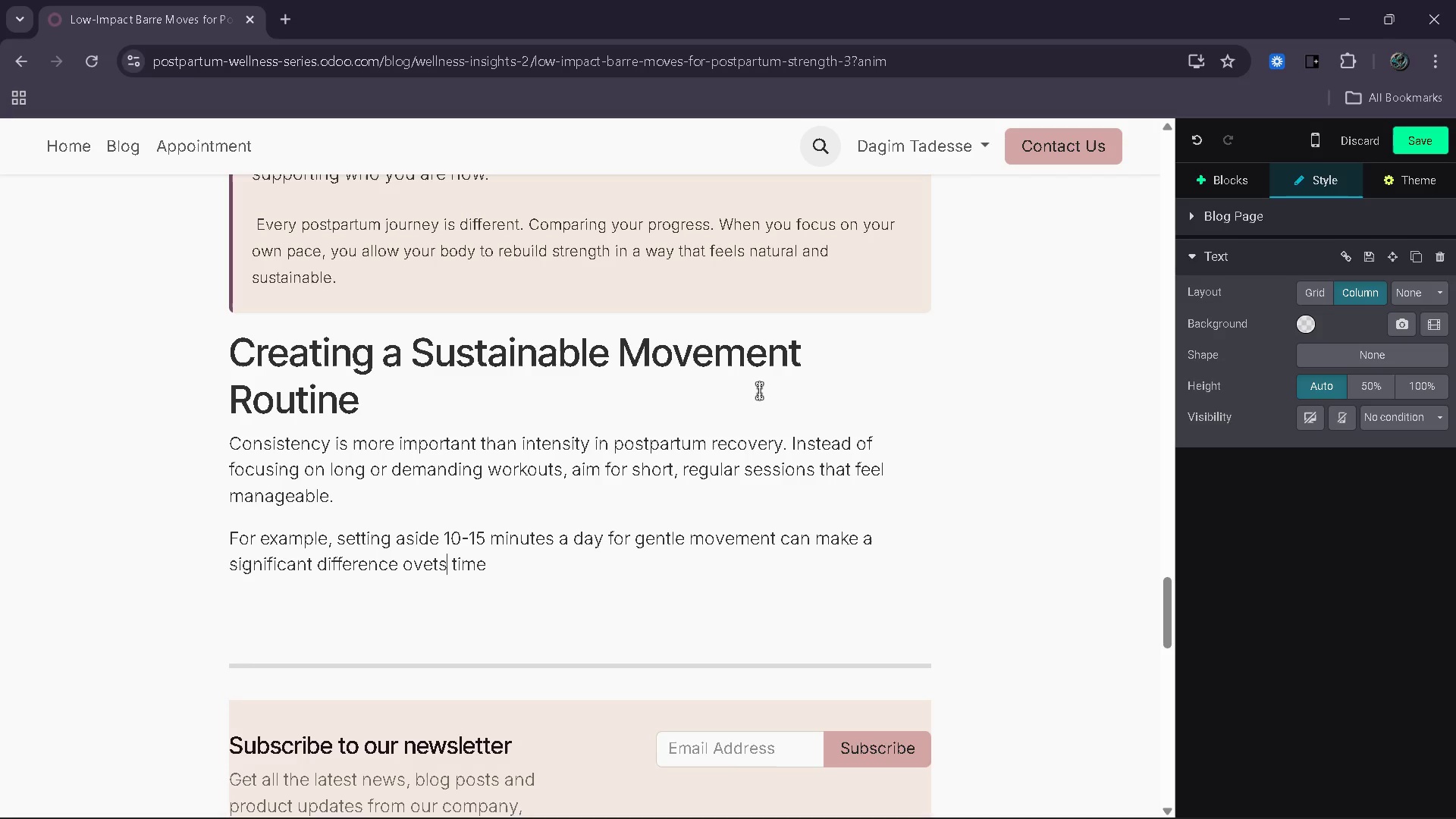 
key(Backspace)
 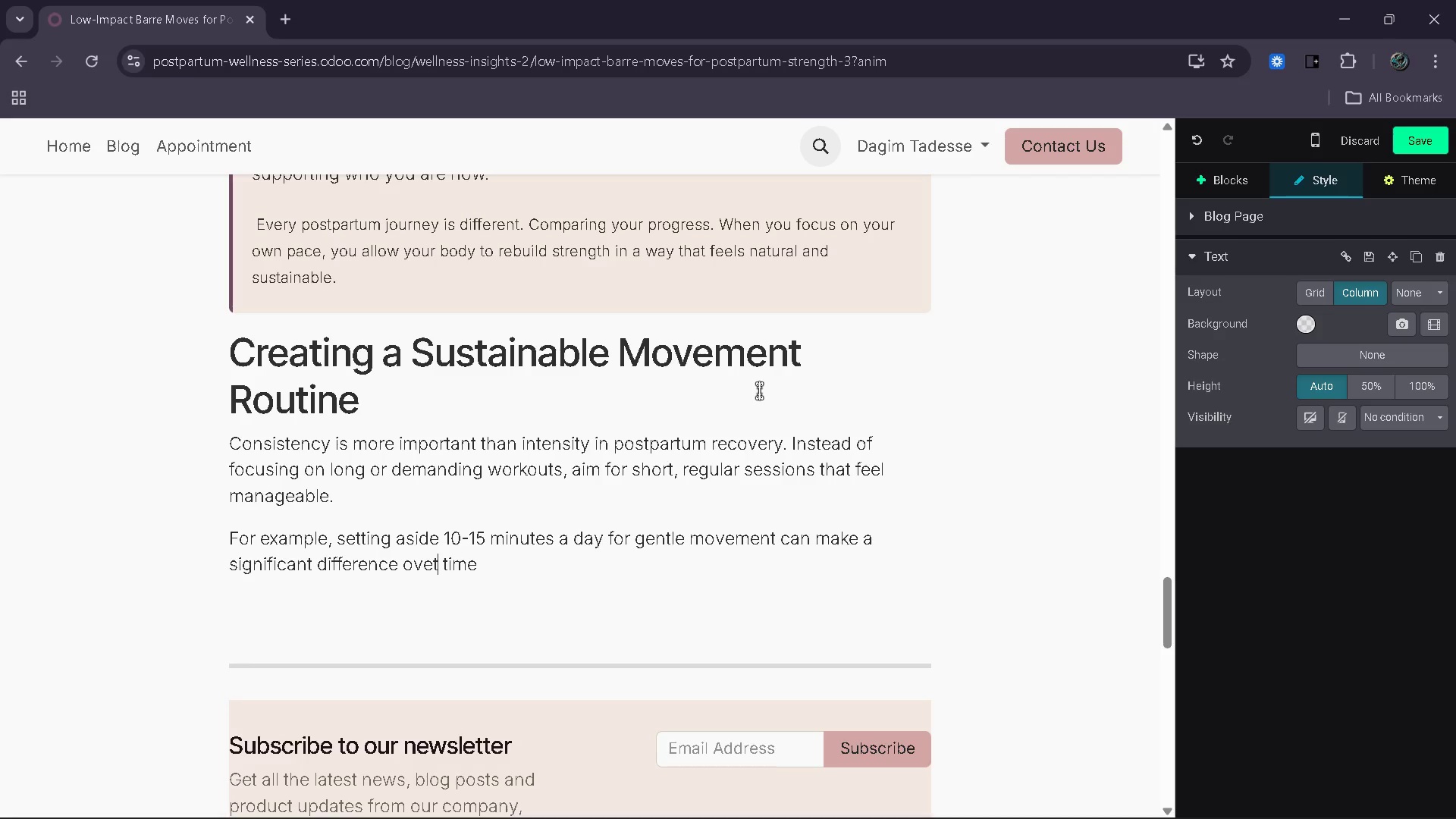 
key(Backspace)
 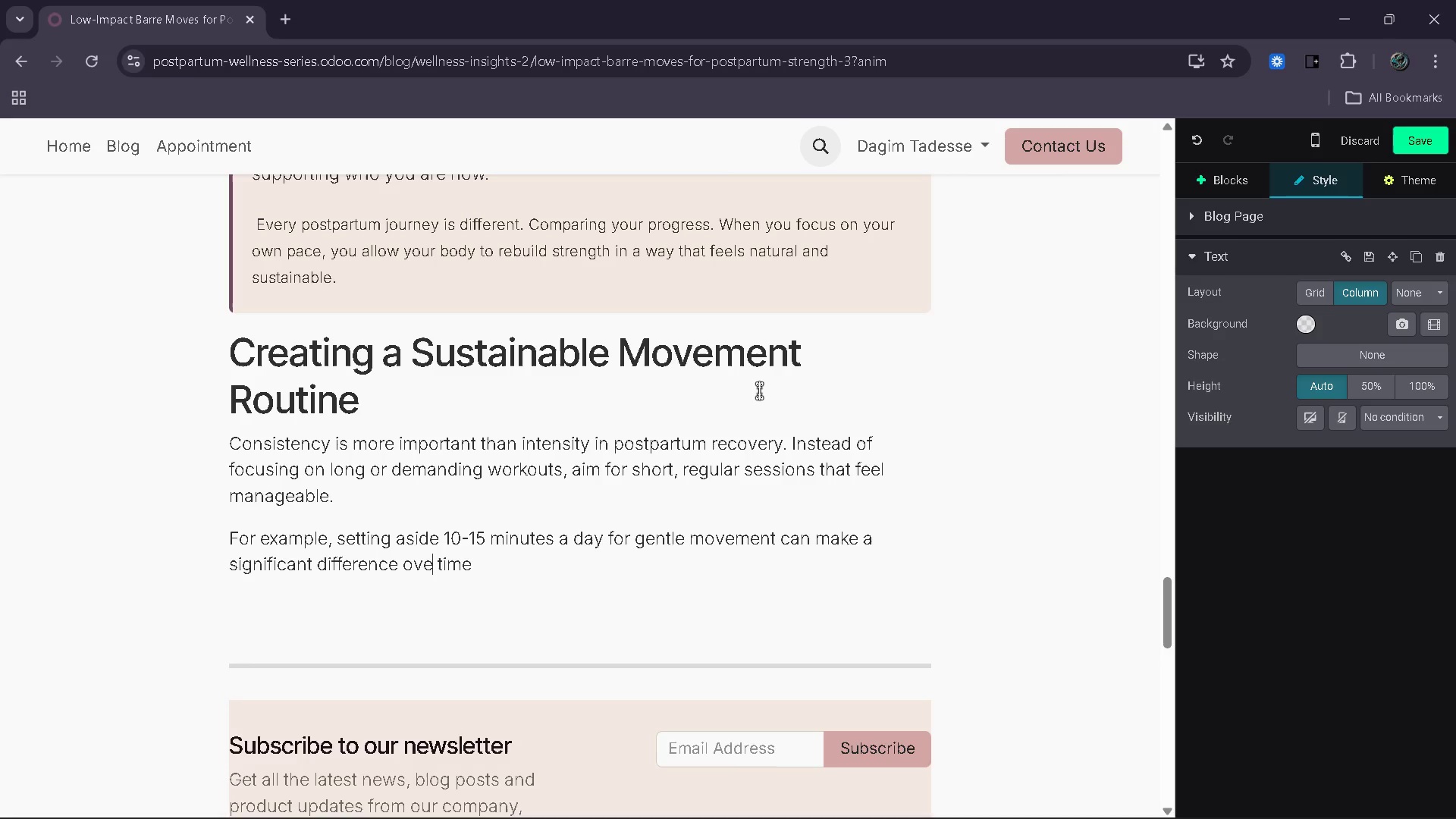 
key(R)
 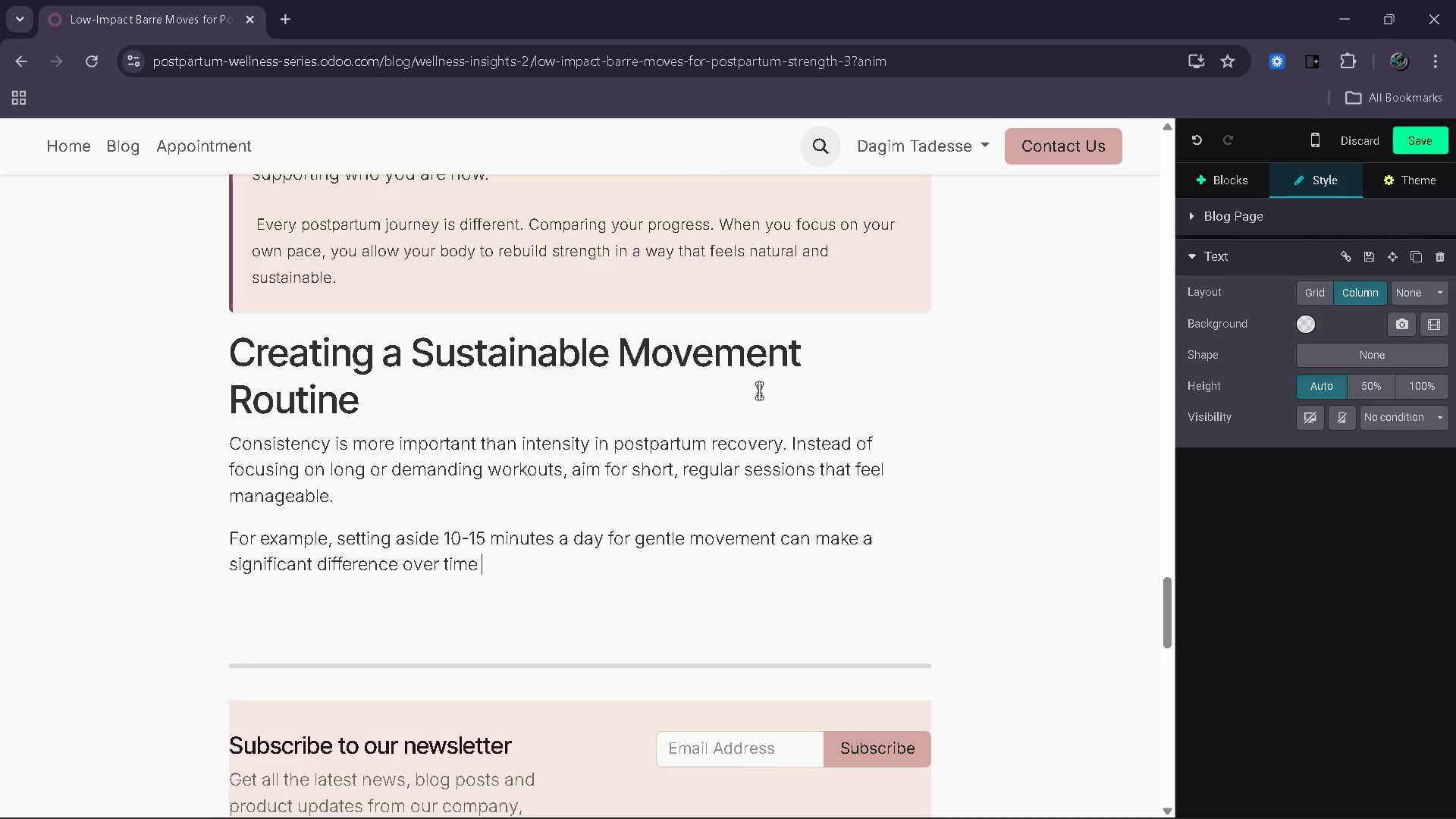 
key(End)
 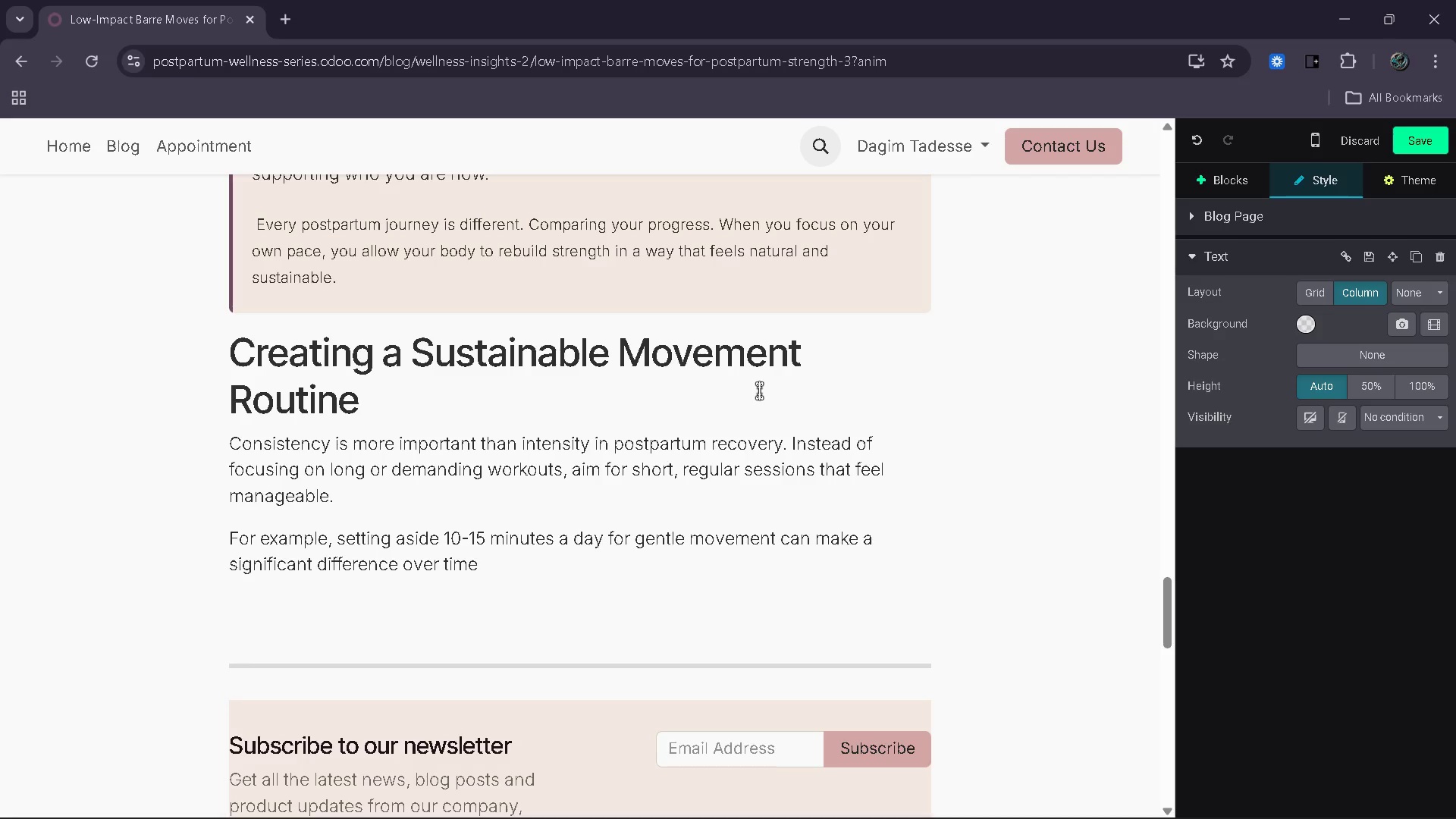 
wait(6.42)
 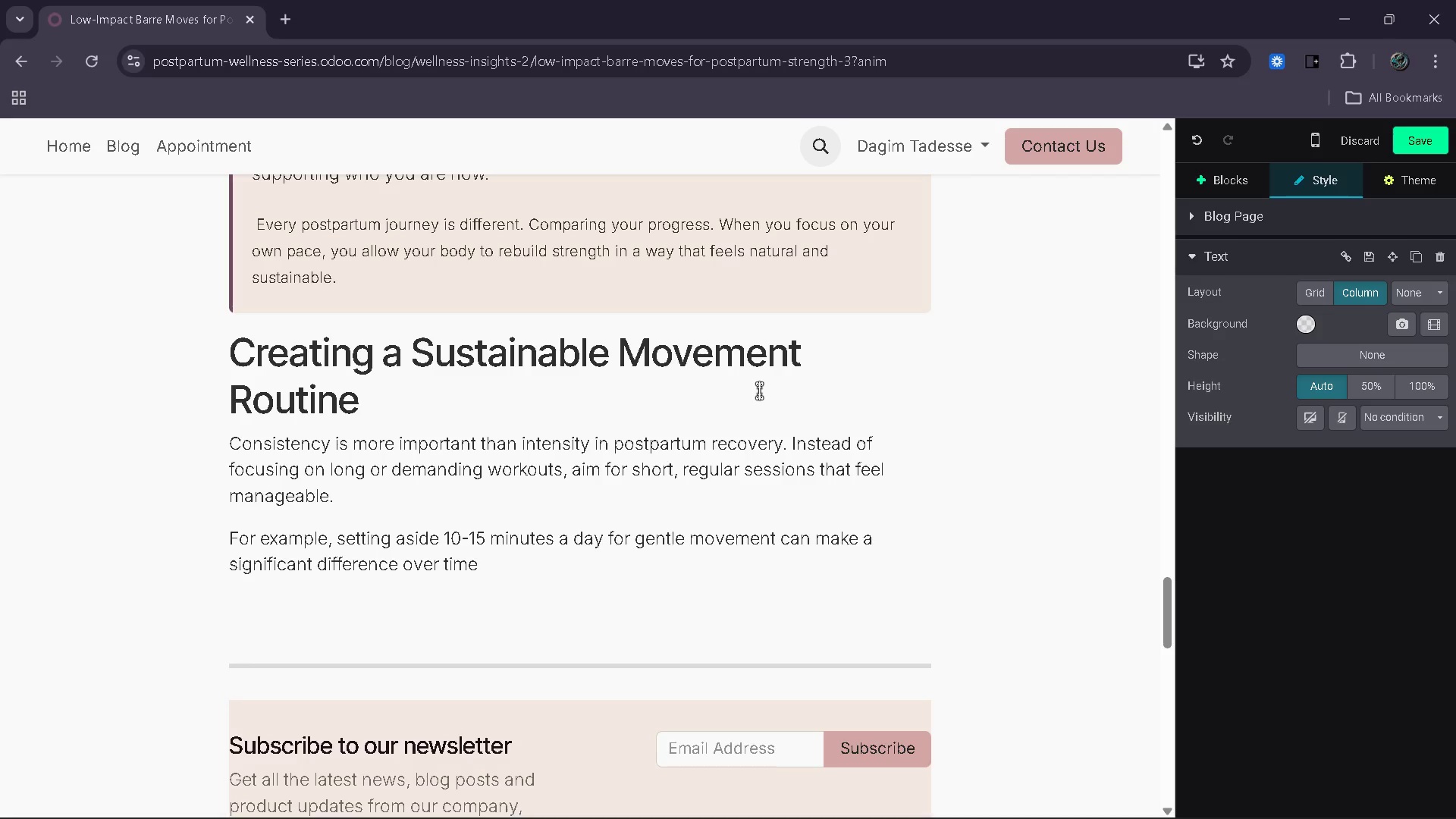 
key(Backspace)
type(/)
key(Backspace)
type(. This approach allows your body to adapt gradually without becomeing )
key(Backspace)
key(Backspace)
key(Backspace)
key(Backspace)
key(Backspace)
type(ing overwhelmed. )
key(Backspace)
 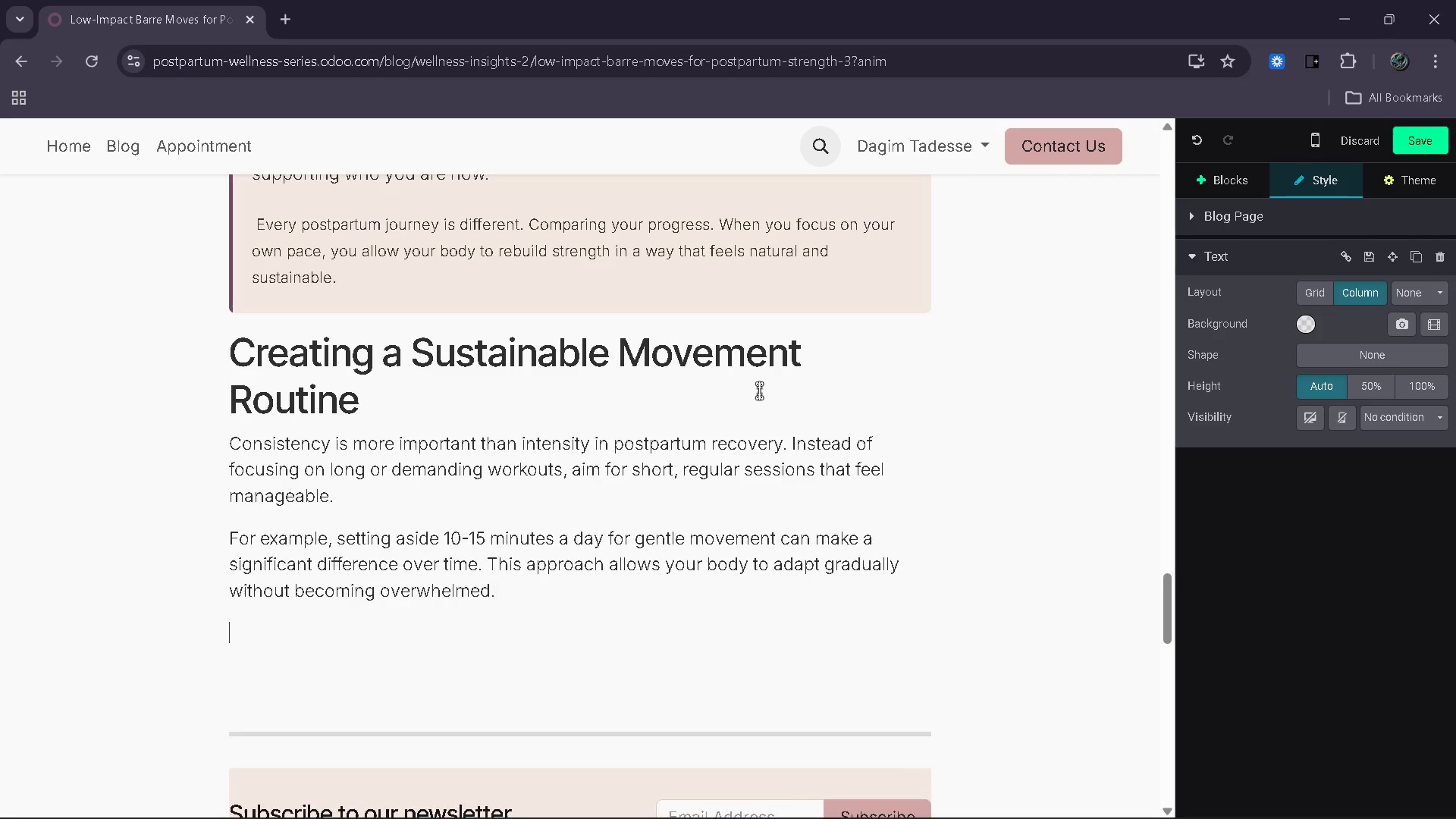 
 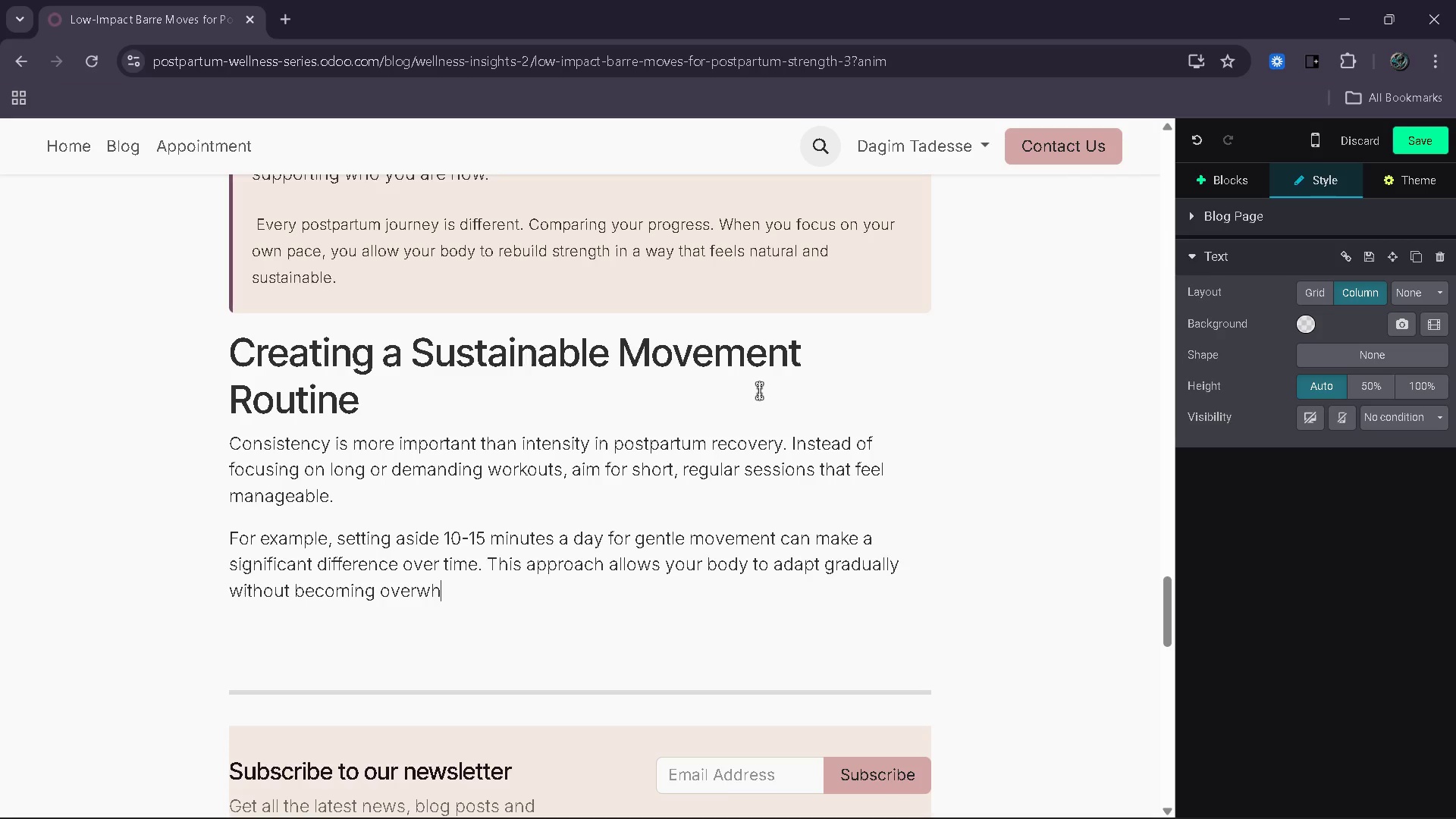 
key(Enter)
 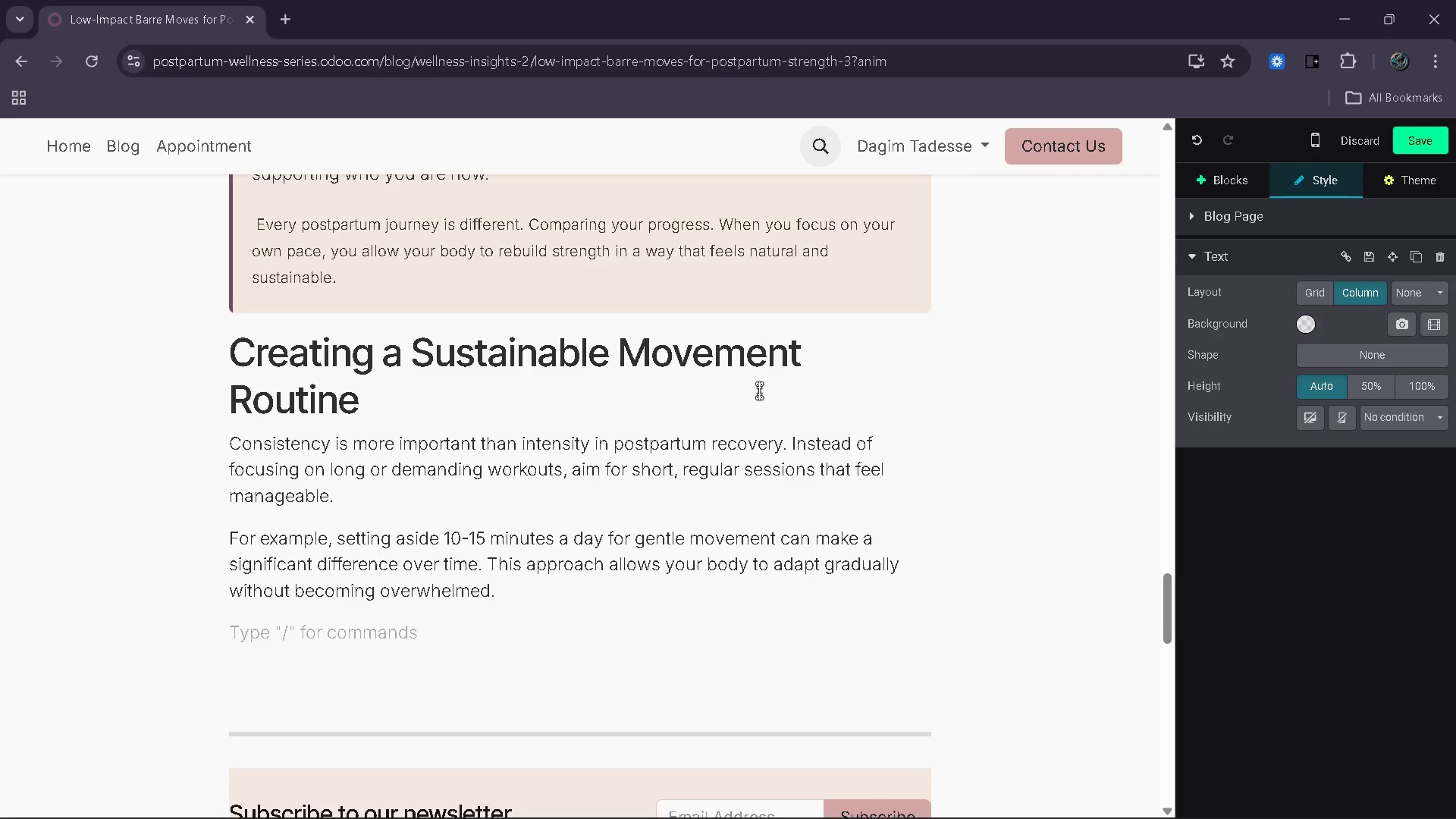 
type(It is also important to listen to your body )
key(Backspace)
type(. )
 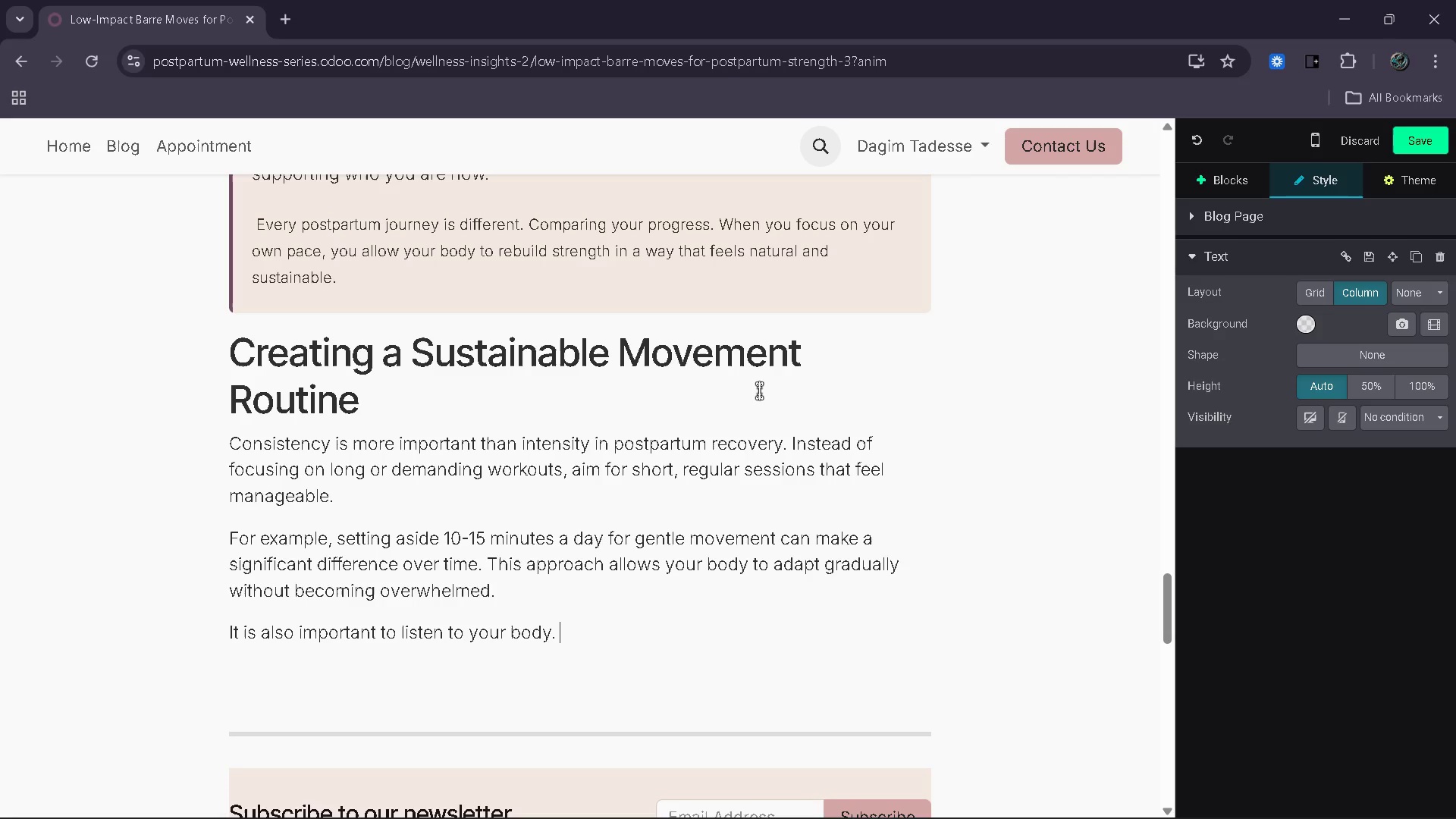 
type(Some days you may feel stronger, )
 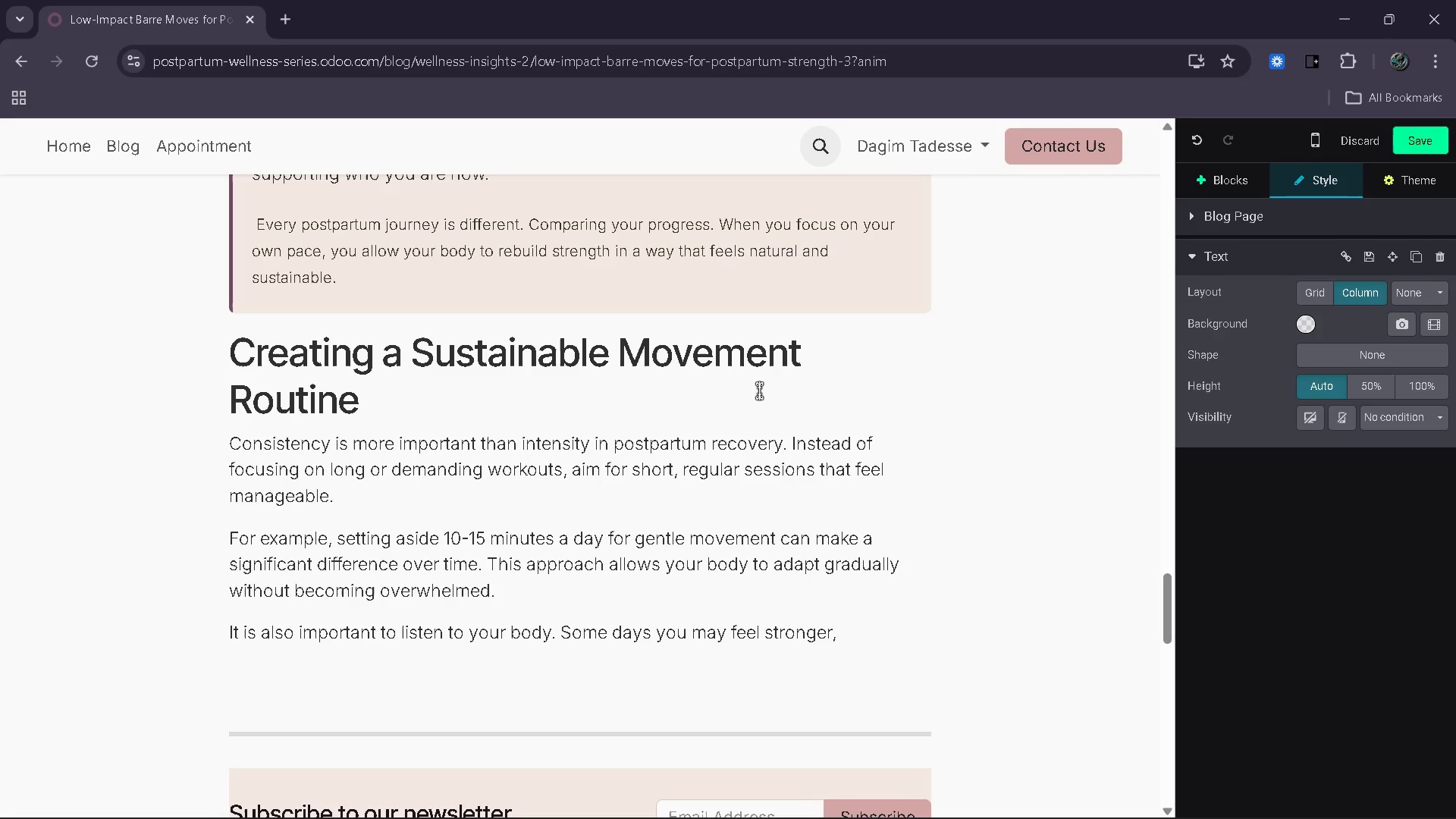 
wait(10.33)
 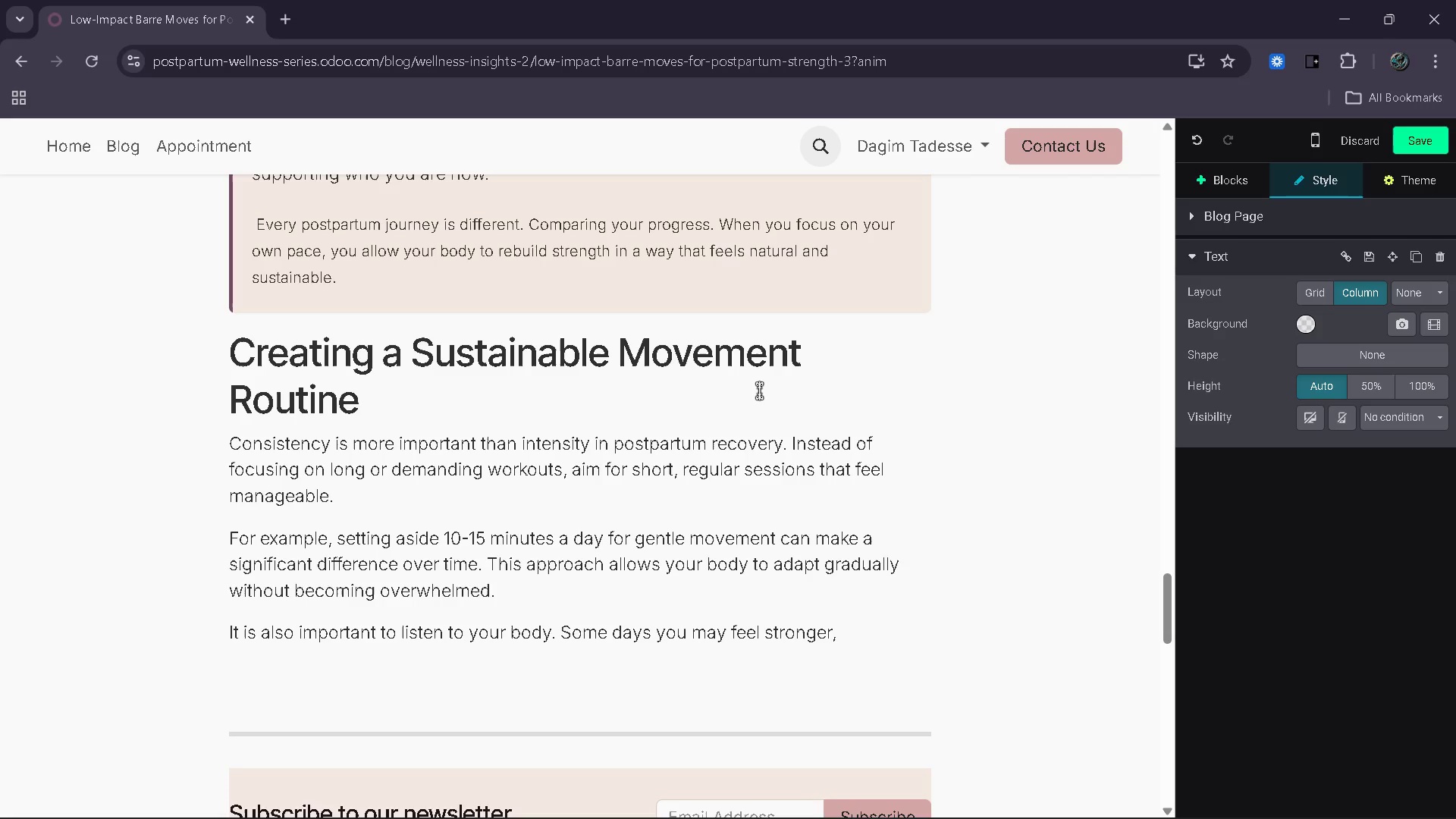 
key(A)
 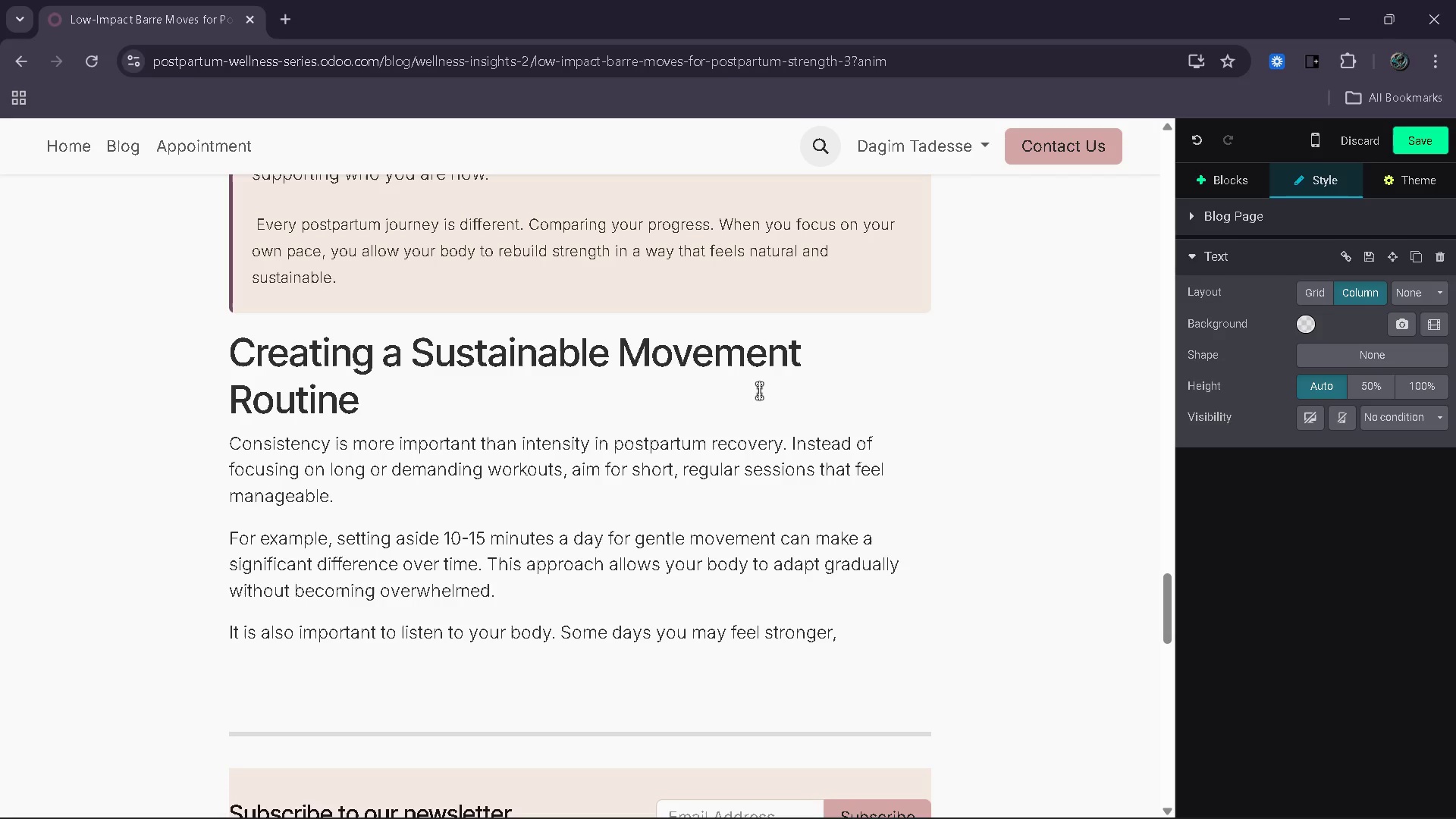 
key(CapsLock)
 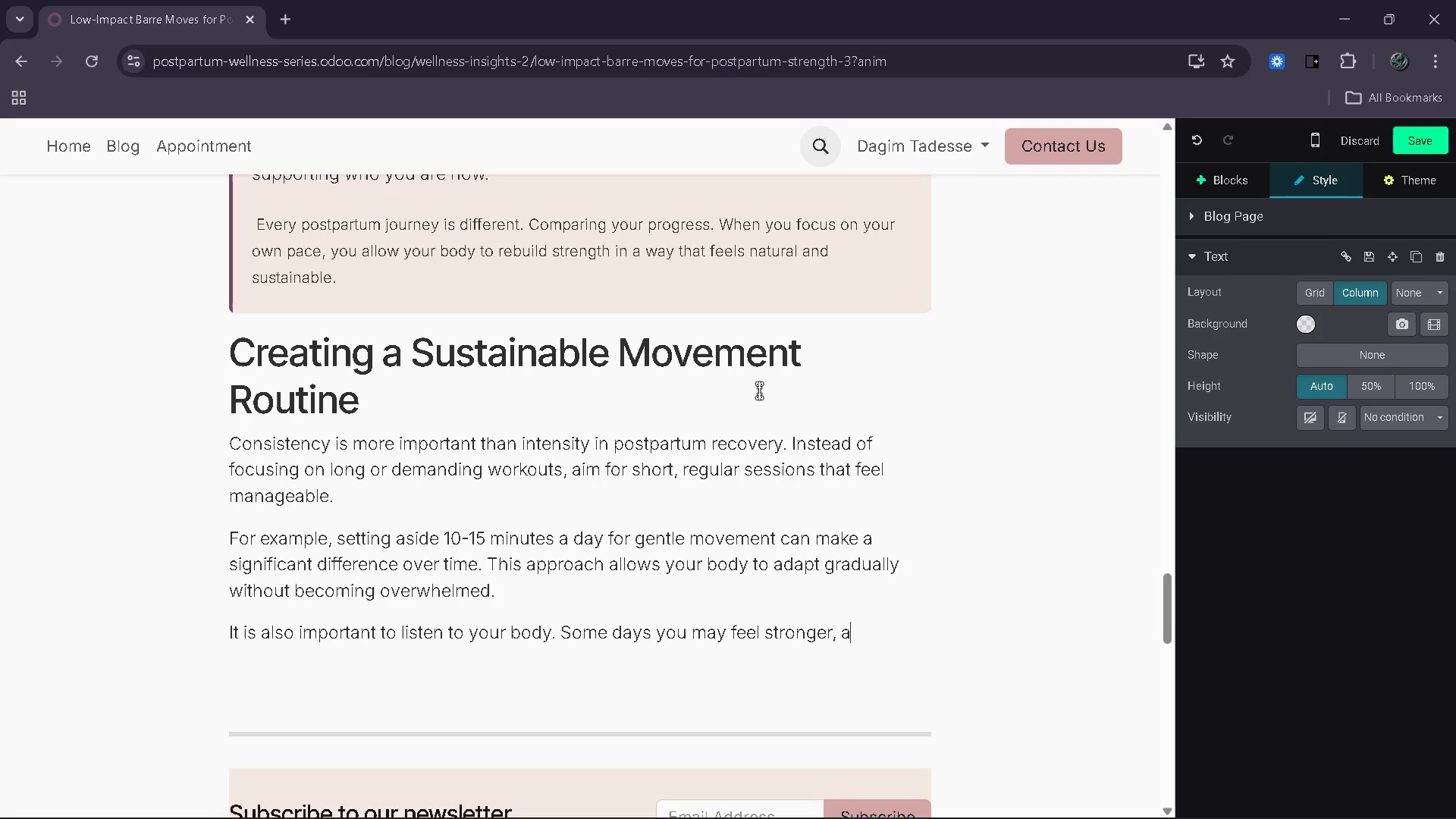 
hold_key(key=CapsLock, duration=0.41)
 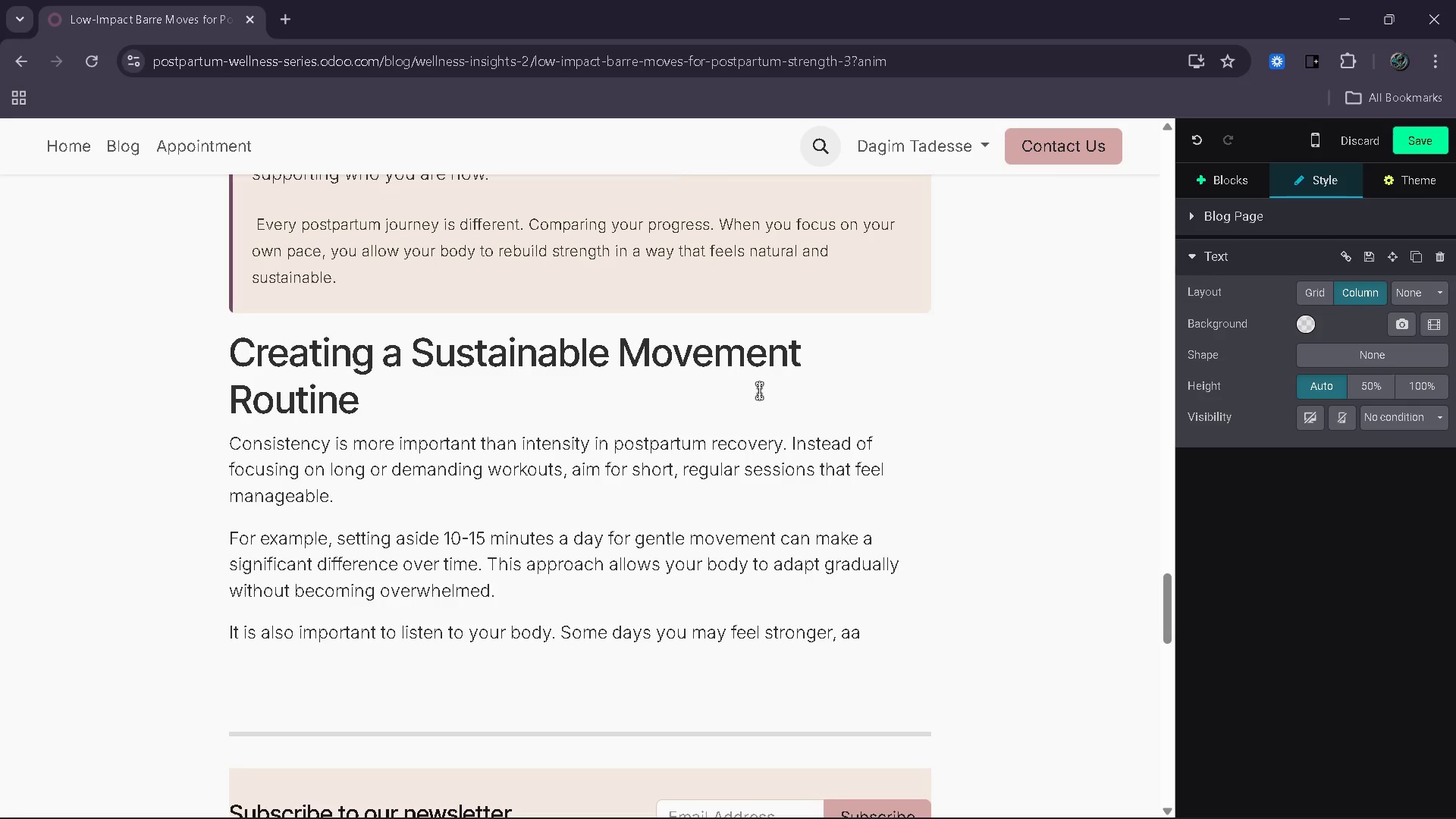 
key(A)
 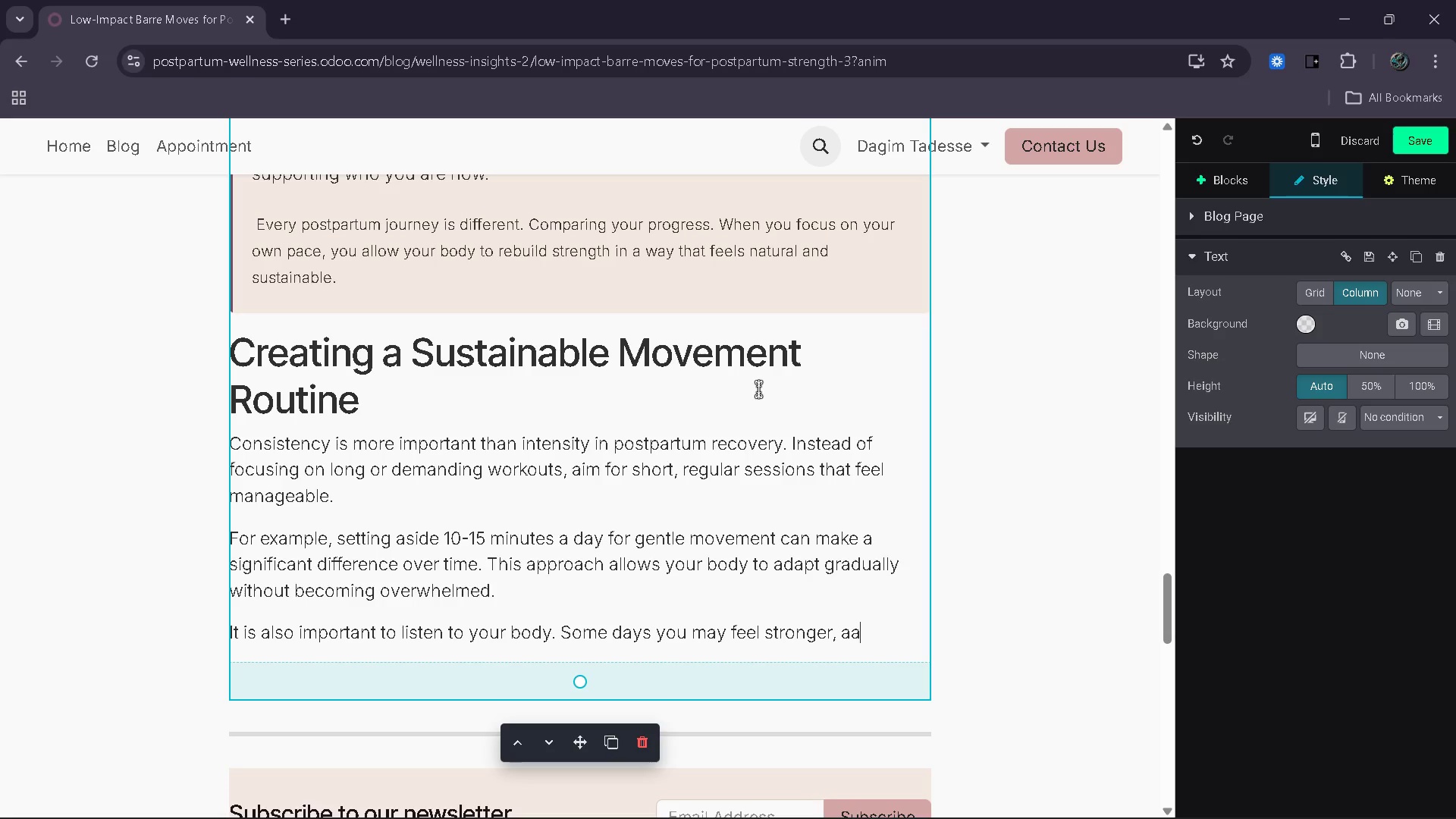 
wait(31.55)
 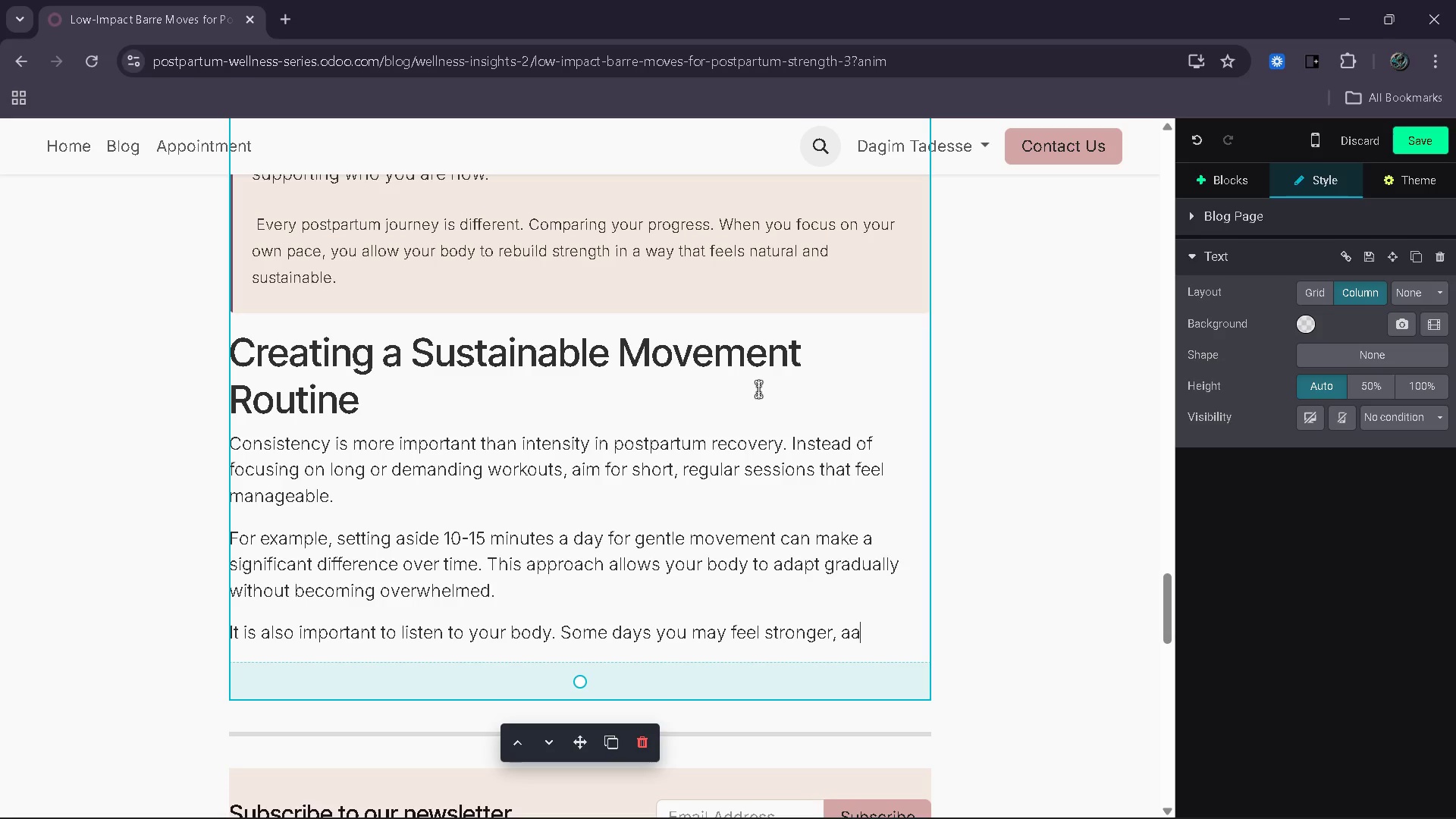 
key(Backspace)
 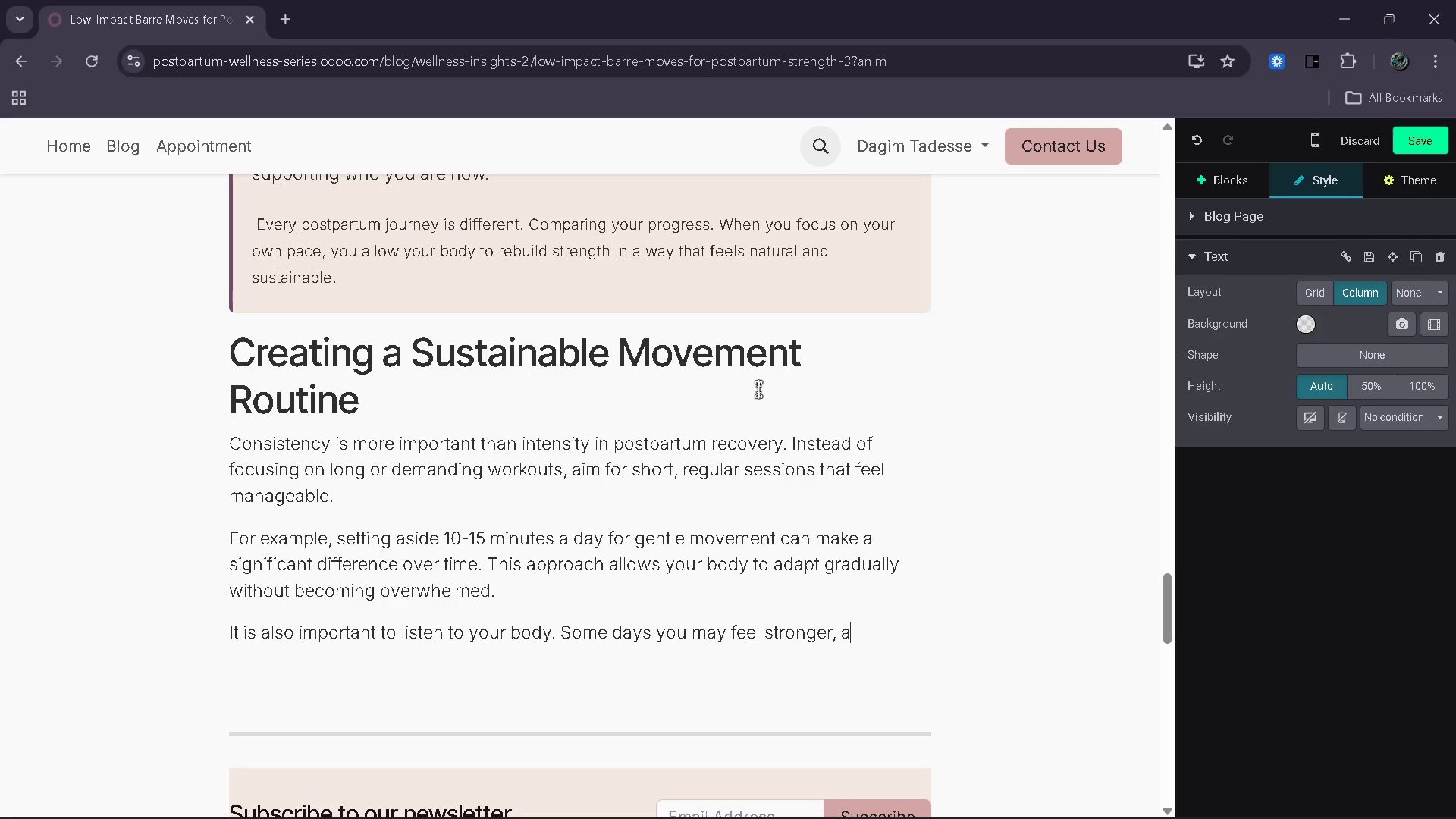 
wait(6.05)
 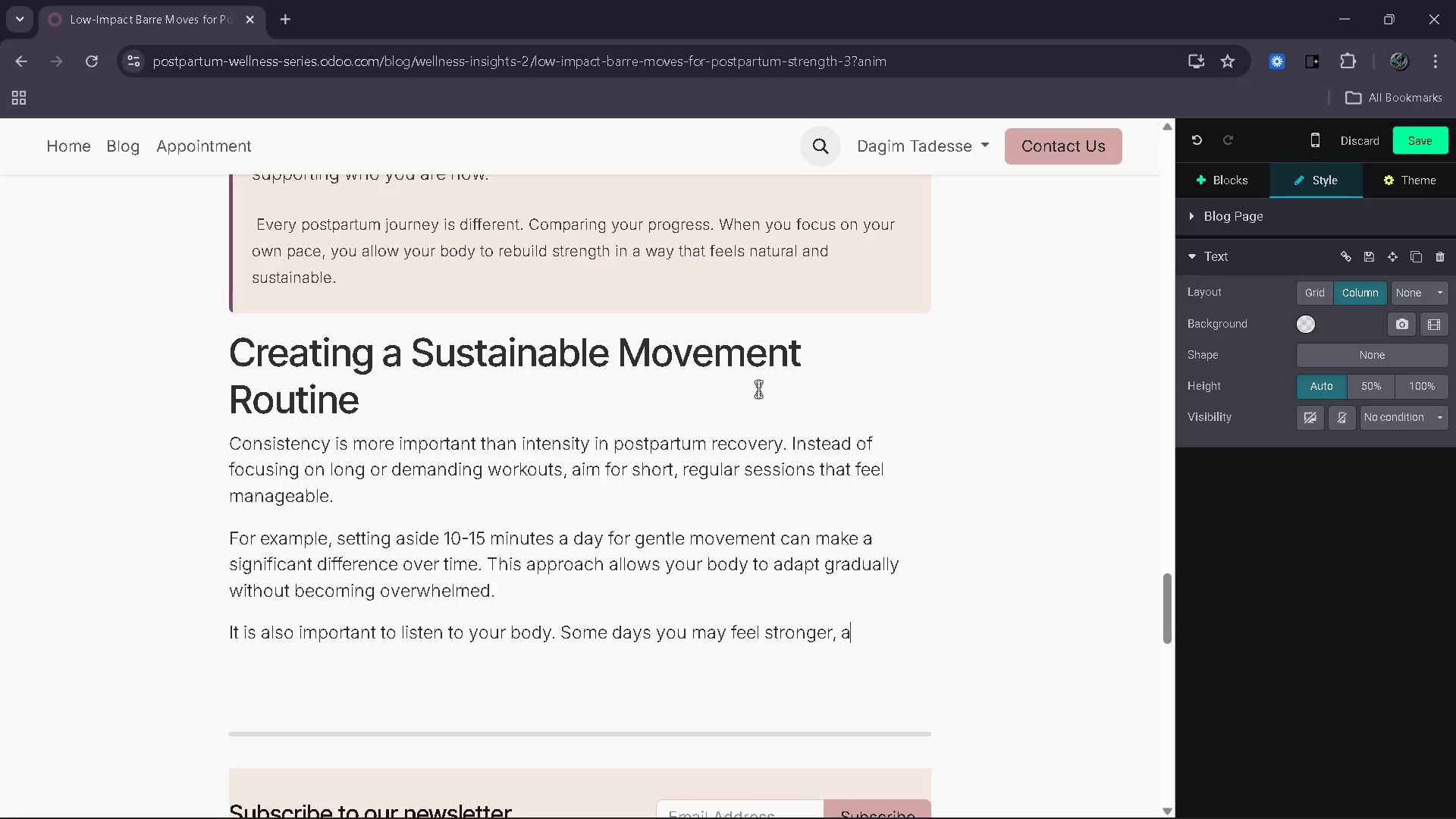 
key(Backspace)
type(while others require more rest )
key(Backspace)
type(. Both are part of the recovery process.)
 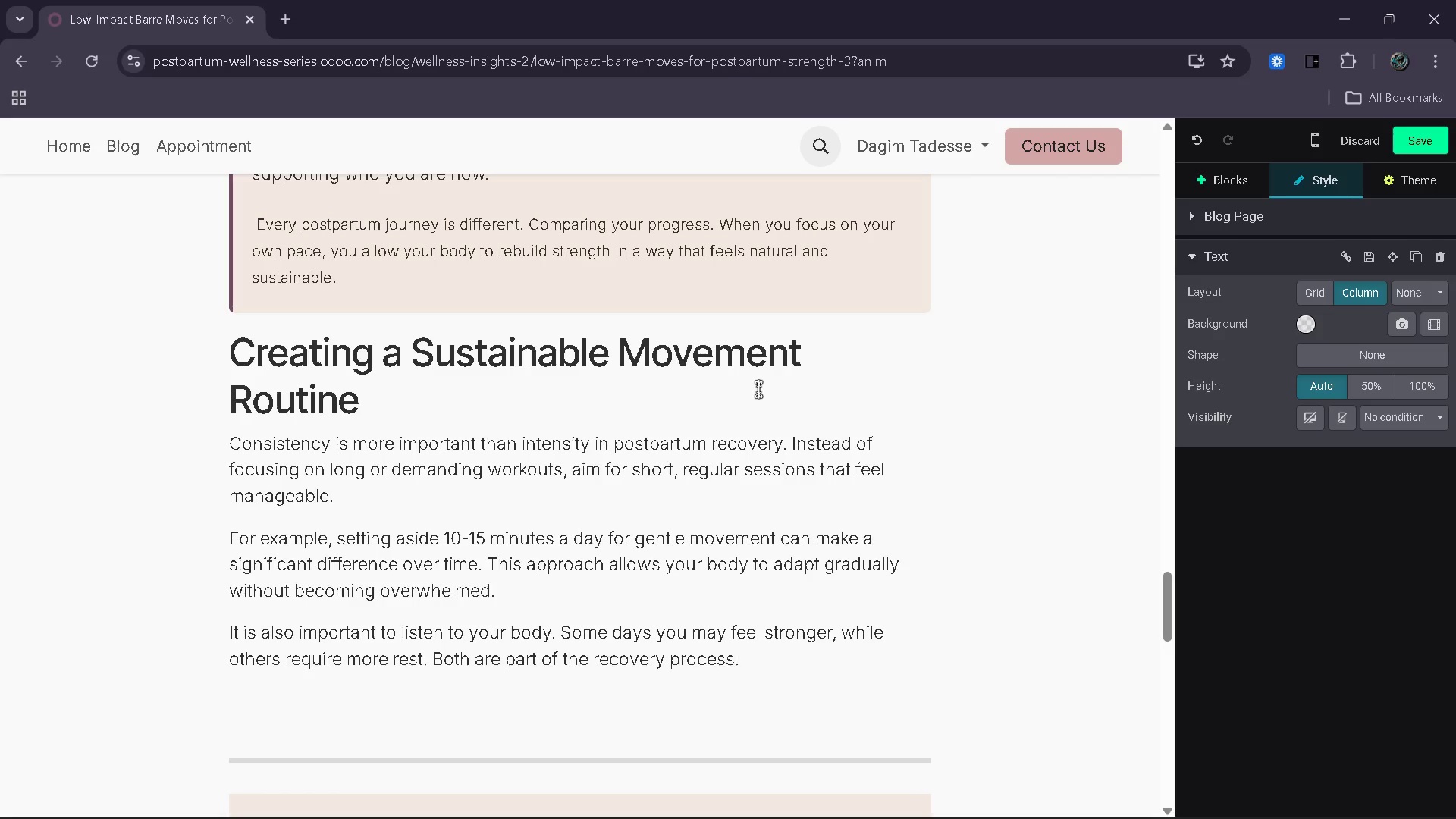 
key(Enter)
 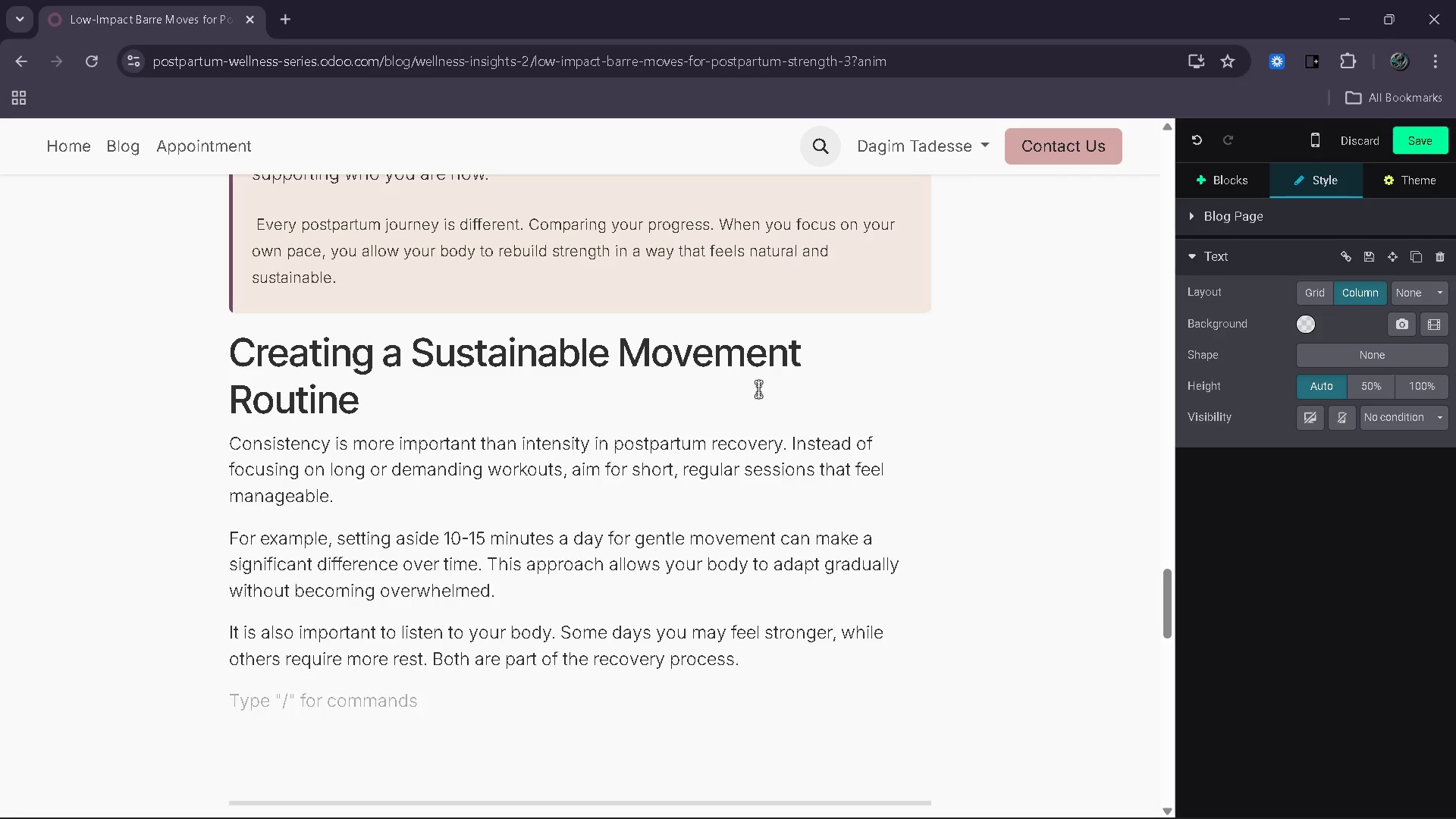 
type(By cra)
key(Backspace)
type(eating a routine that fells)
key(Backspace)
key(Backspace)
key(Backspace)
type(els supportive ta)
key(Backspace)
key(Backspace)
type(raht)
key(Backspace)
key(Backspace)
type(ther than stressful, you are more likely to stay )
 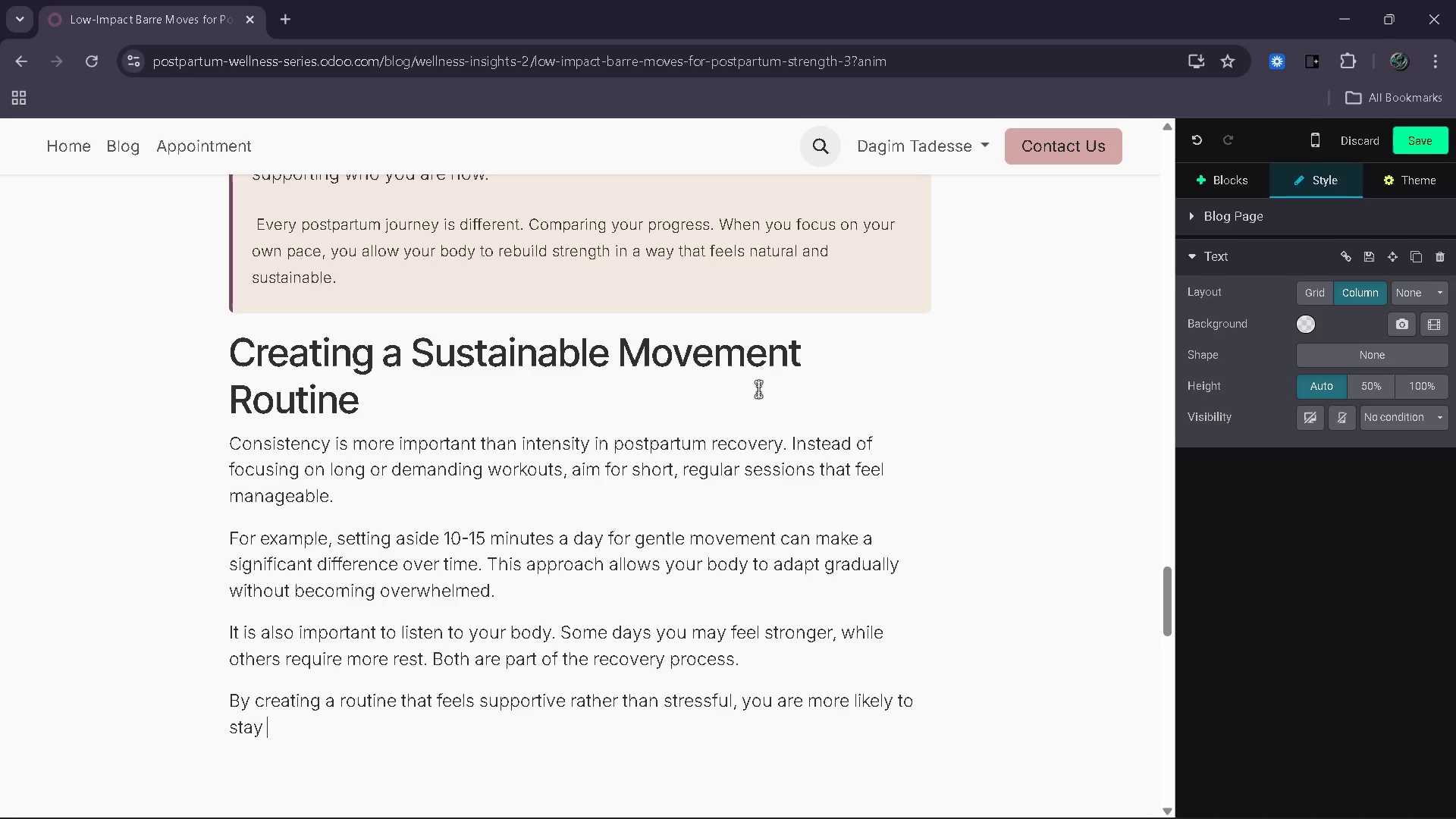 
type(consistent, Over )
 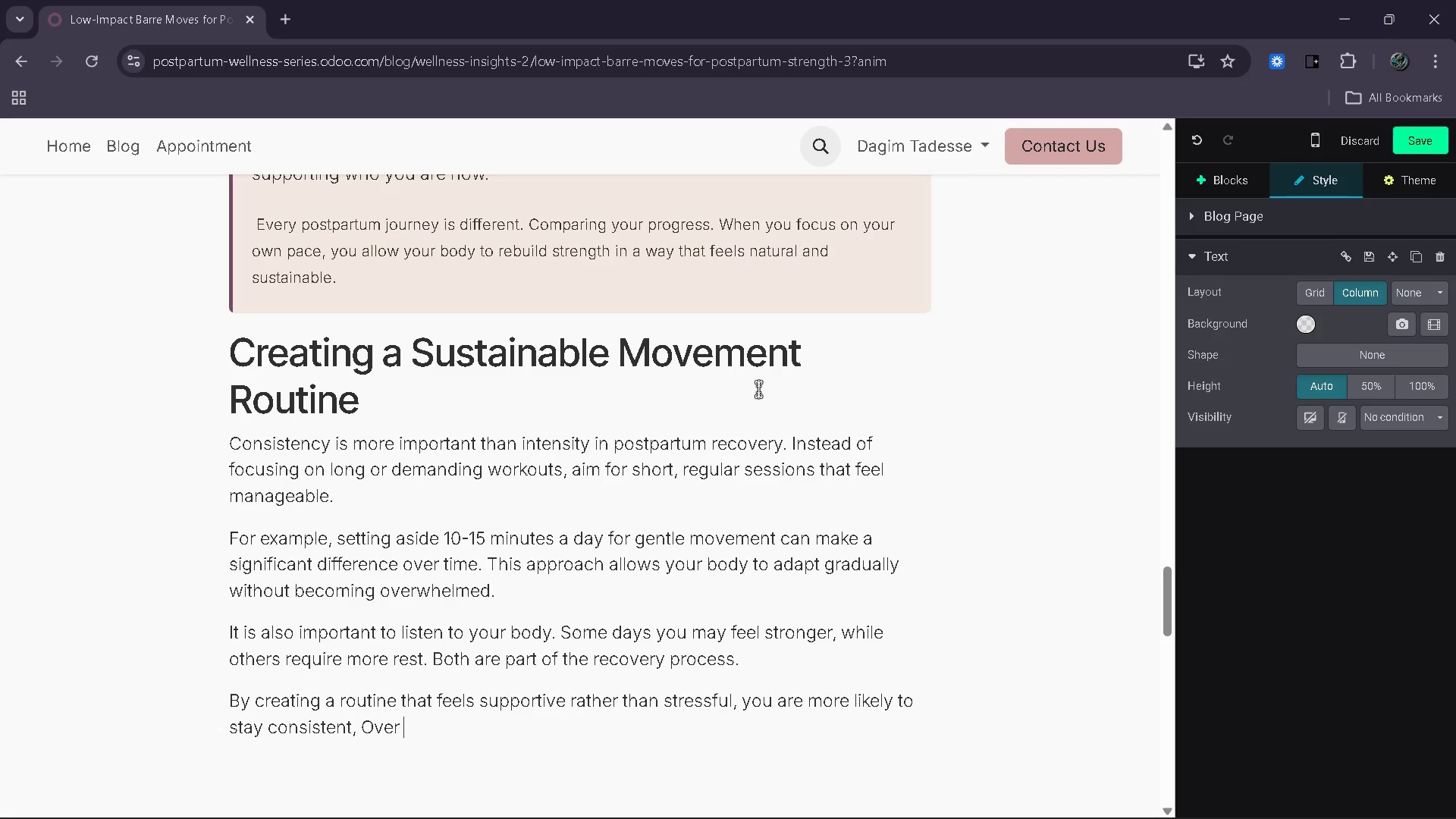 
hold_key(key=ControlRight, duration=0.61)
 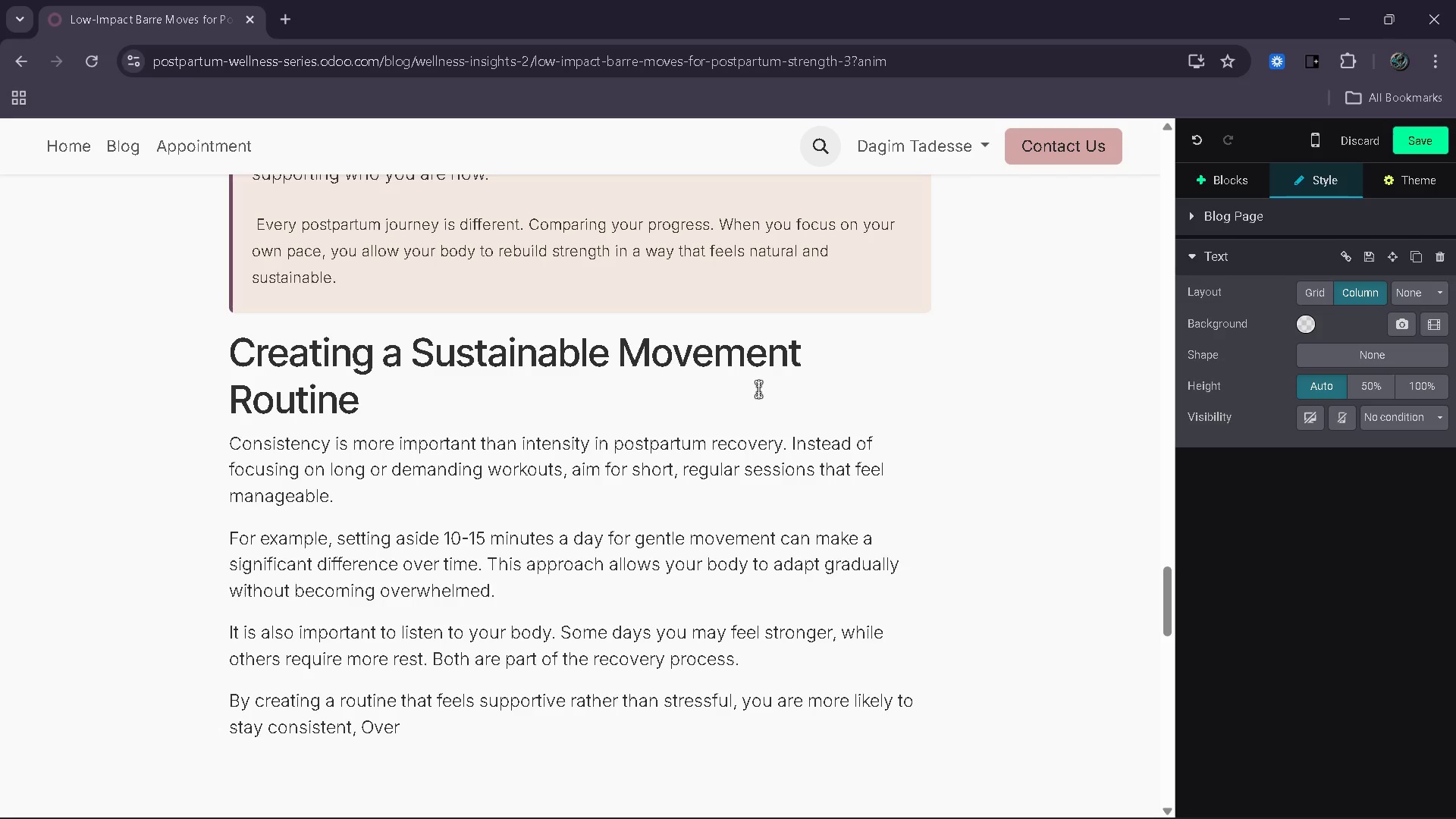 
key(Control+ControlRight)
 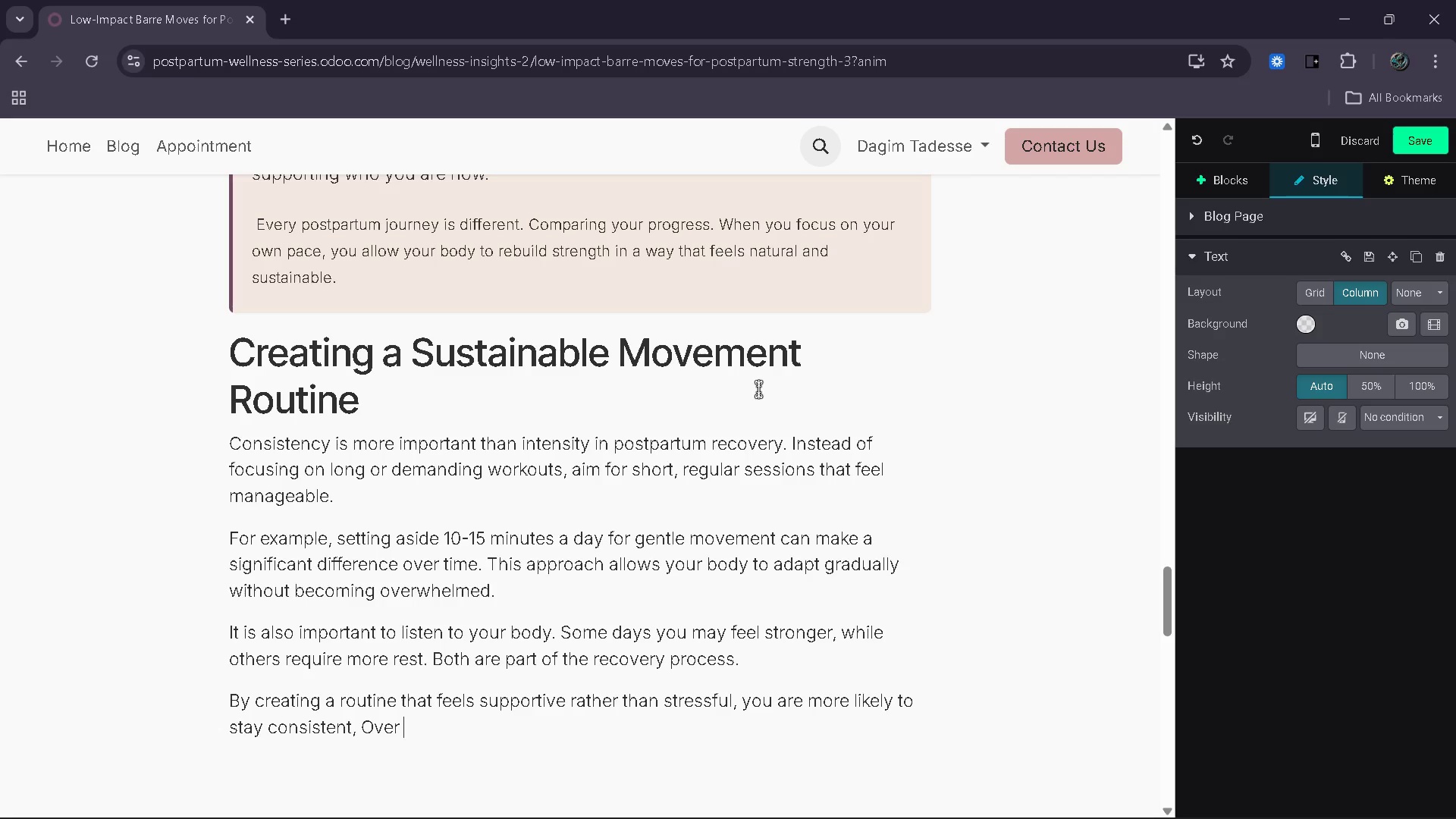 
key(Control+ControlRight)
 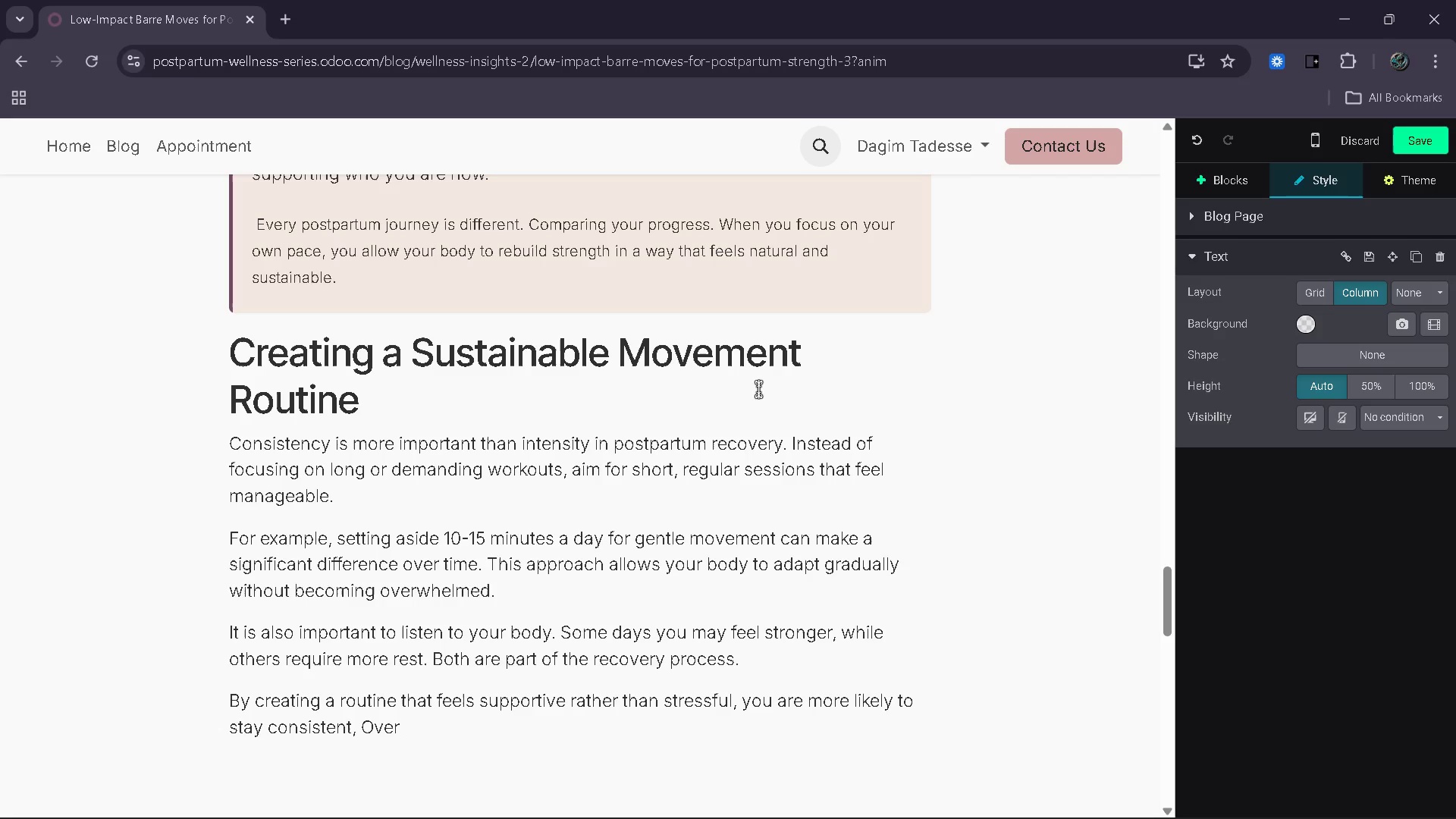 
hold_key(key=ArrowLeft, duration=0.67)
 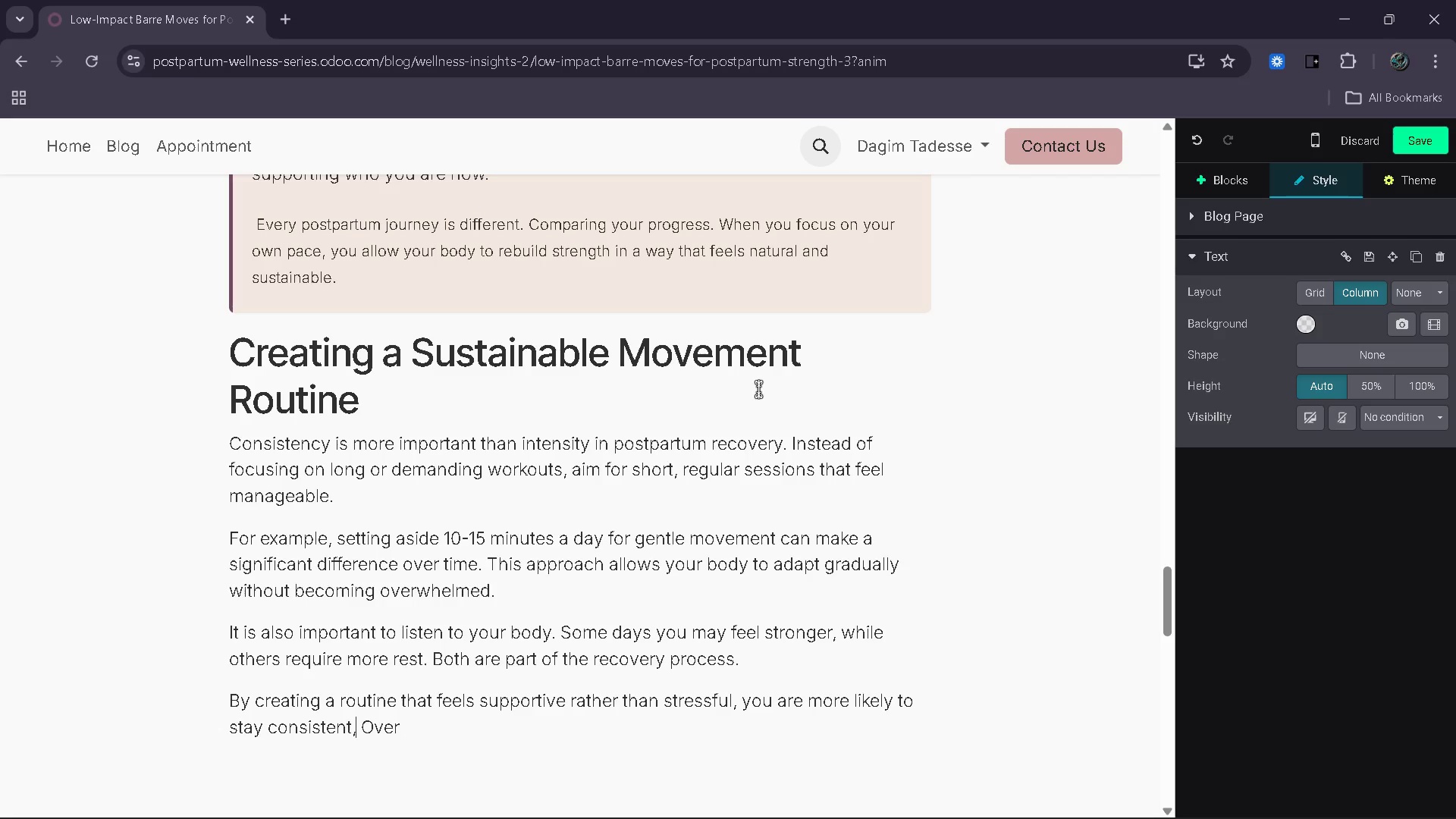 
key(Backspace)
 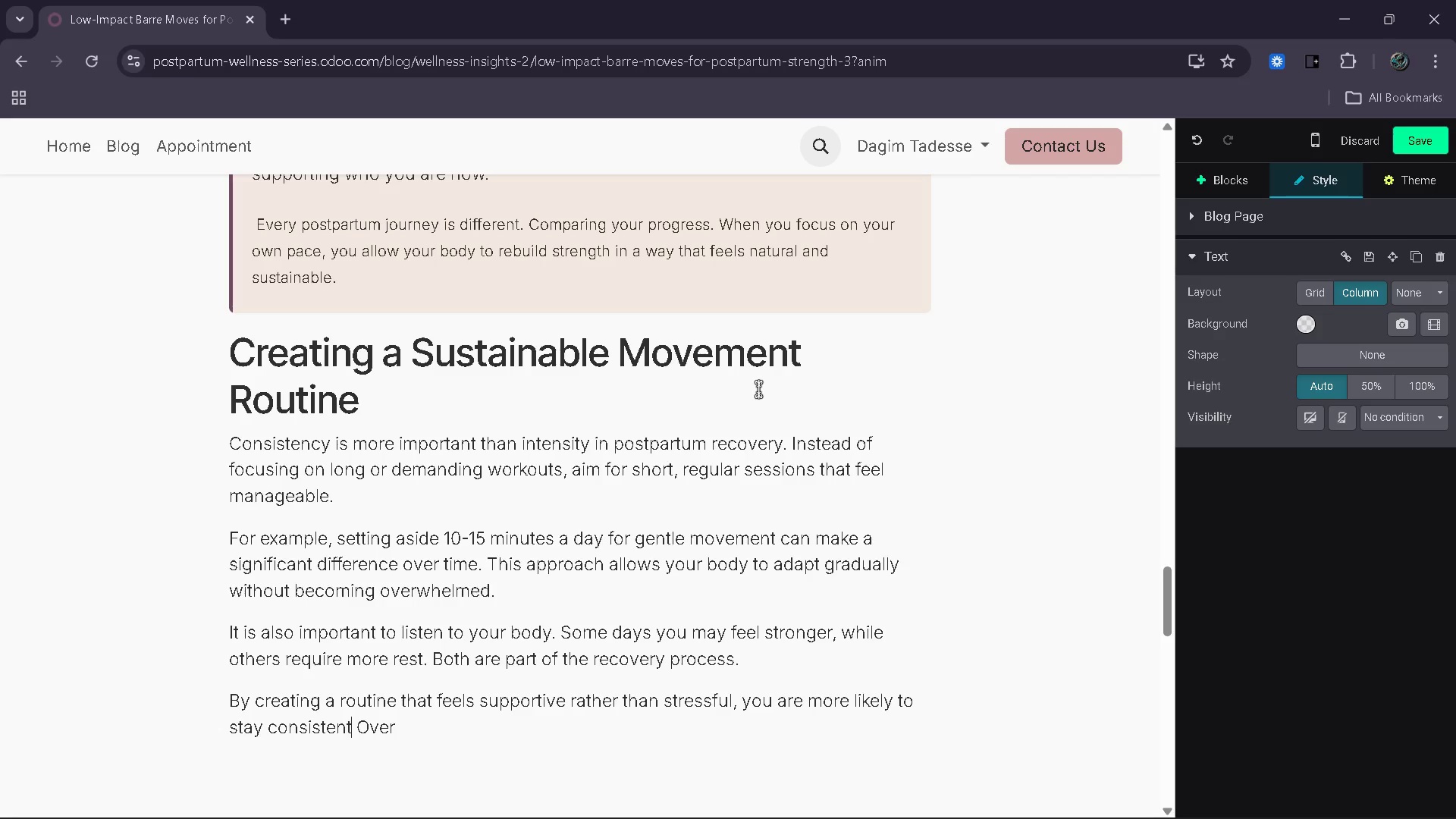 
key(Period)
 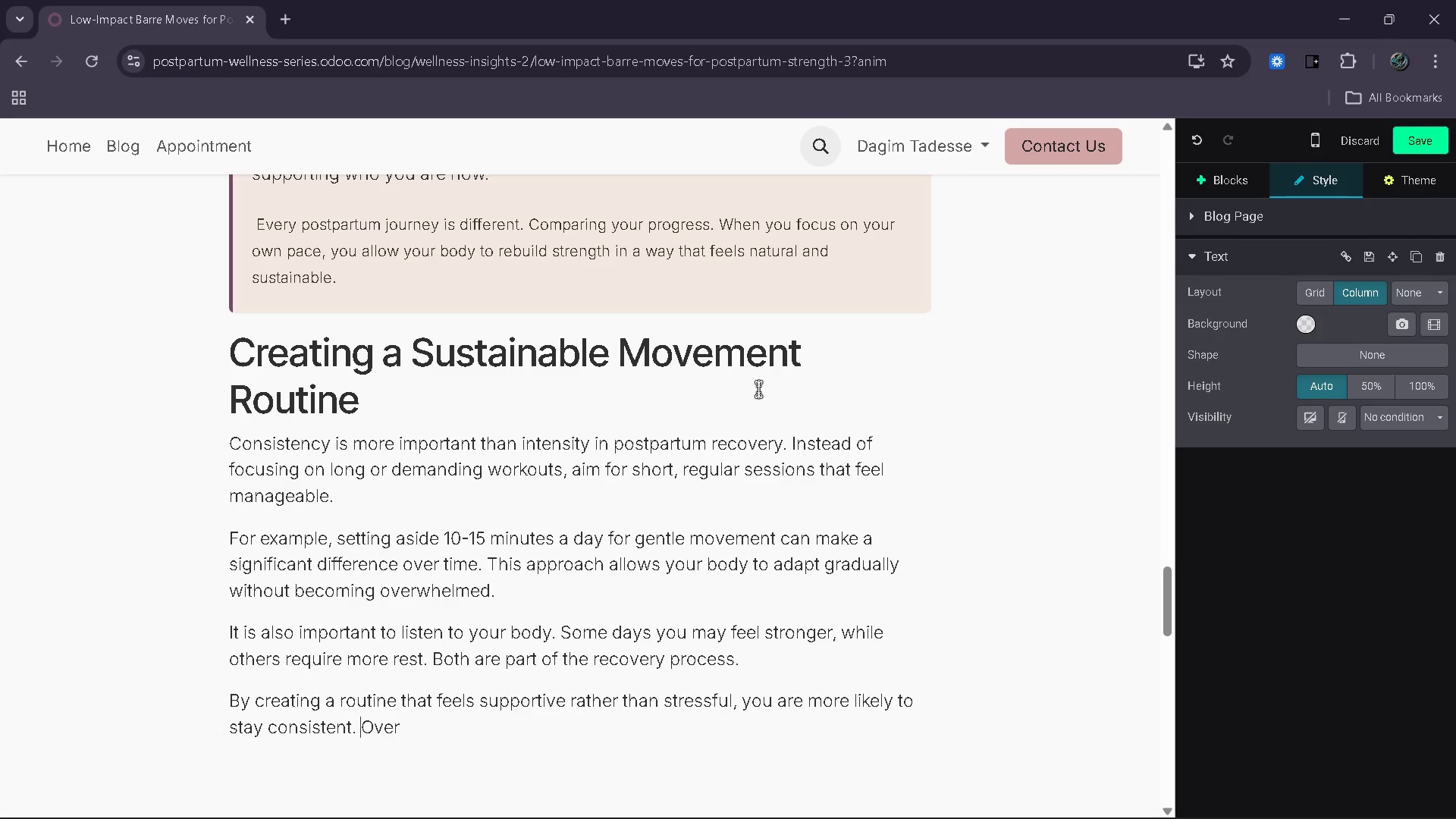 
hold_key(key=ArrowRight, duration=0.67)
 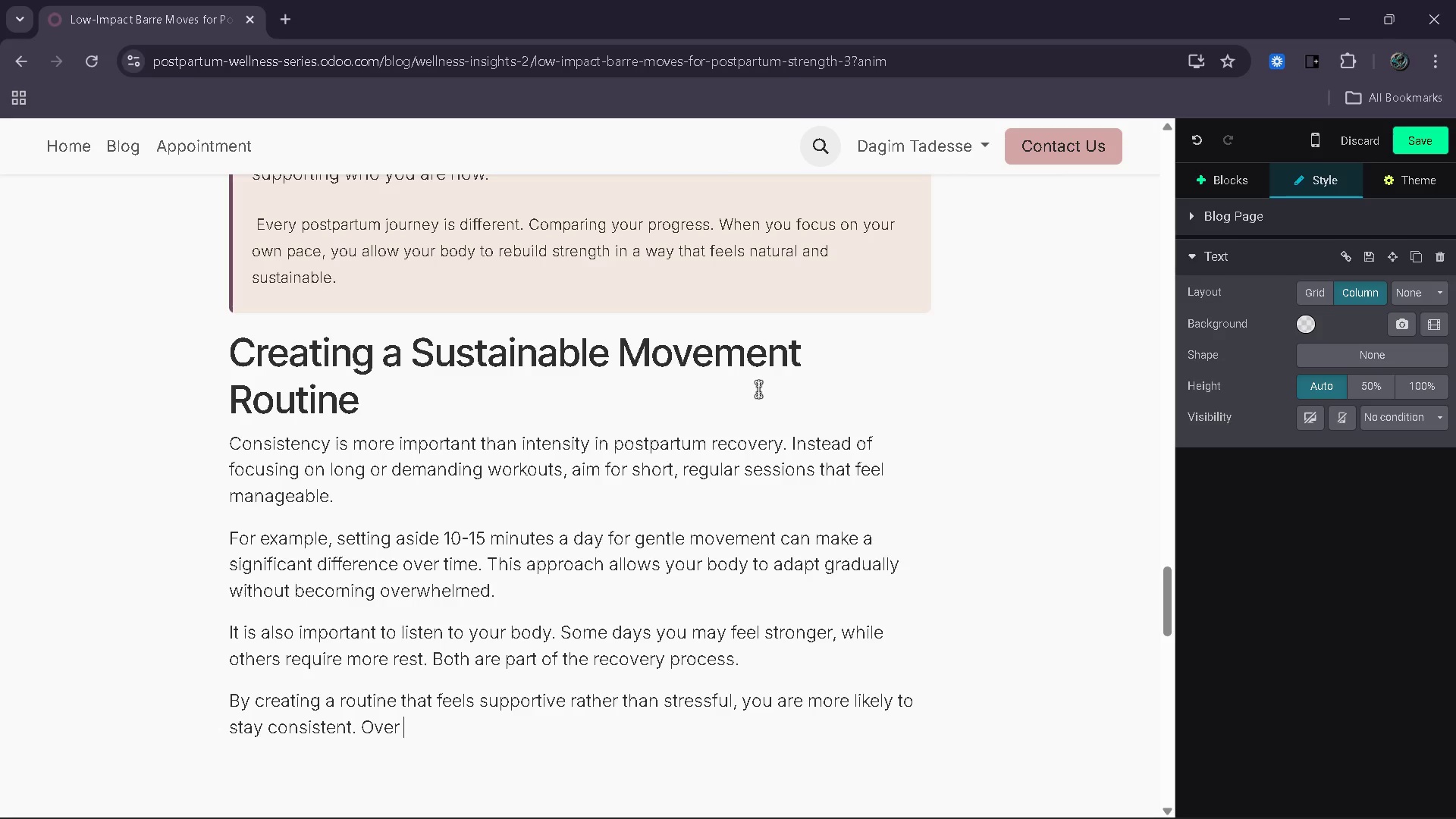 
type(time )
key(Backspace)
type(, this consistency leads to imoroved strent)
key(Backspace)
type(gth  )
 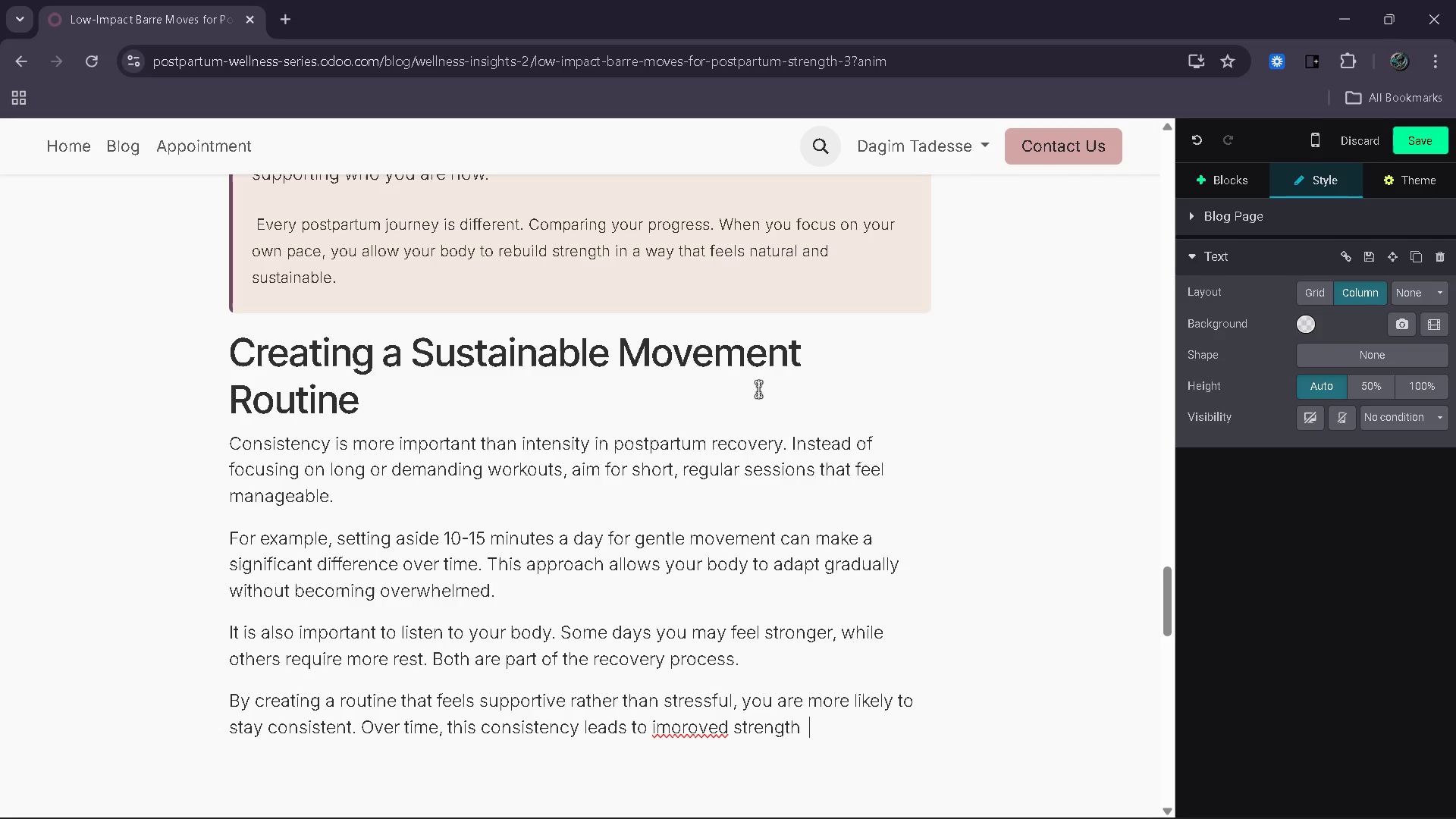 
hold_key(key=ArrowLeft, duration=0.95)
 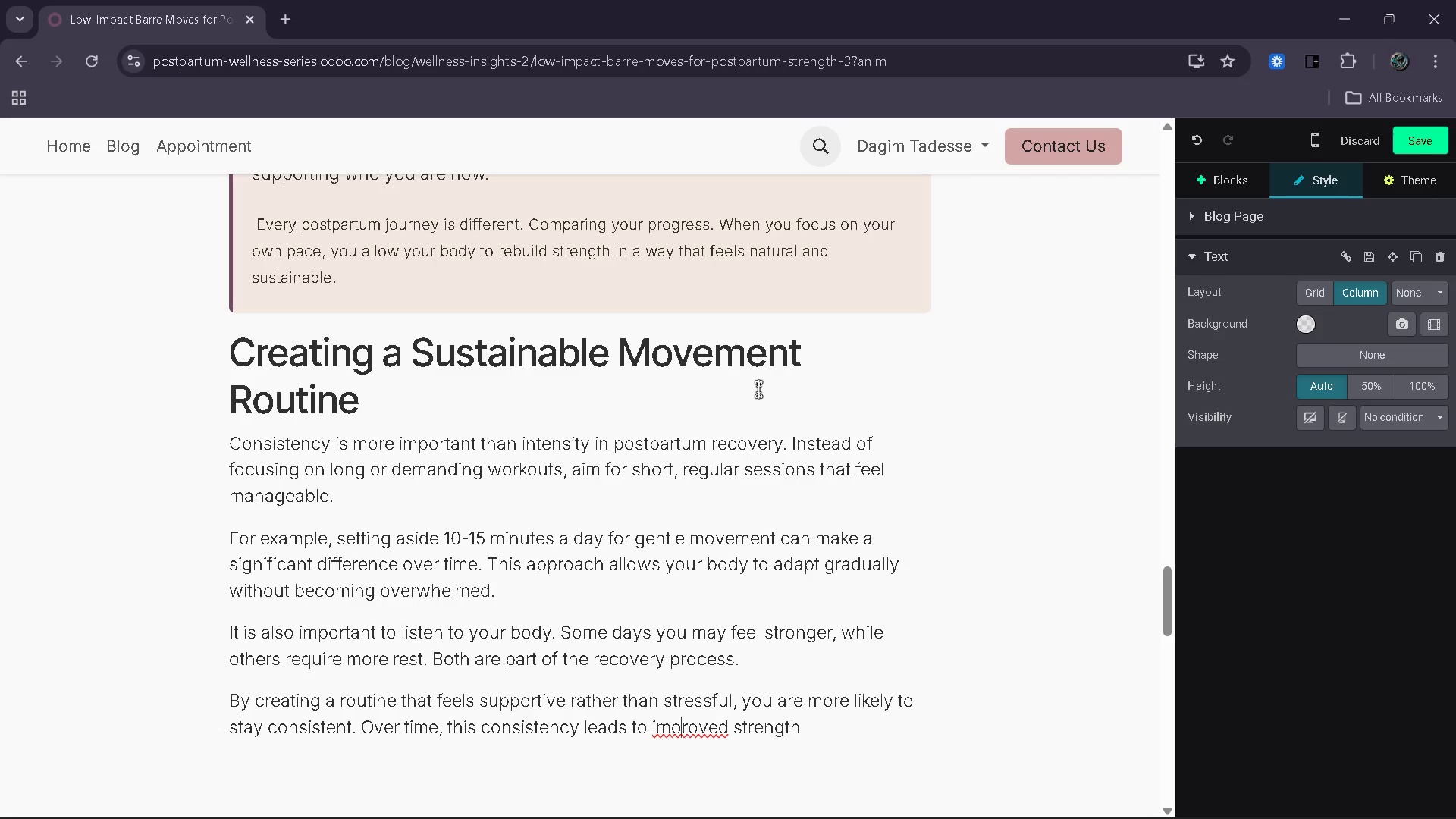 
key(ArrowLeft)
 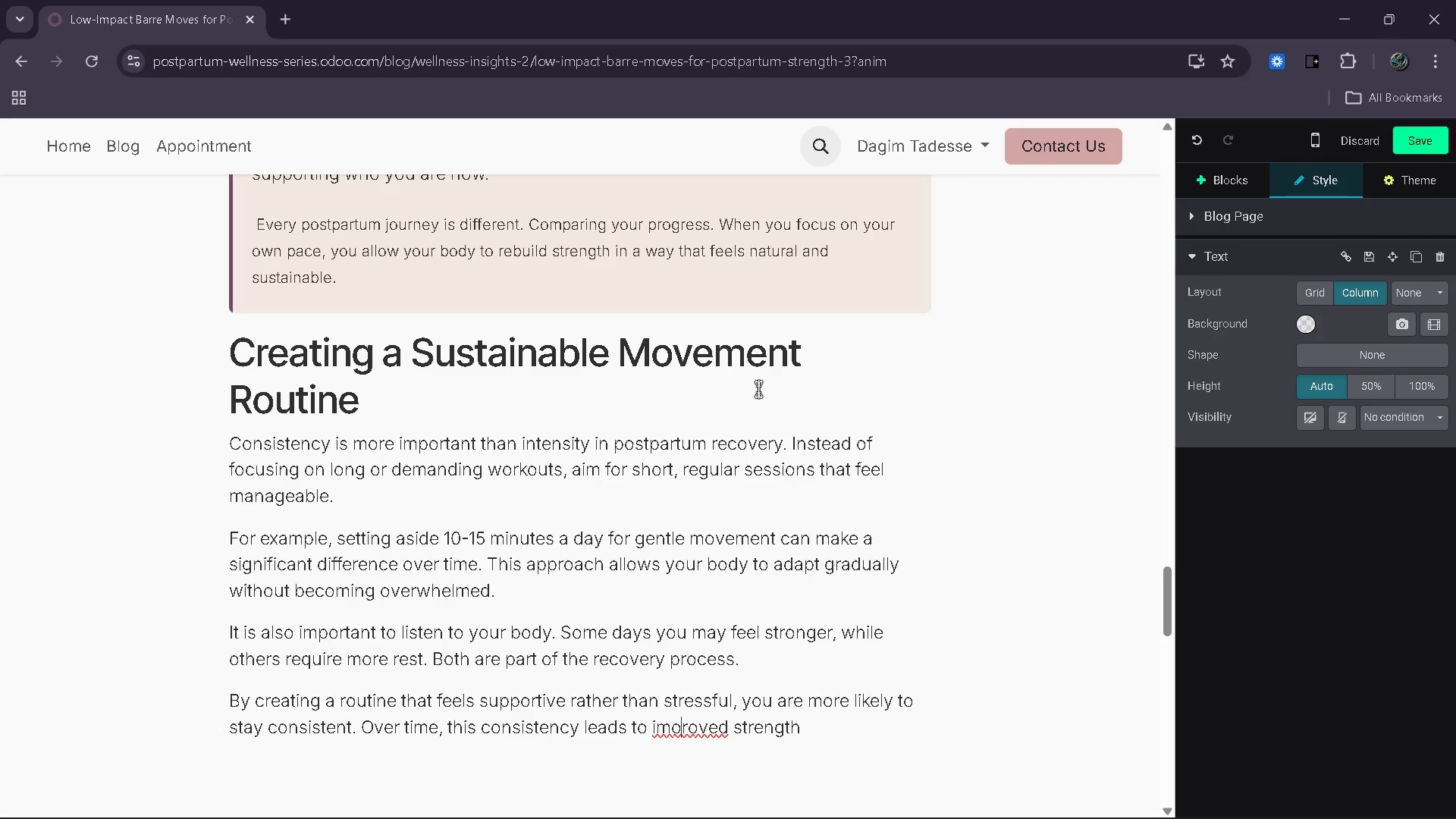 
key(Backspace)
 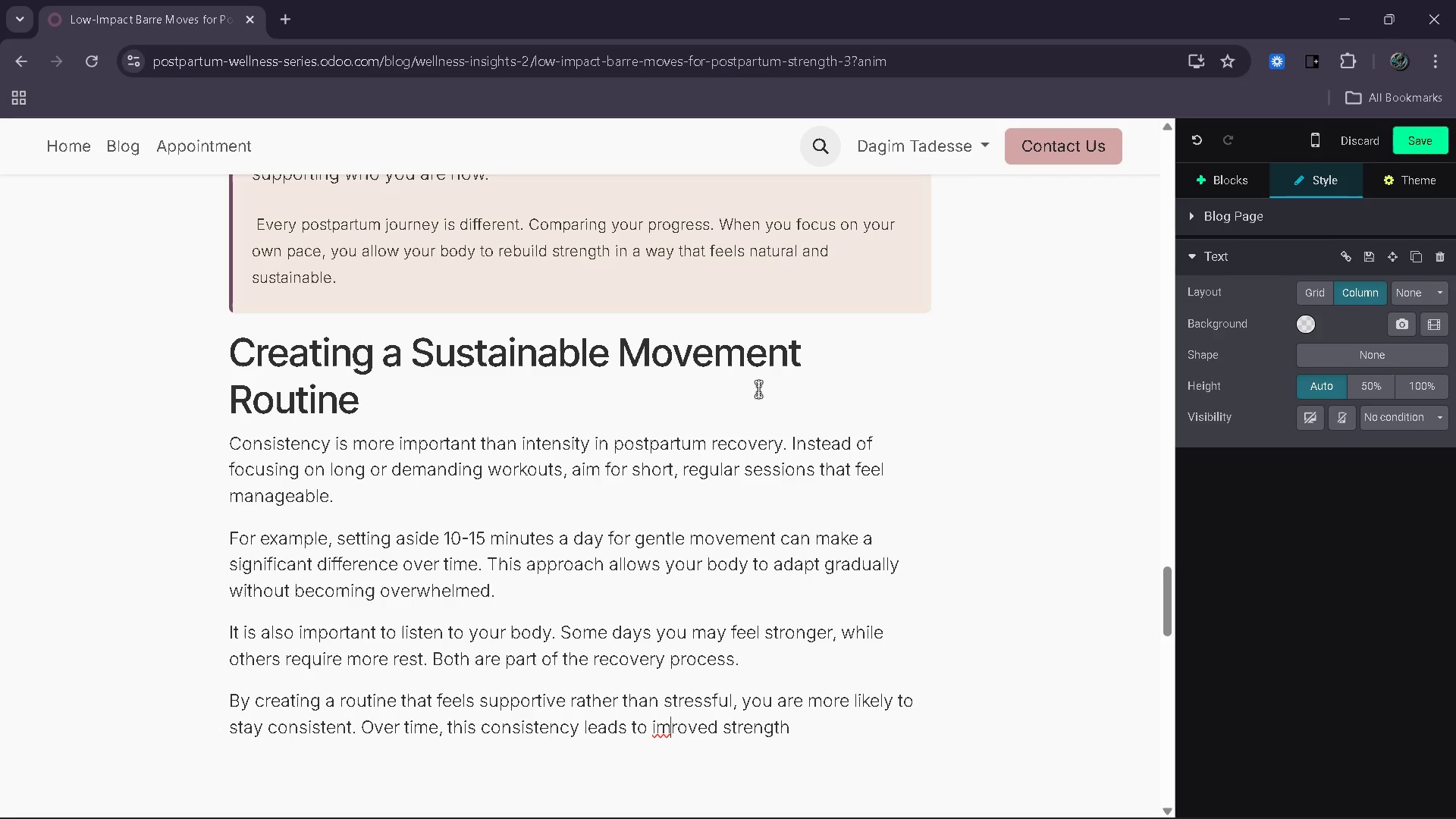 
key(P)
 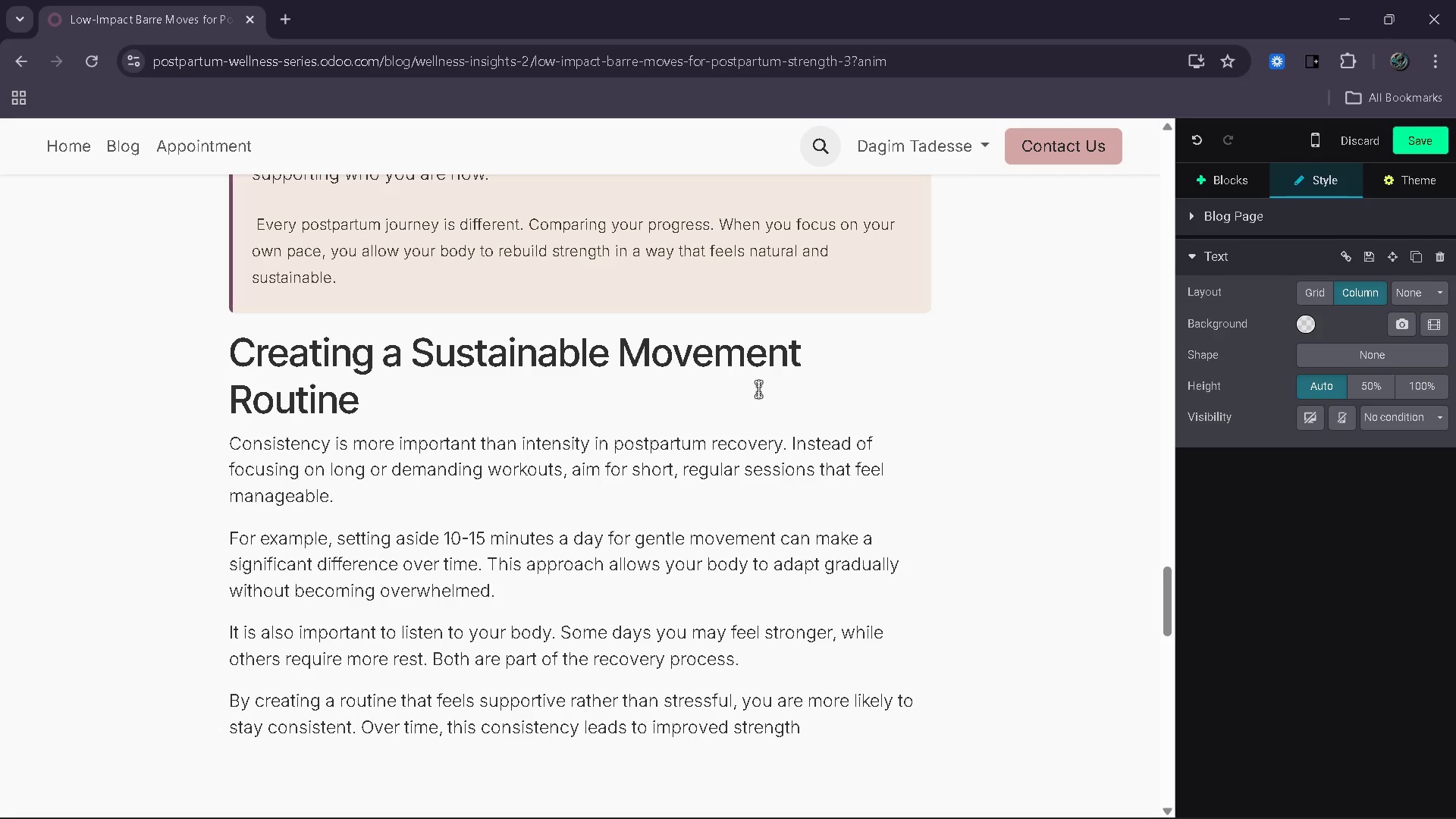 
hold_key(key=ArrowRight, duration=0.81)
 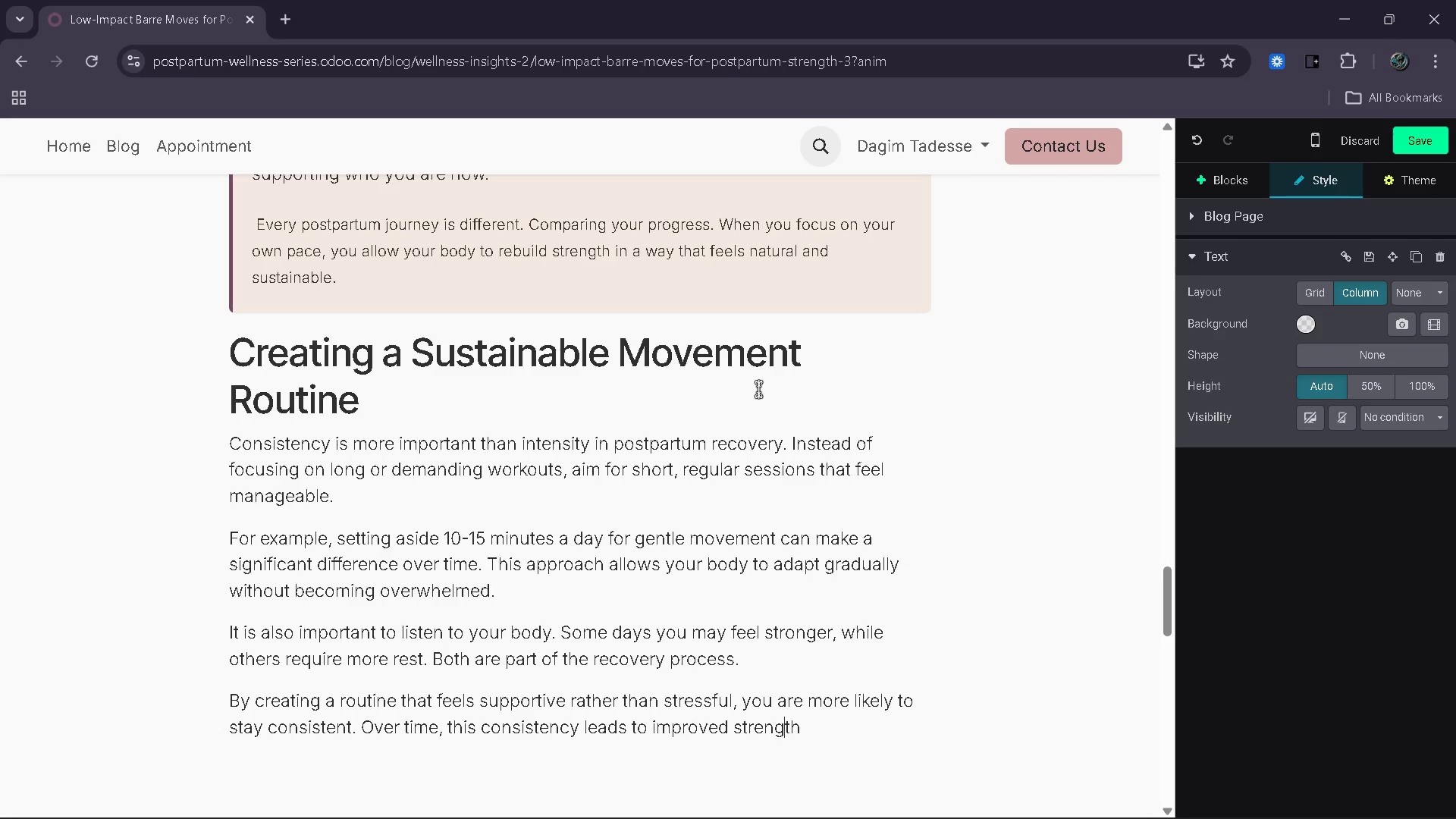 
key(ArrowRight)
 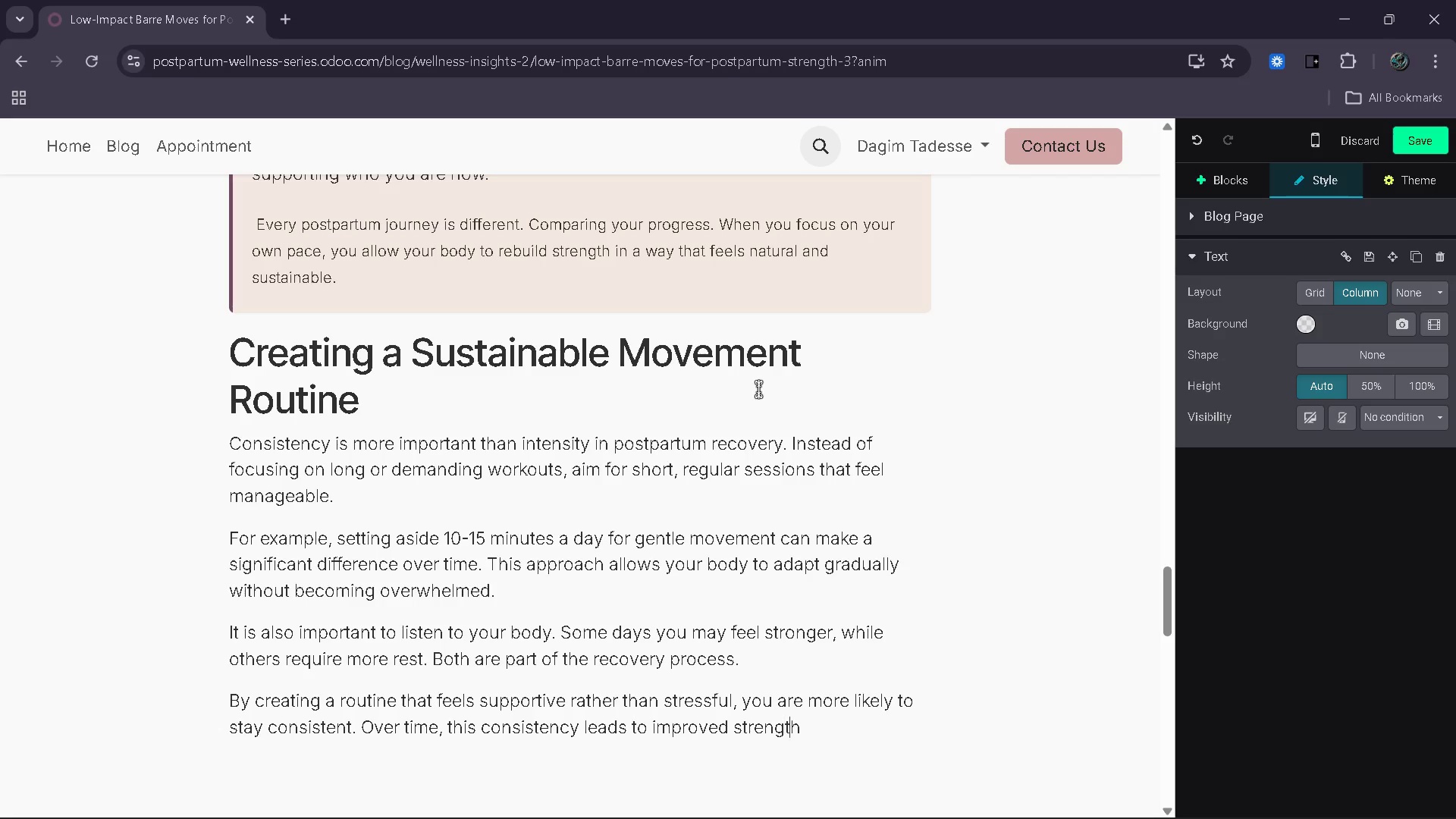 
key(ArrowRight)
 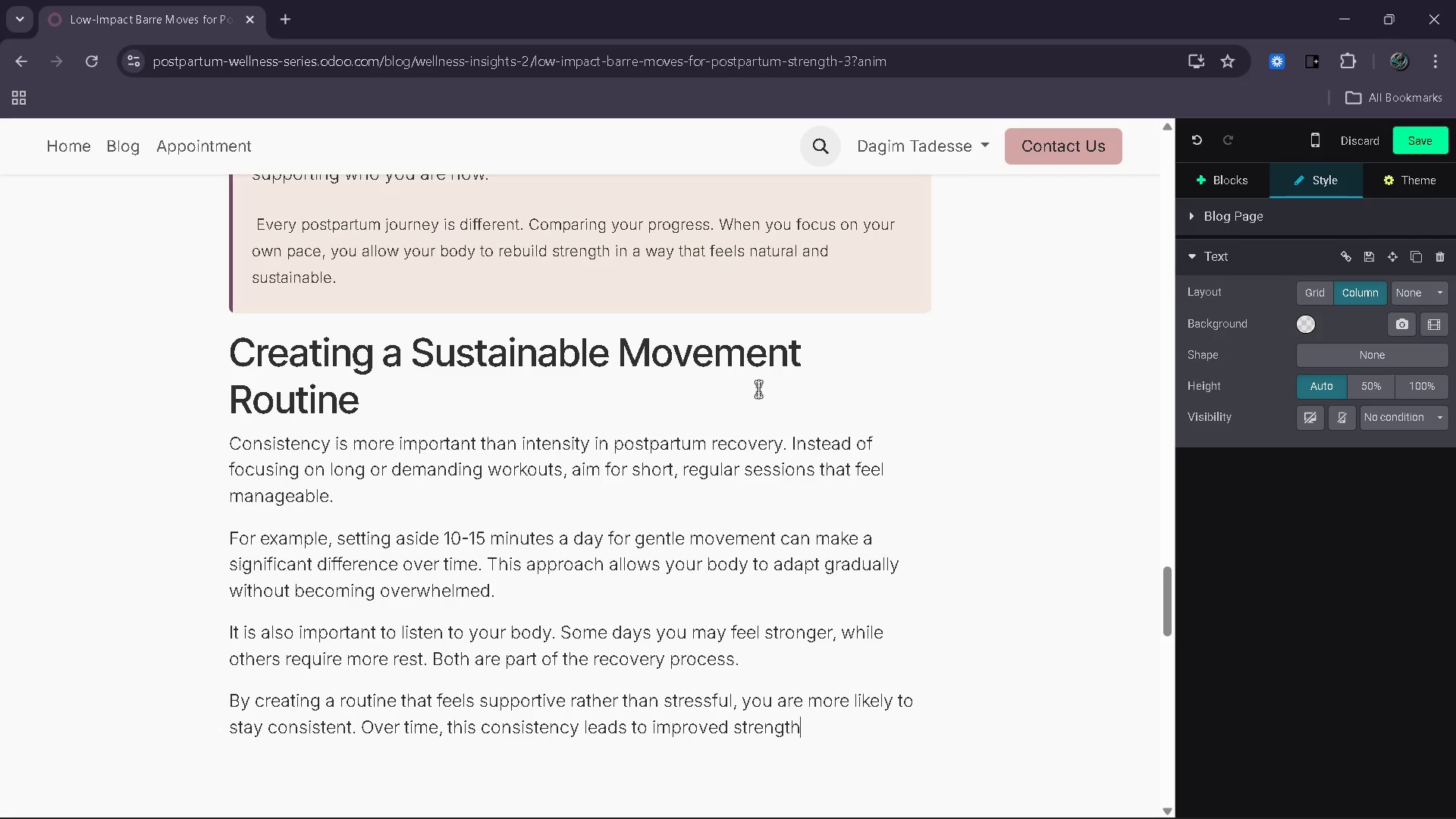 
key(ArrowRight)
 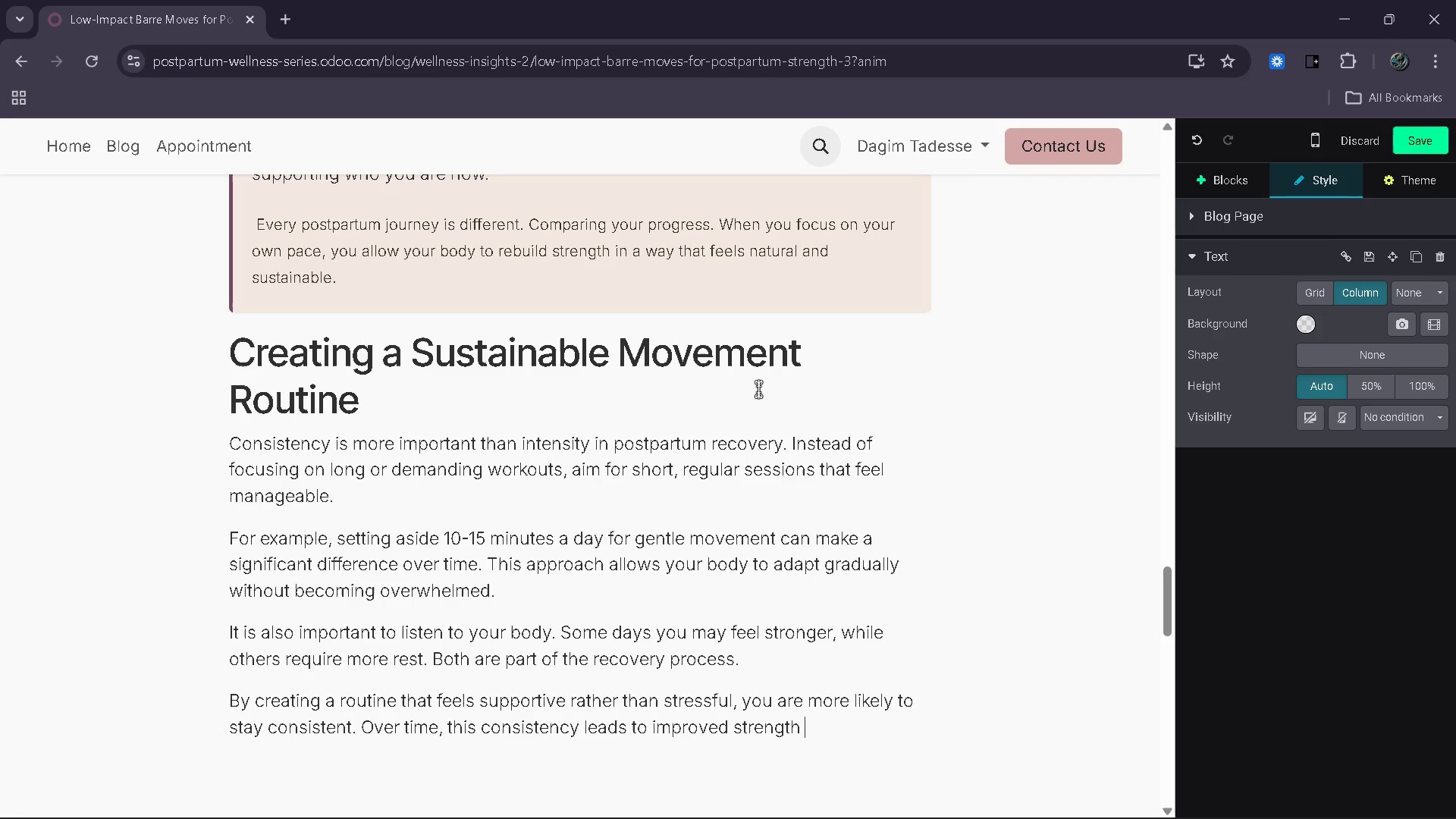 
key(ArrowRight)
 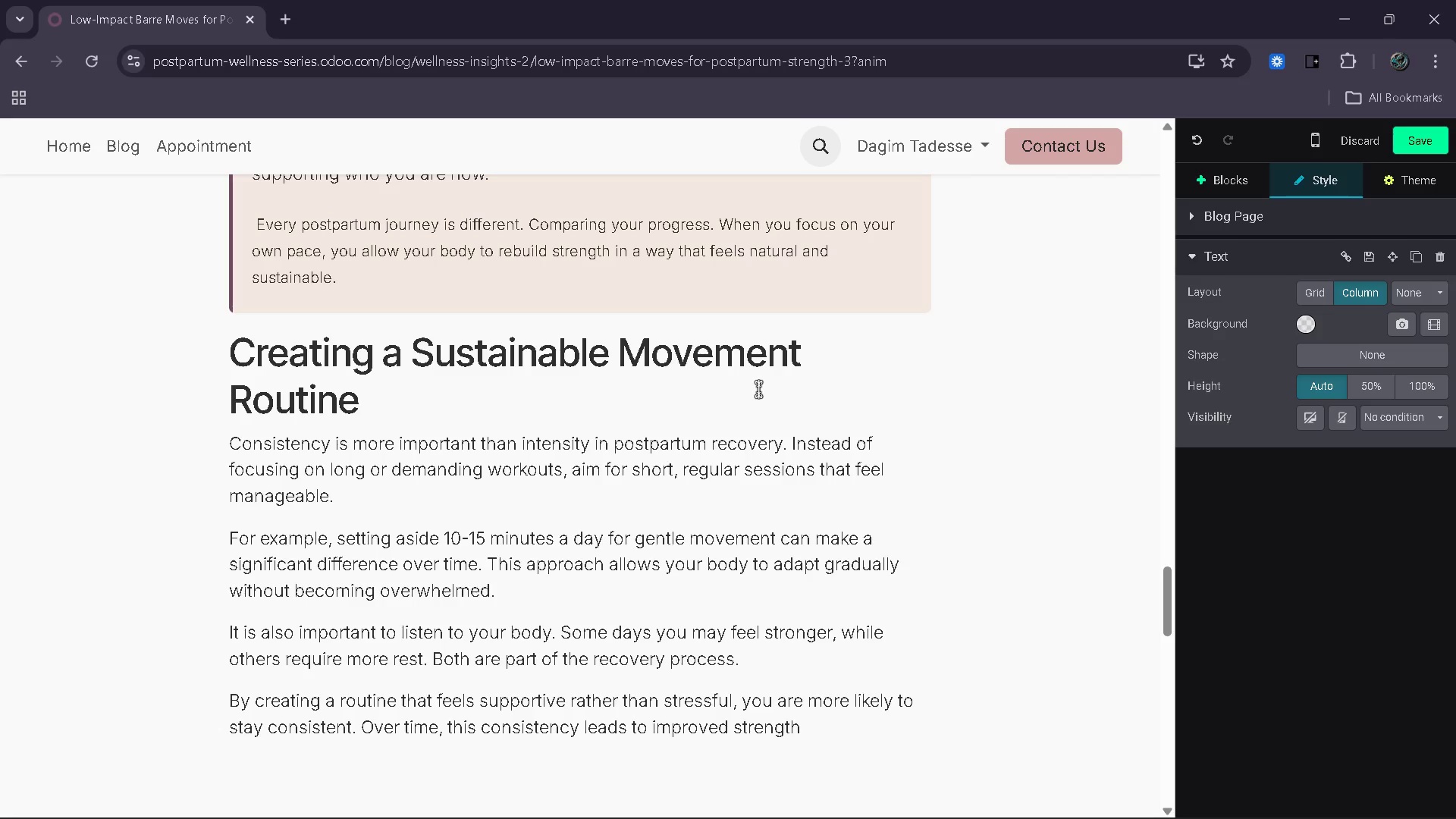 
wait(7.59)
 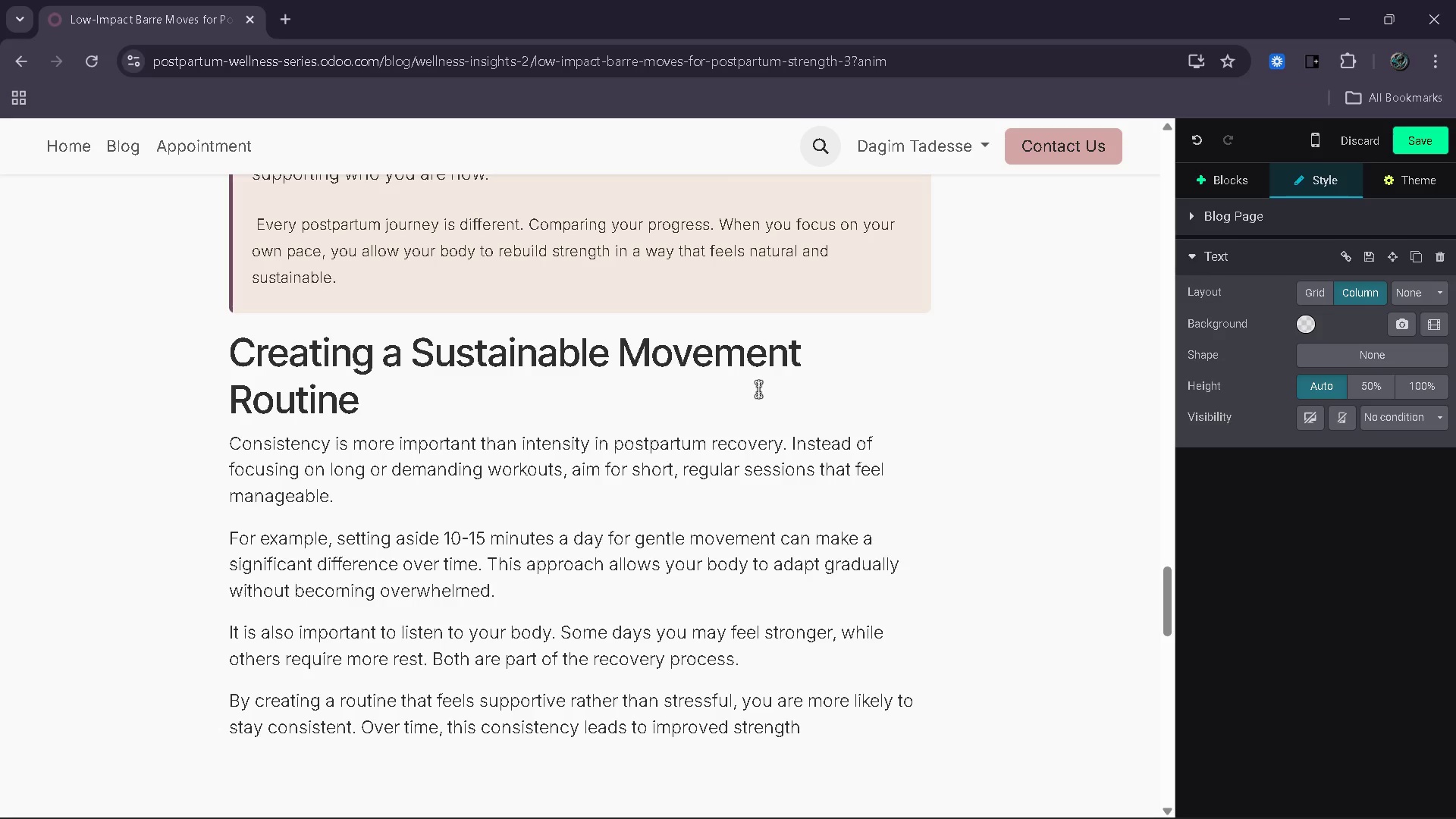 
key(Backspace)
type(, balance and confidence.)
 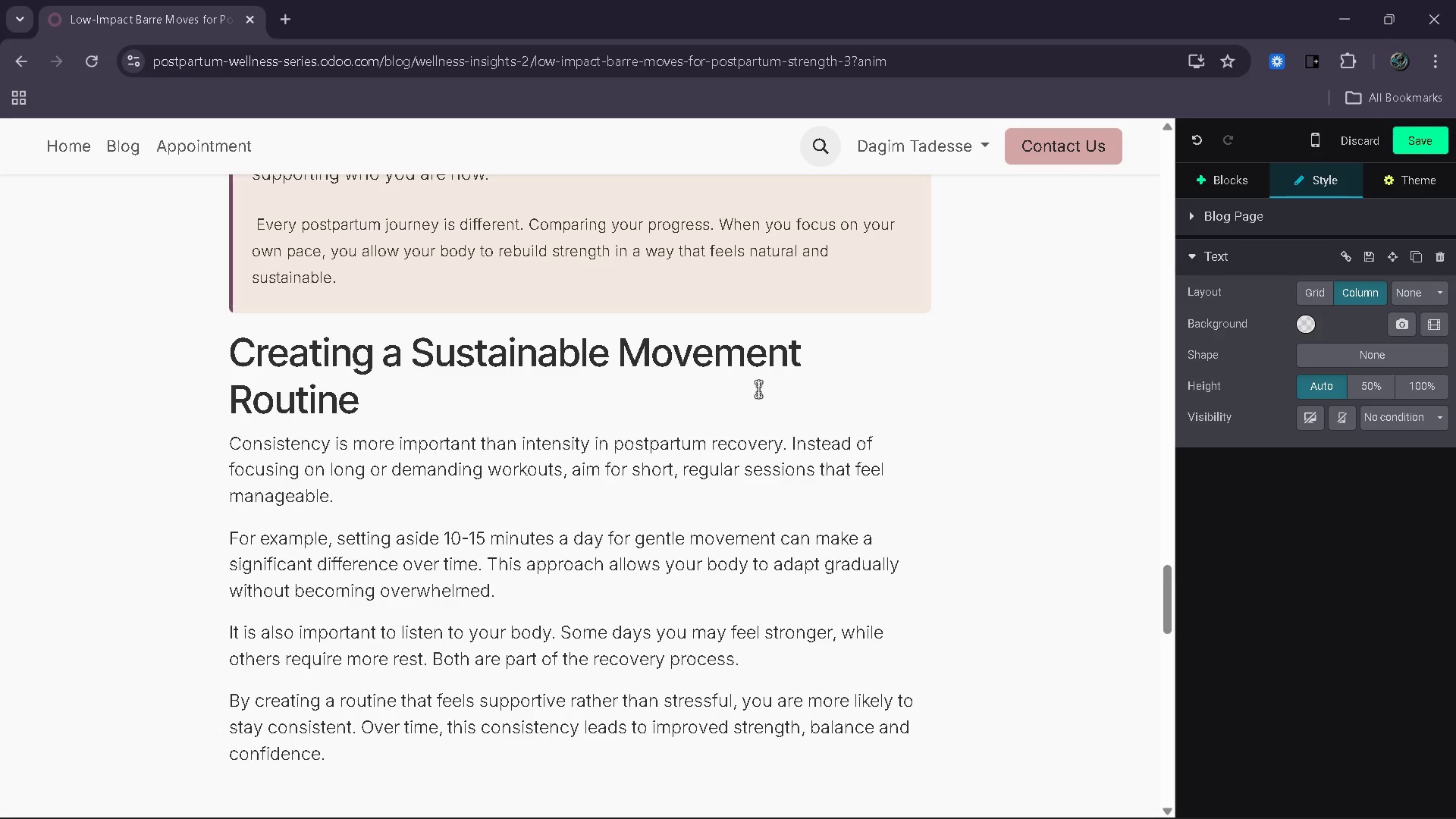 
key(Enter)
 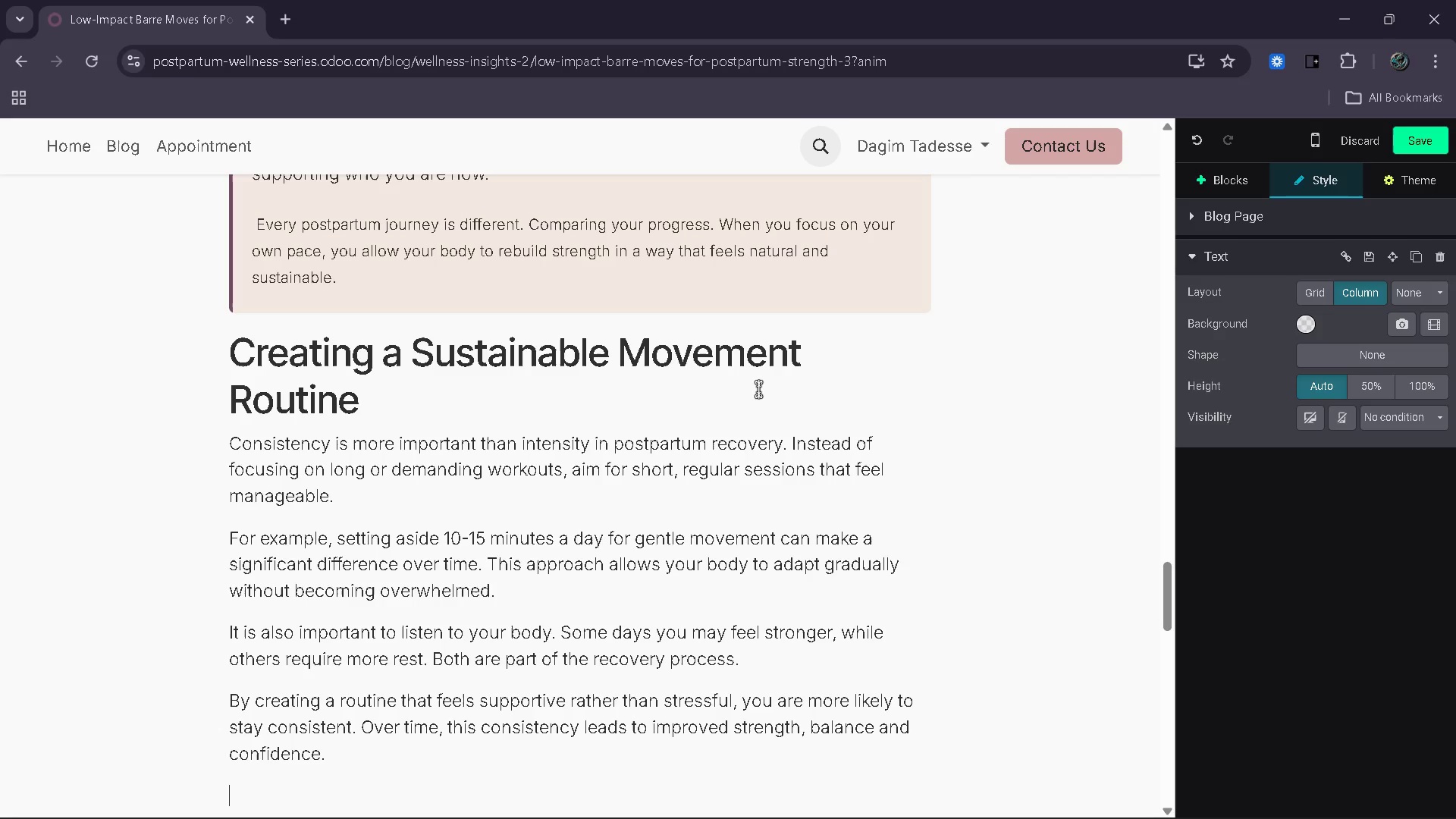 
type(Movement)
 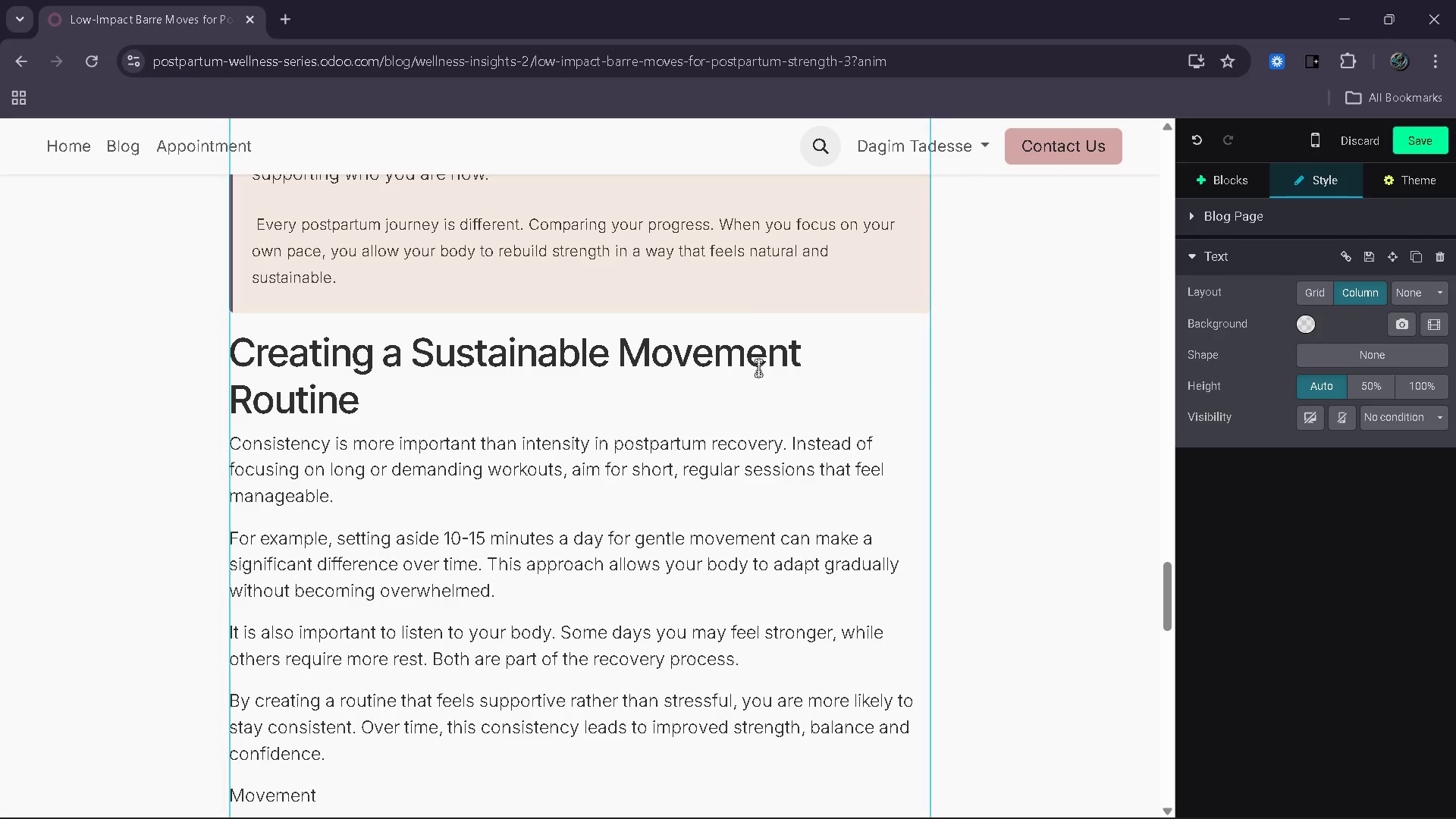 
scroll: coordinate [723, 293], scroll_direction: down, amount: 5.0
 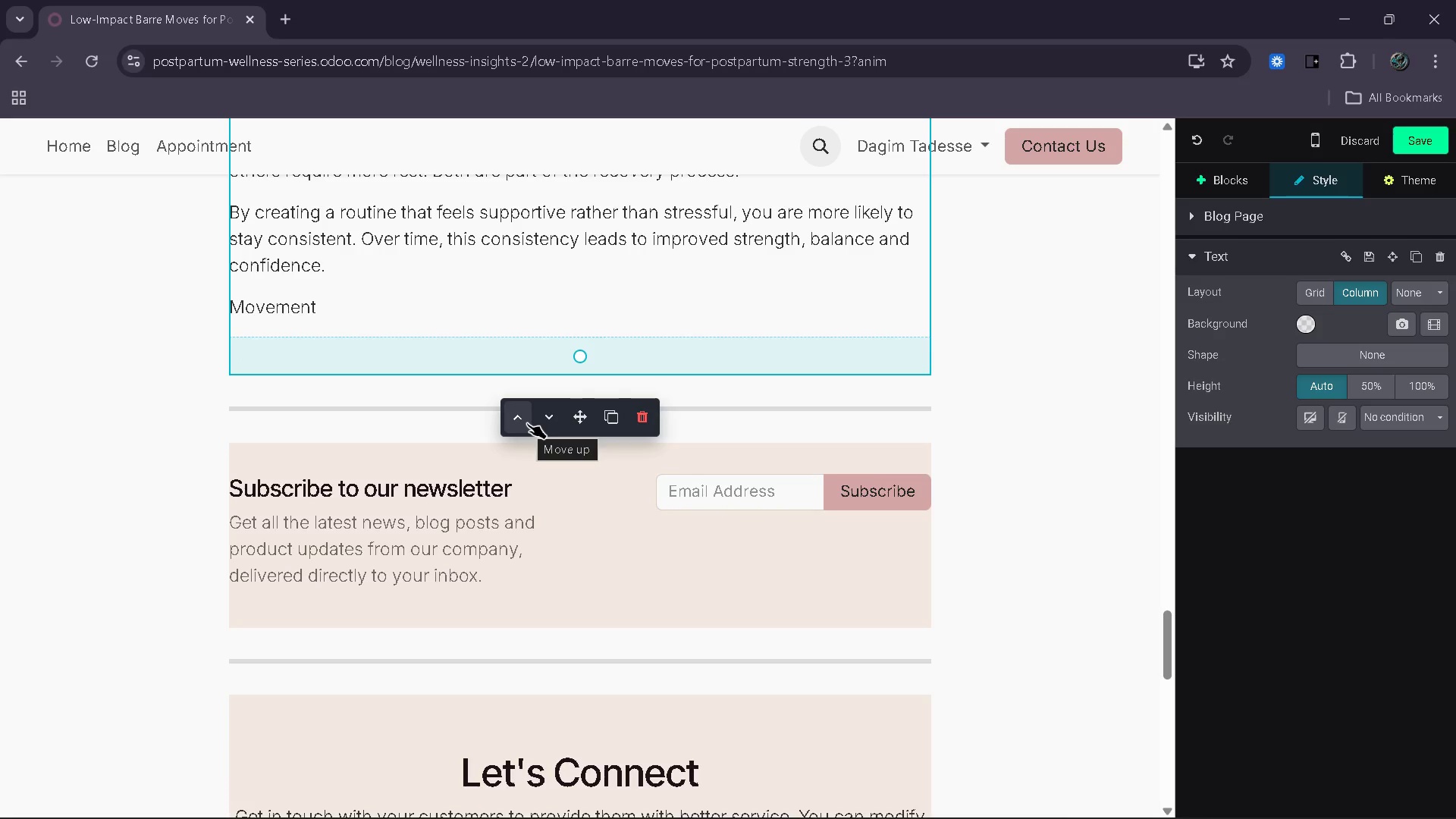 
type( should feel like something that supports your recovery - not something that )
 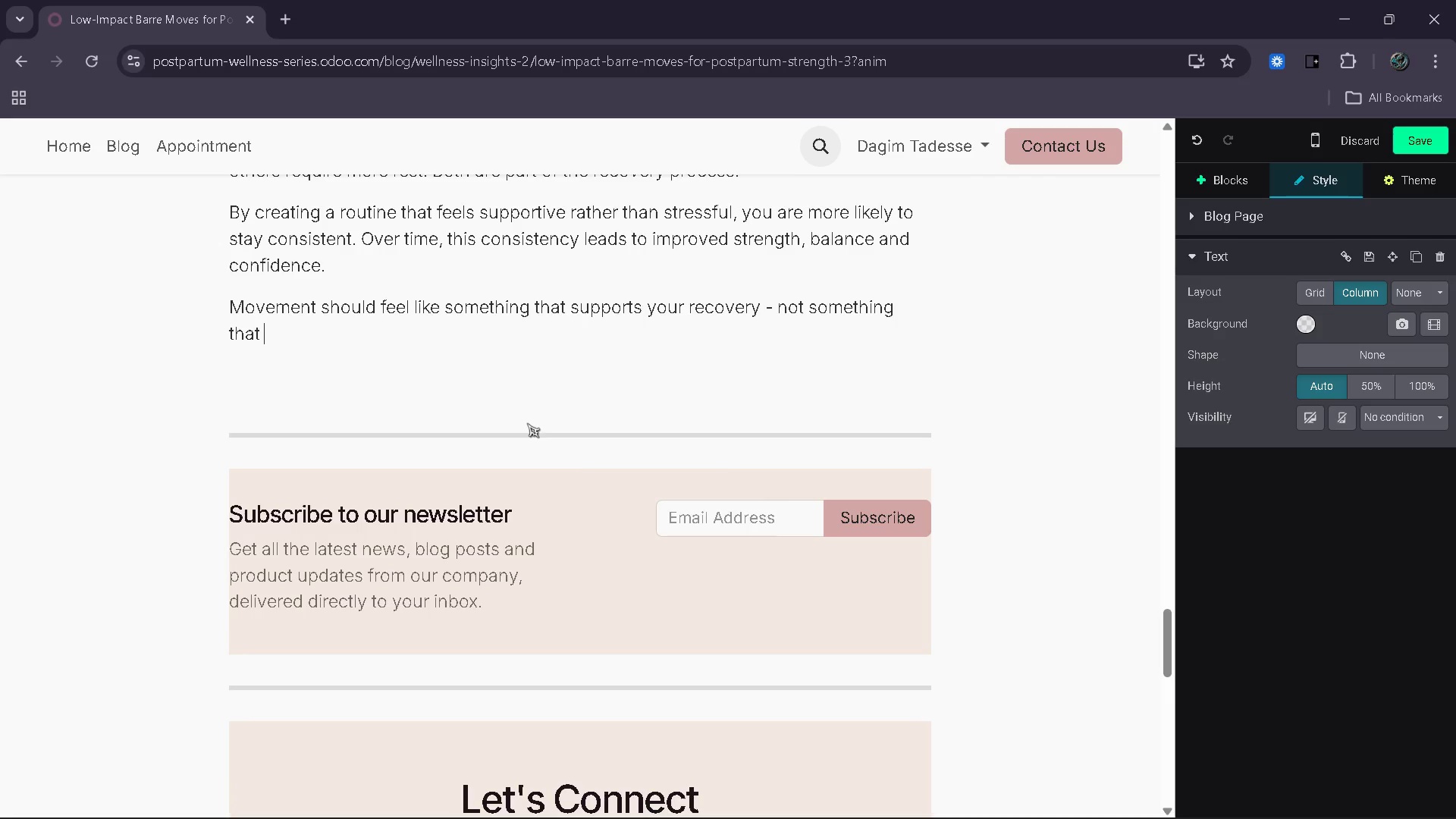 
type(adds )
 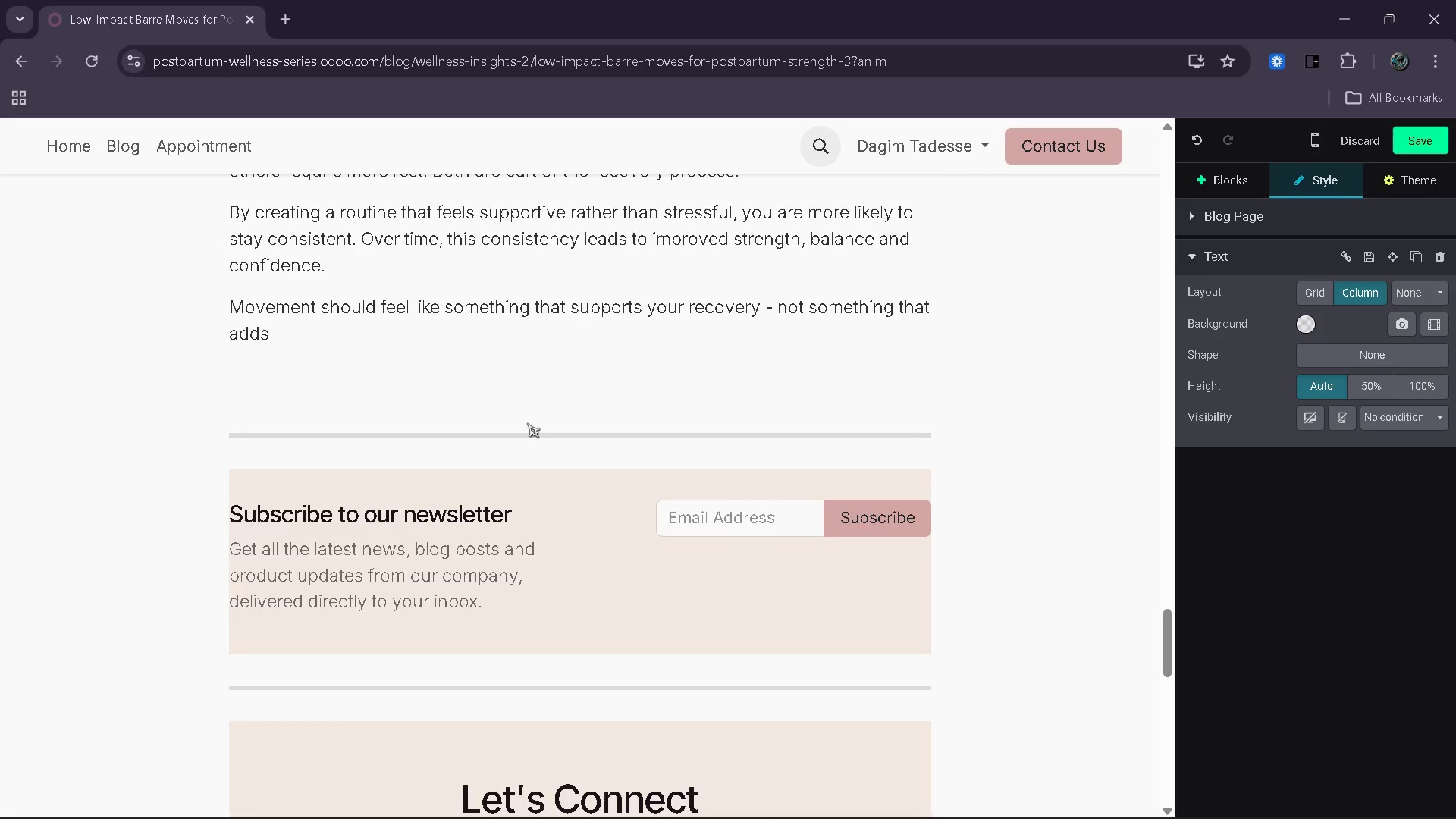 
wait(18.66)
 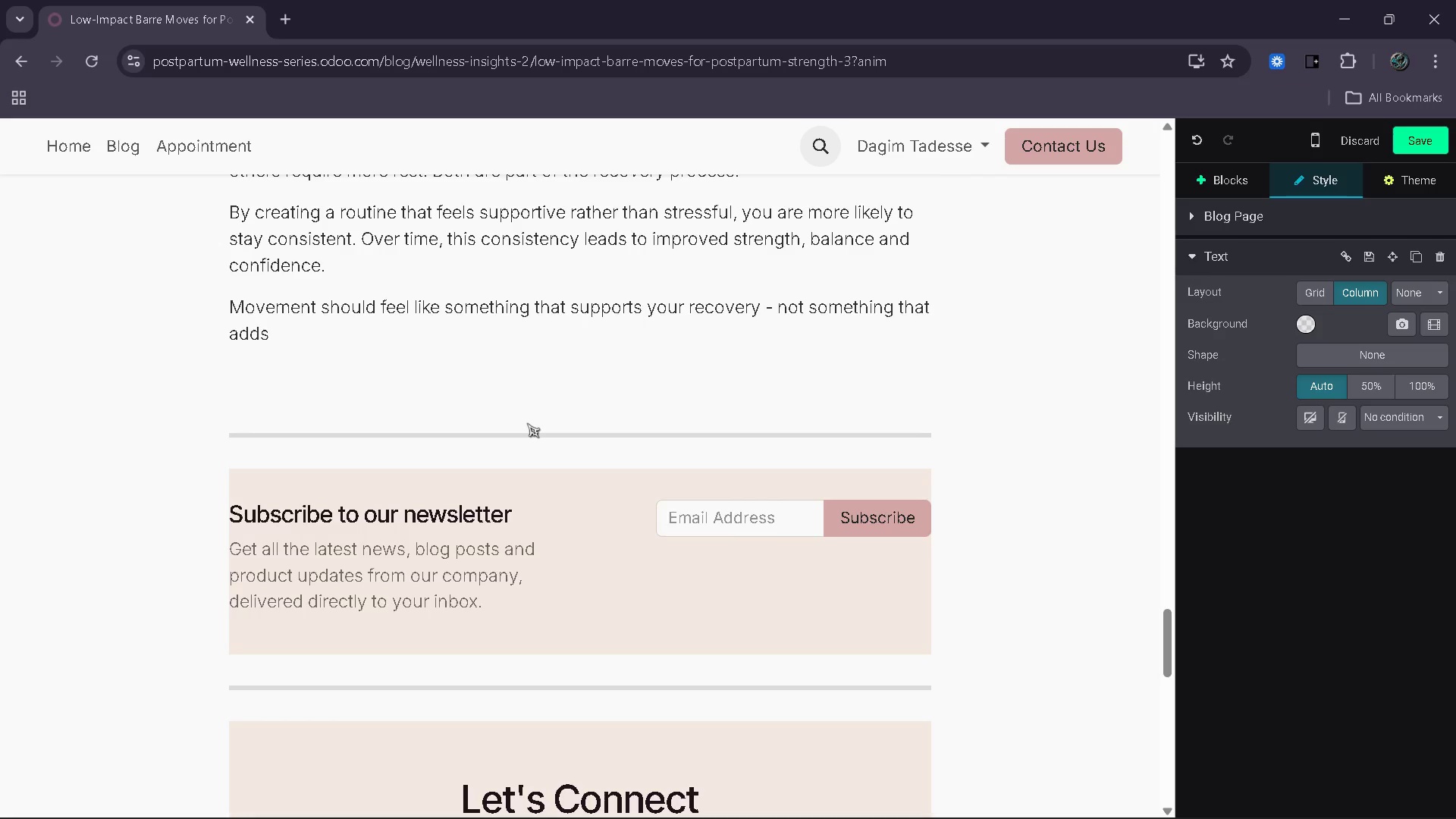 
type(pressure )
key(Backspace)
type(.)
 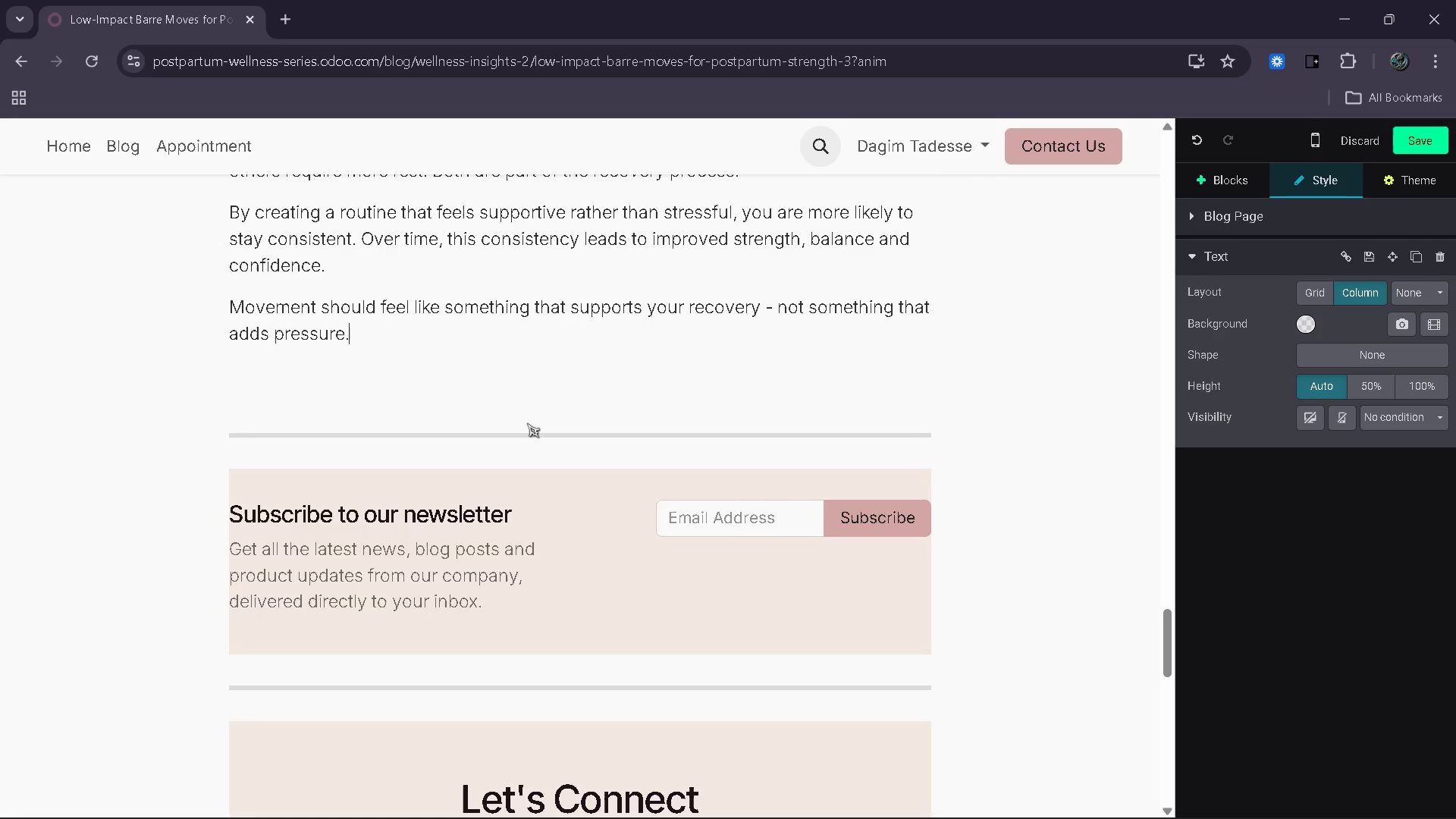 
key(Enter)
 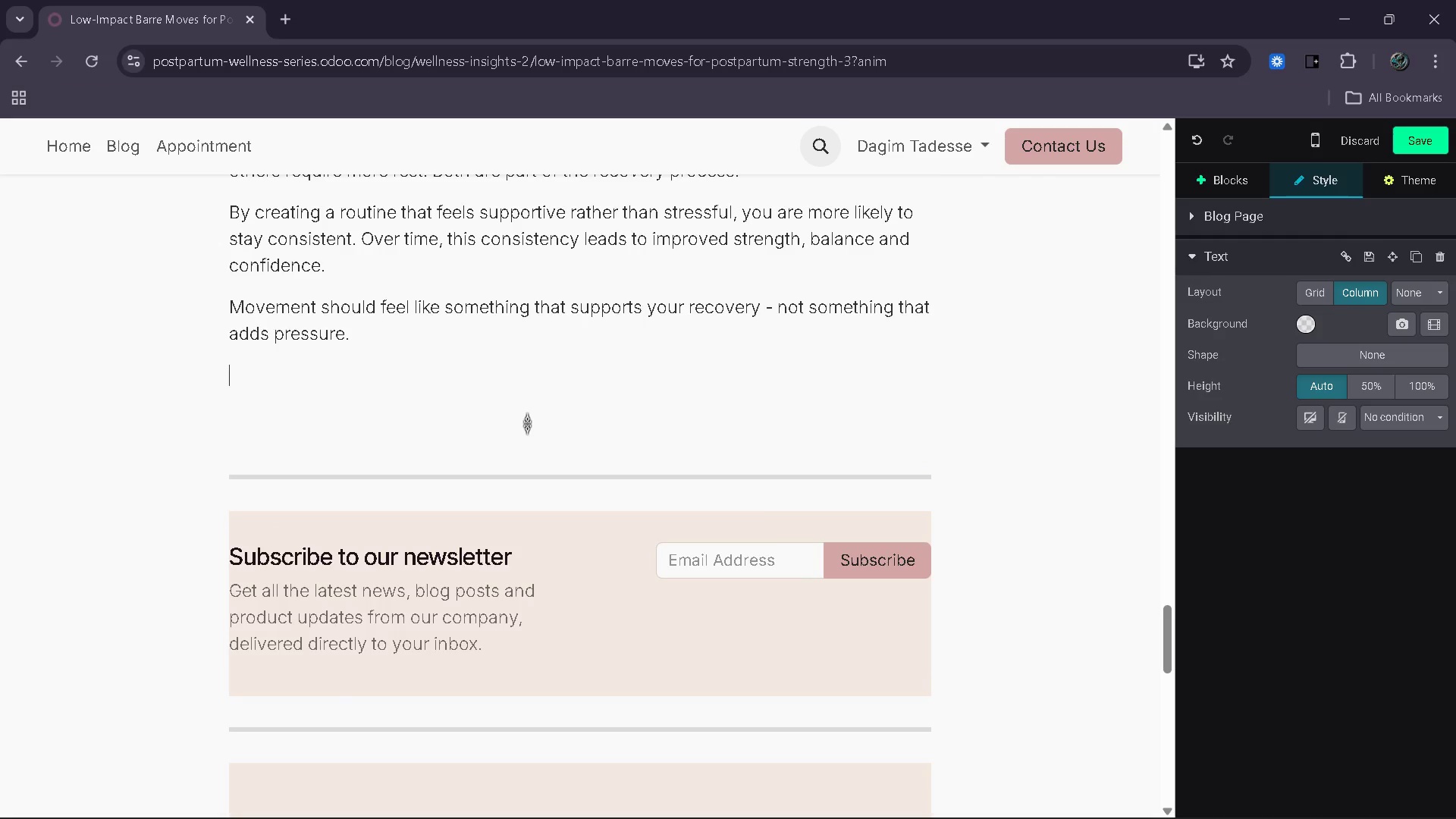 
type(When you approach it with patient)
key(Backspace)
type(ce )
 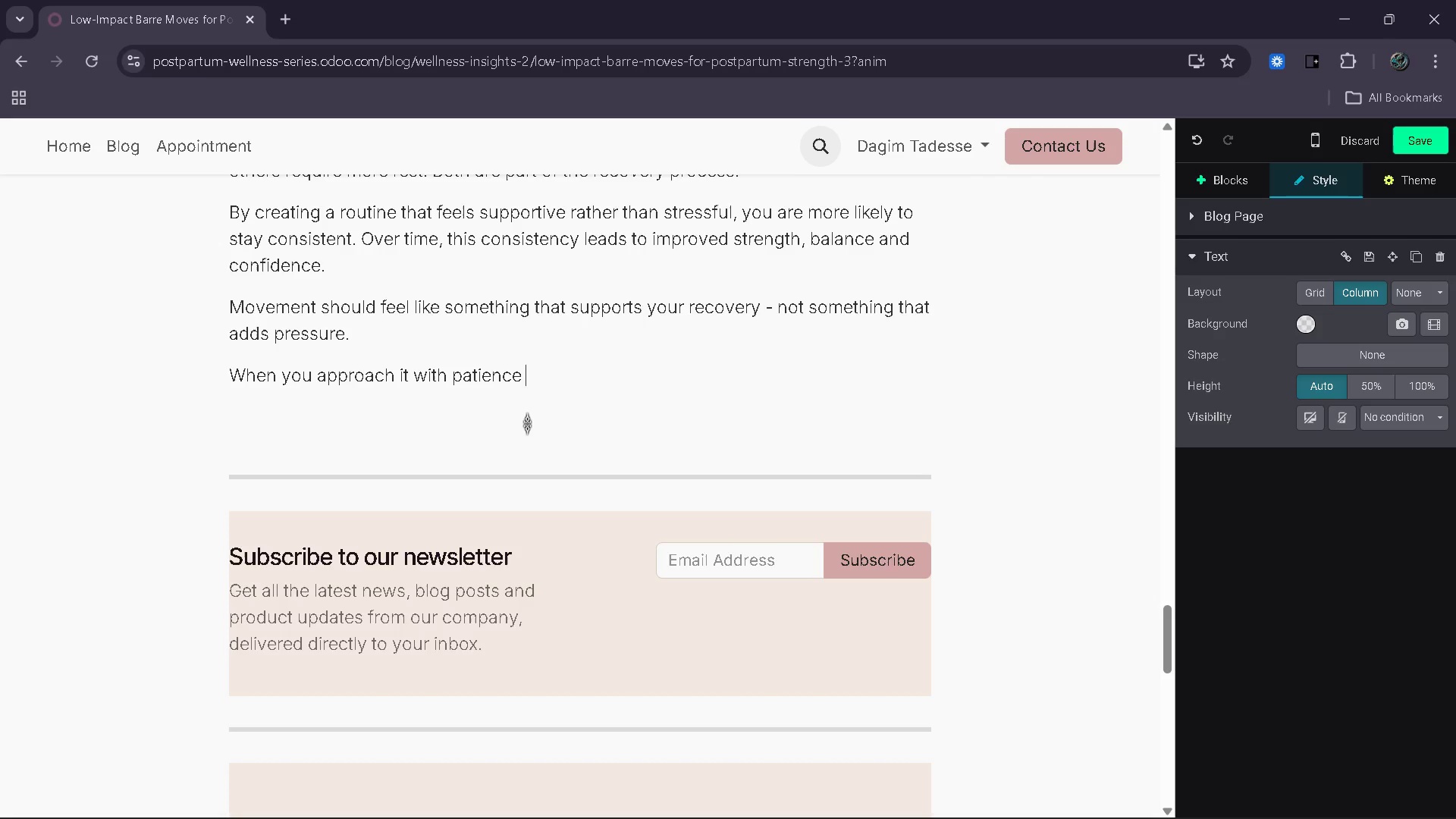 
type(and intention)
 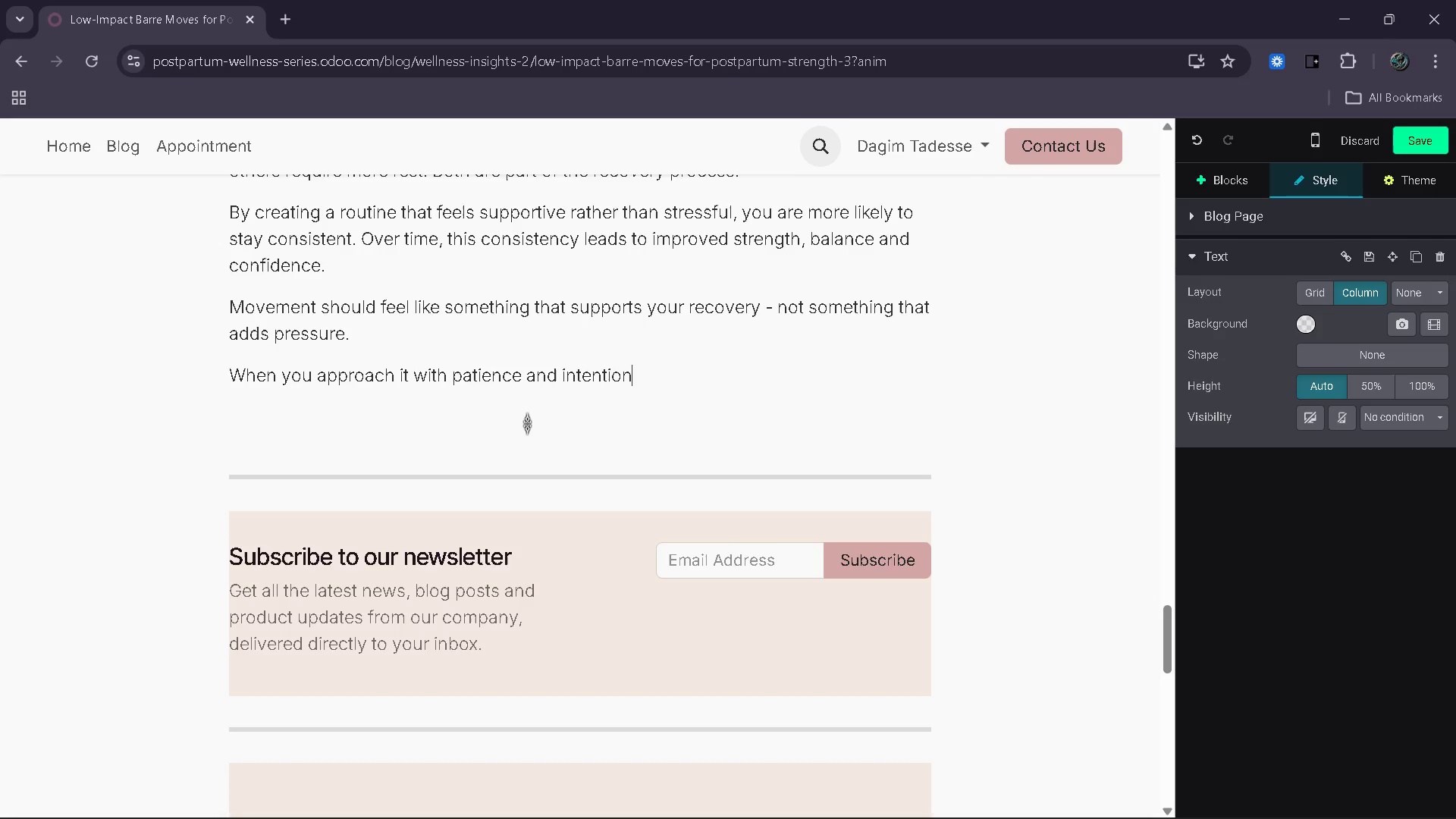 
wait(7.61)
 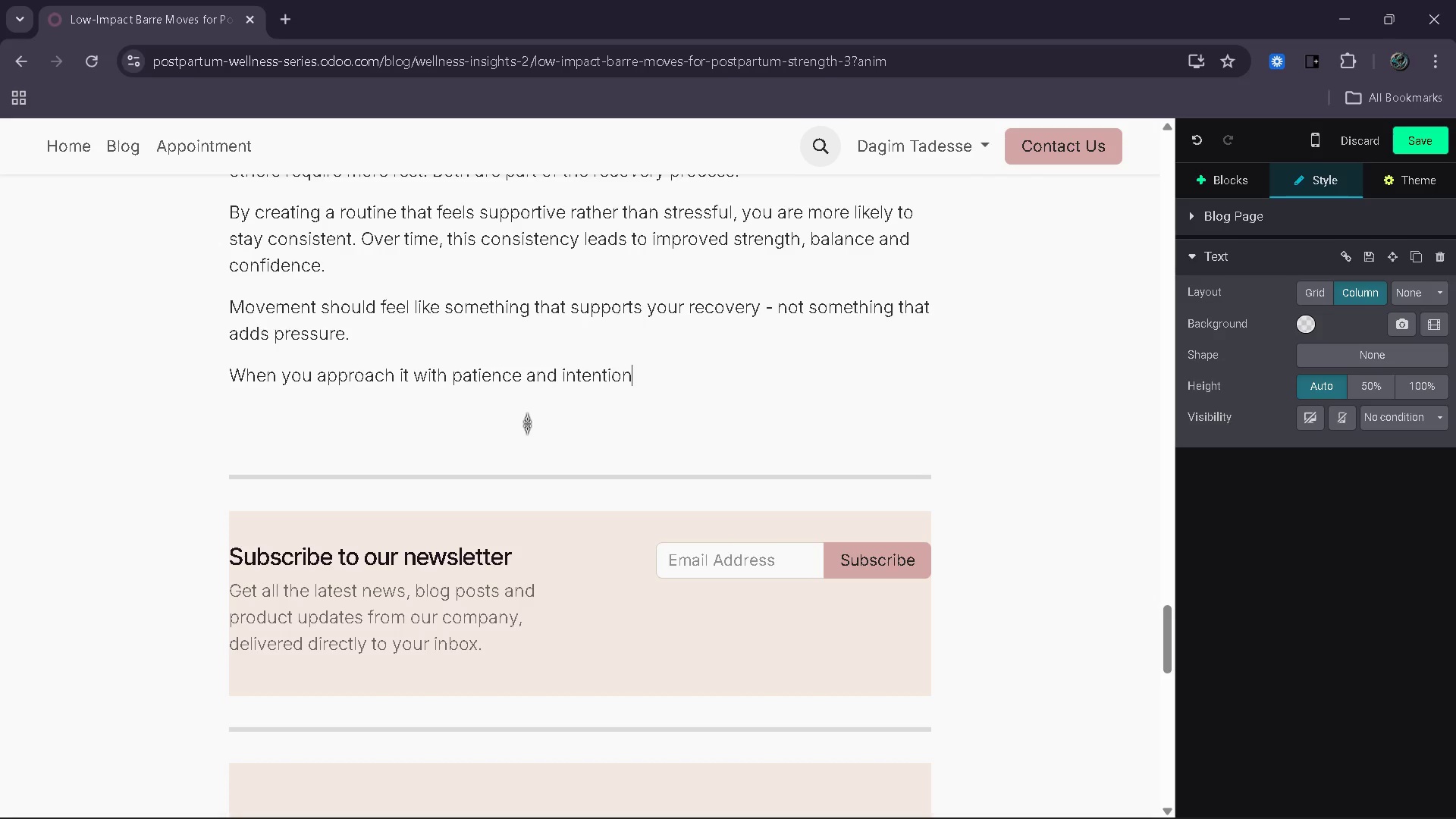 
type(, o)
key(Backspace)
type(you build a routine that lass)
key(Backspace)
type(ts beyond the postpast)
key(Backspace)
key(Backspace)
type(rtum phase and supports your long-term weel )
key(Backspace)
key(Backspace)
key(Backspace)
type(ll [Mute][Mute])
key(Backspace)
type(-being.)
 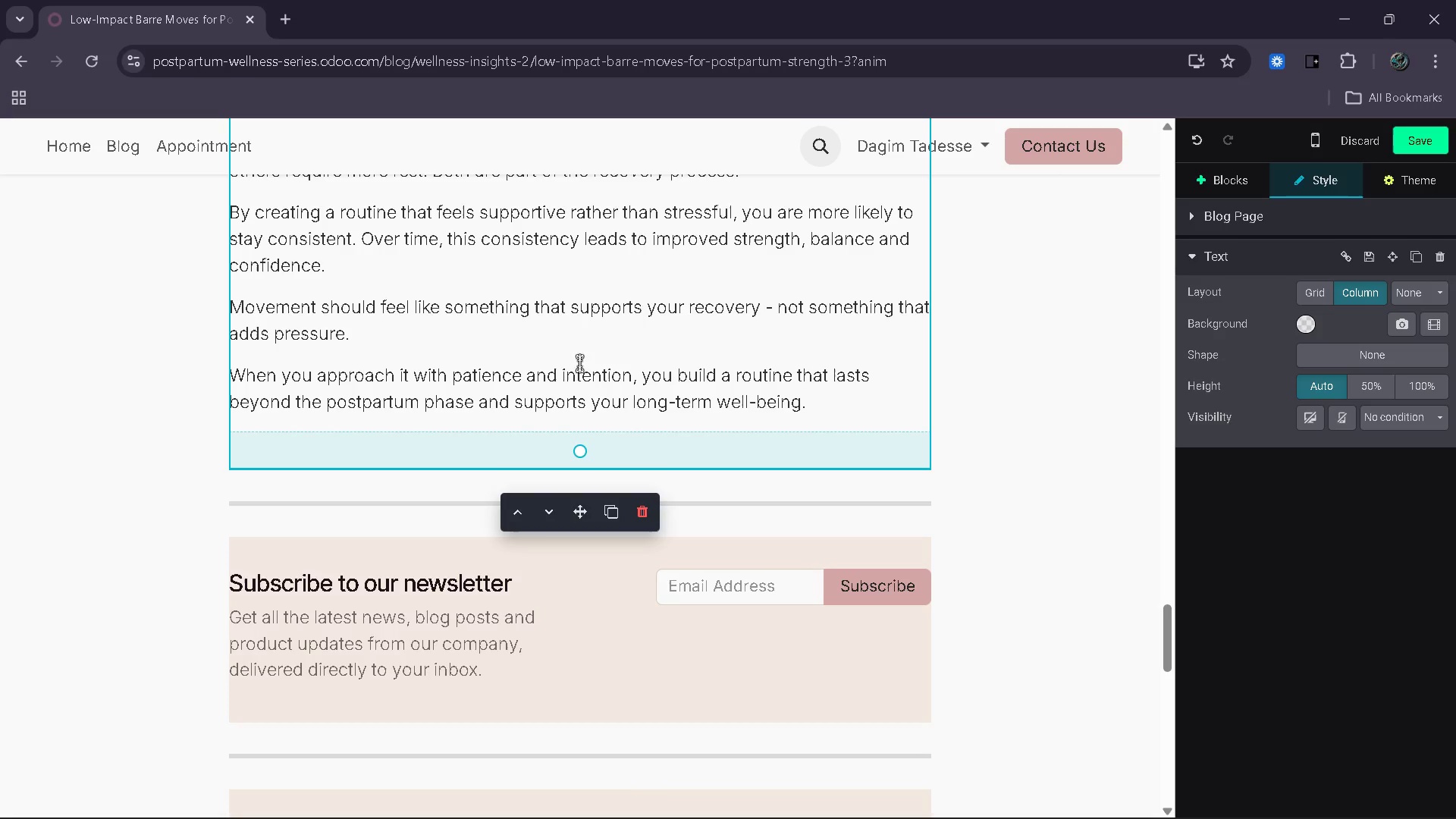 
left_click_drag(start_coordinate=[521, 579], to_coordinate=[234, 593])
 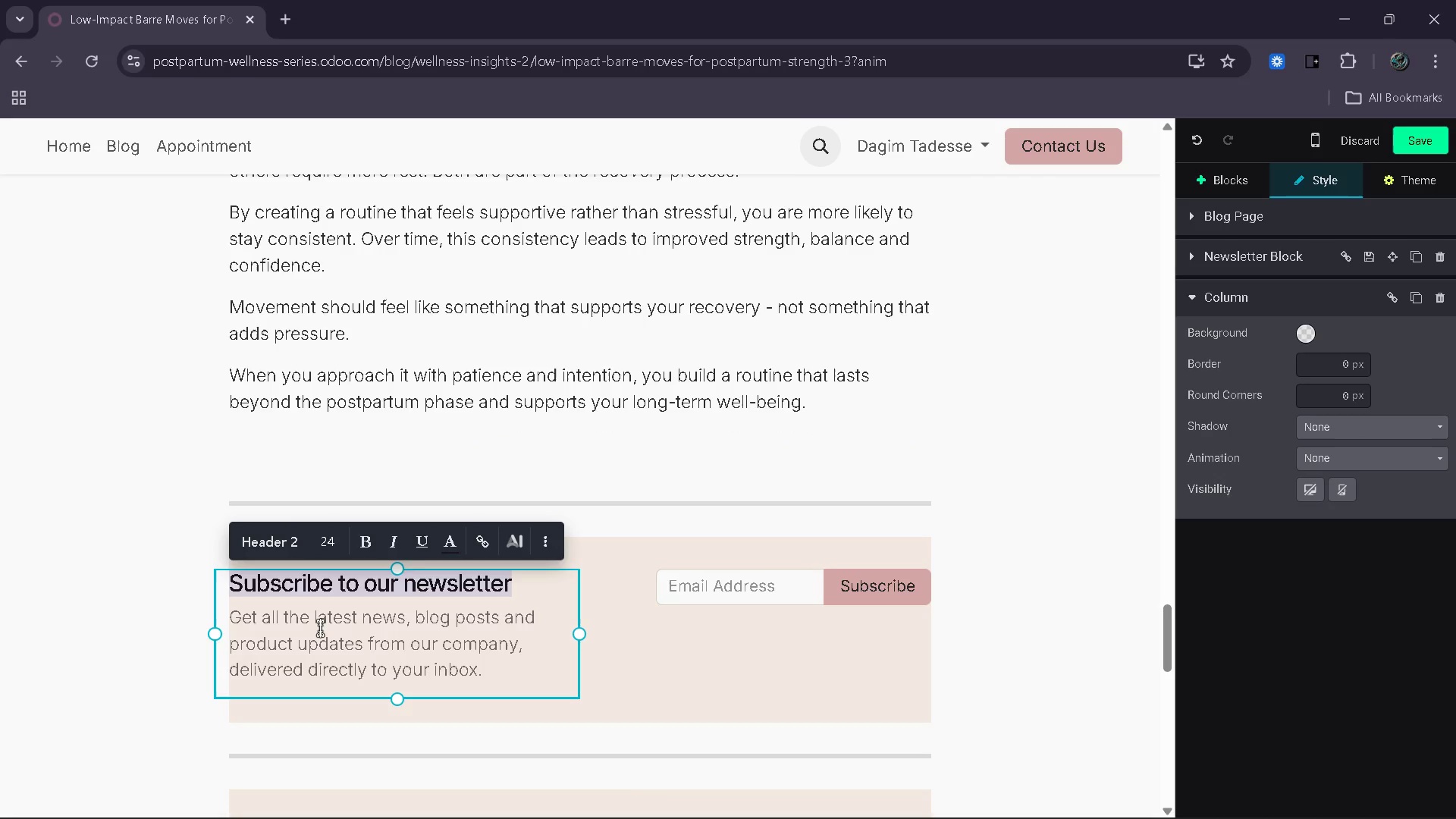 
type(Get w)
key(Backspace)
type(Weekly Barre ^ )
key(Backspace)
key(Backspace)
key(Backspace)
type( & Recovery Guidance)
 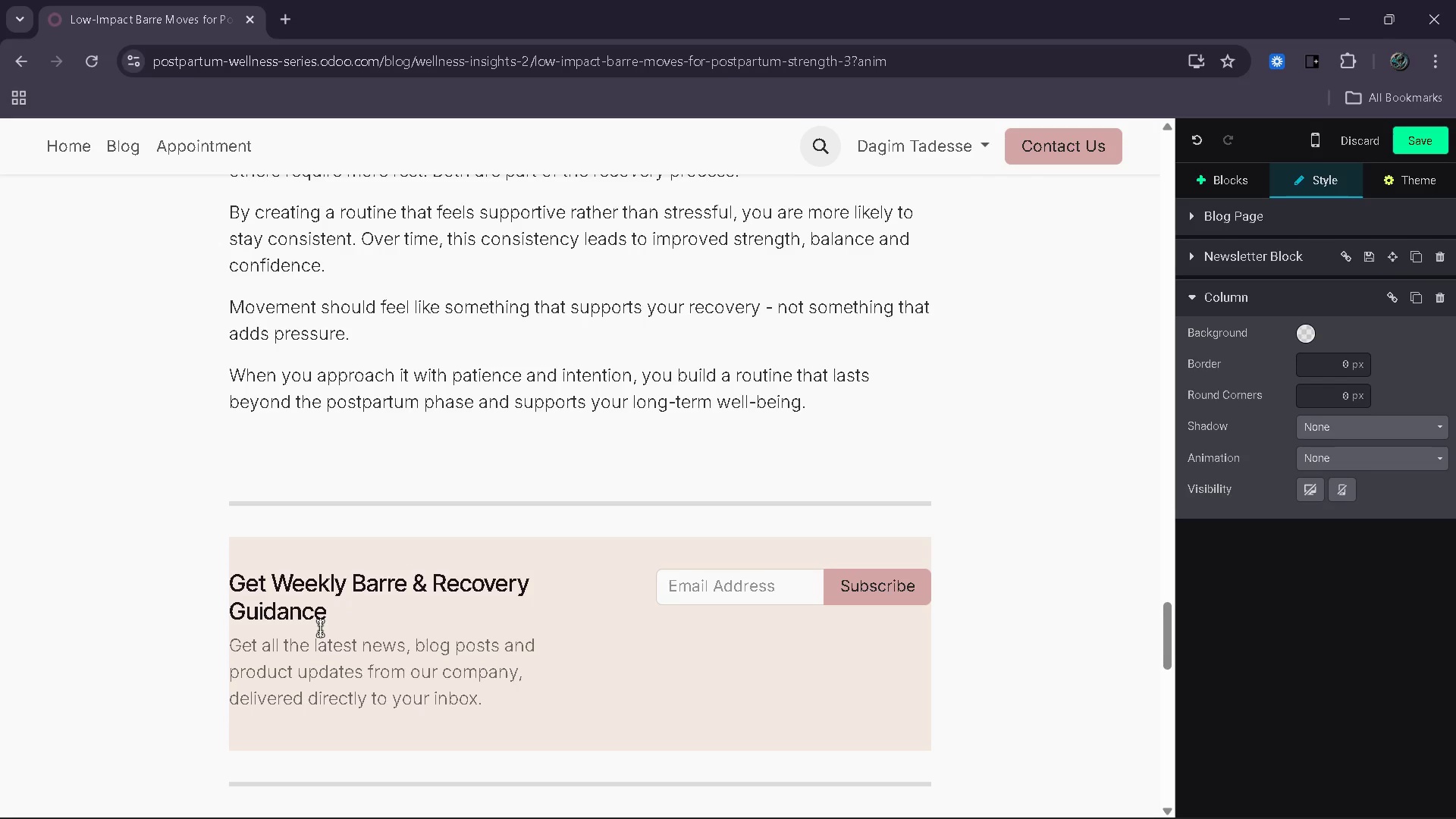 
left_click_drag(start_coordinate=[482, 689], to_coordinate=[254, 634])
 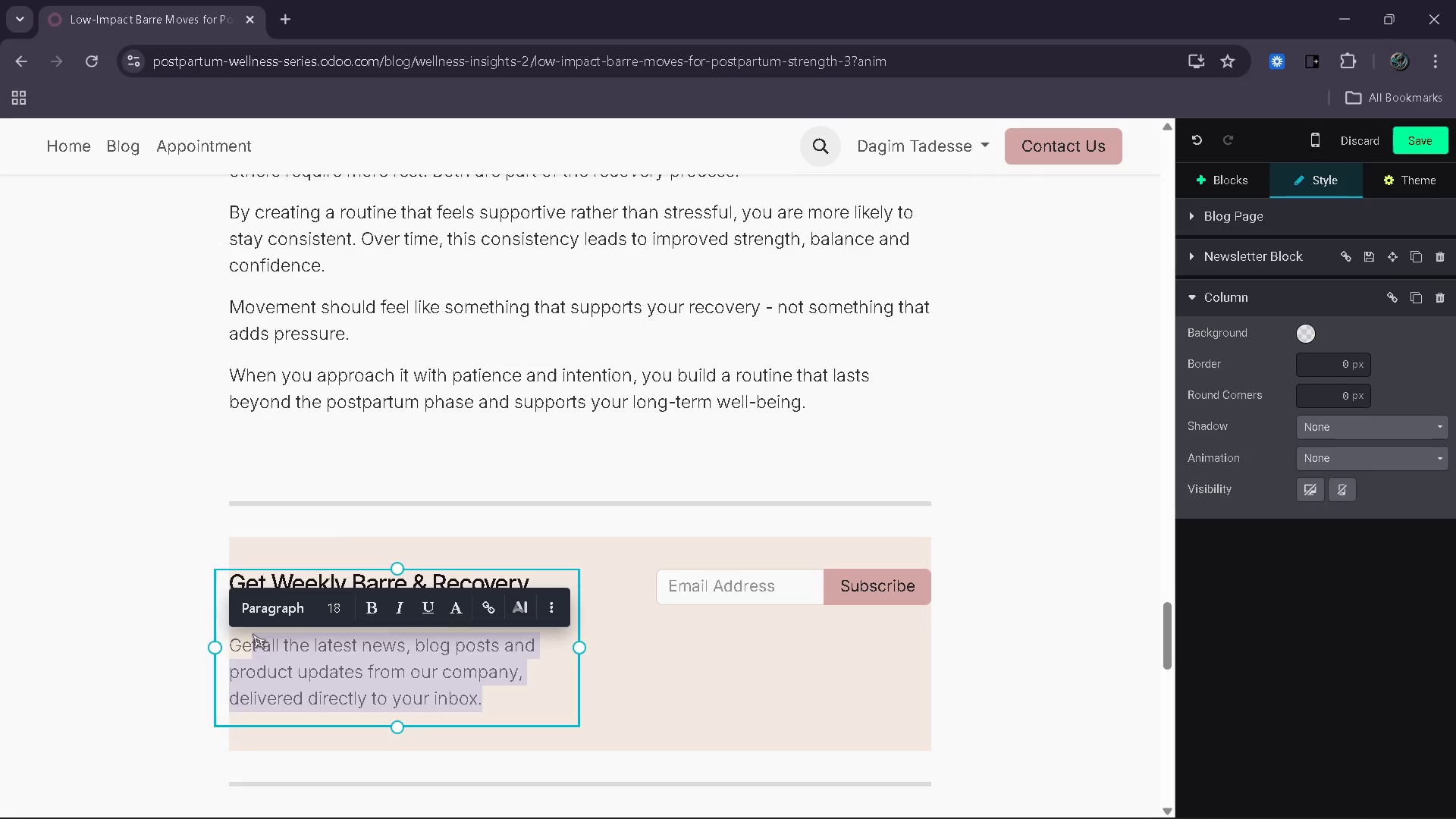 
key(Backspace)
key(Backspace)
key(Backspace)
type(Join our community for gentle routine)
key(Backspace)
type(s)
key(Backspace)
type(es, recovery tips )
key(Backspace)
type( and exe)
key(Backspace)
type(pert gua)
key(Backspace)
type(idance designed for postpartum wellness.)
 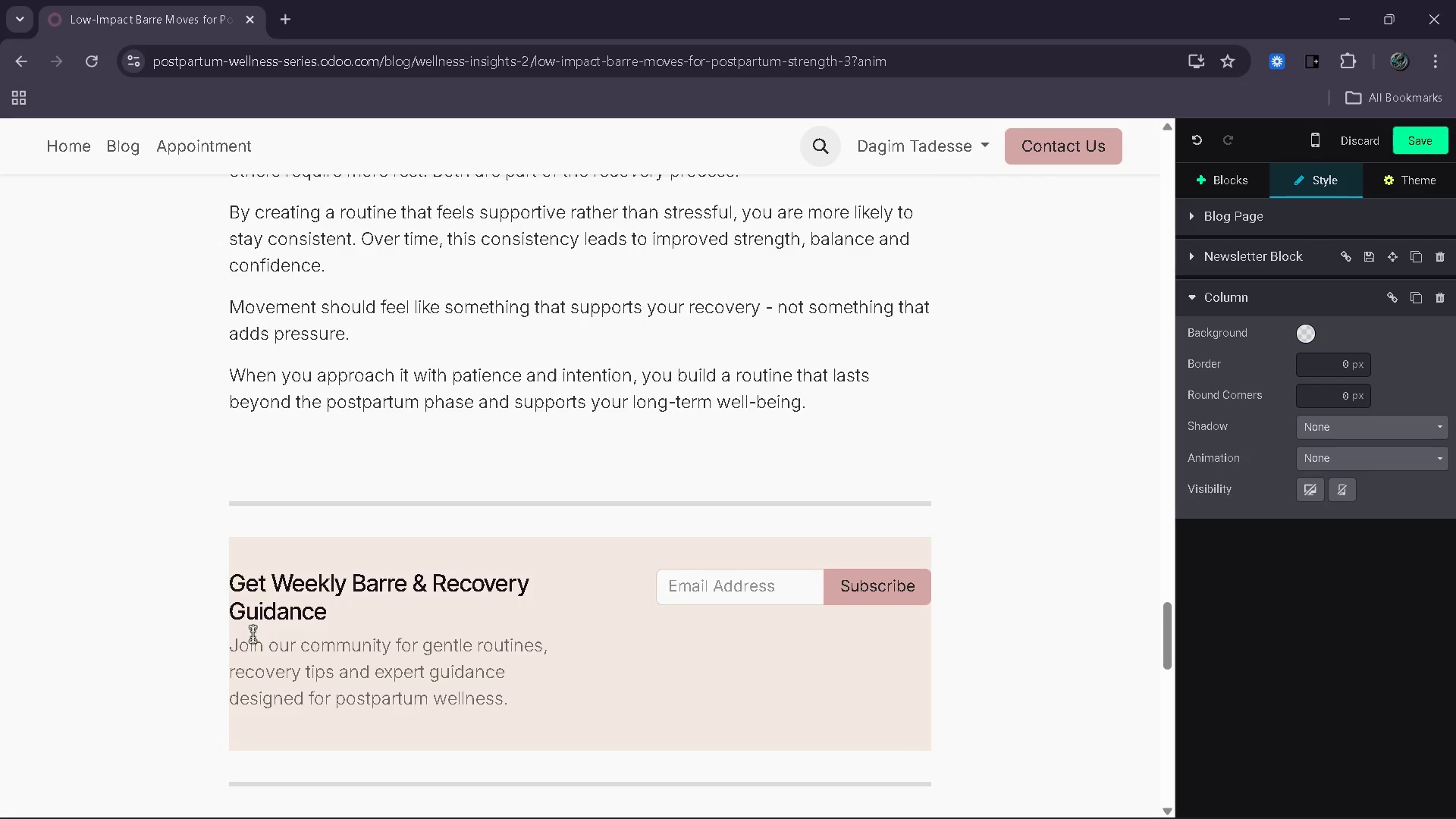 
wait(9.58)
 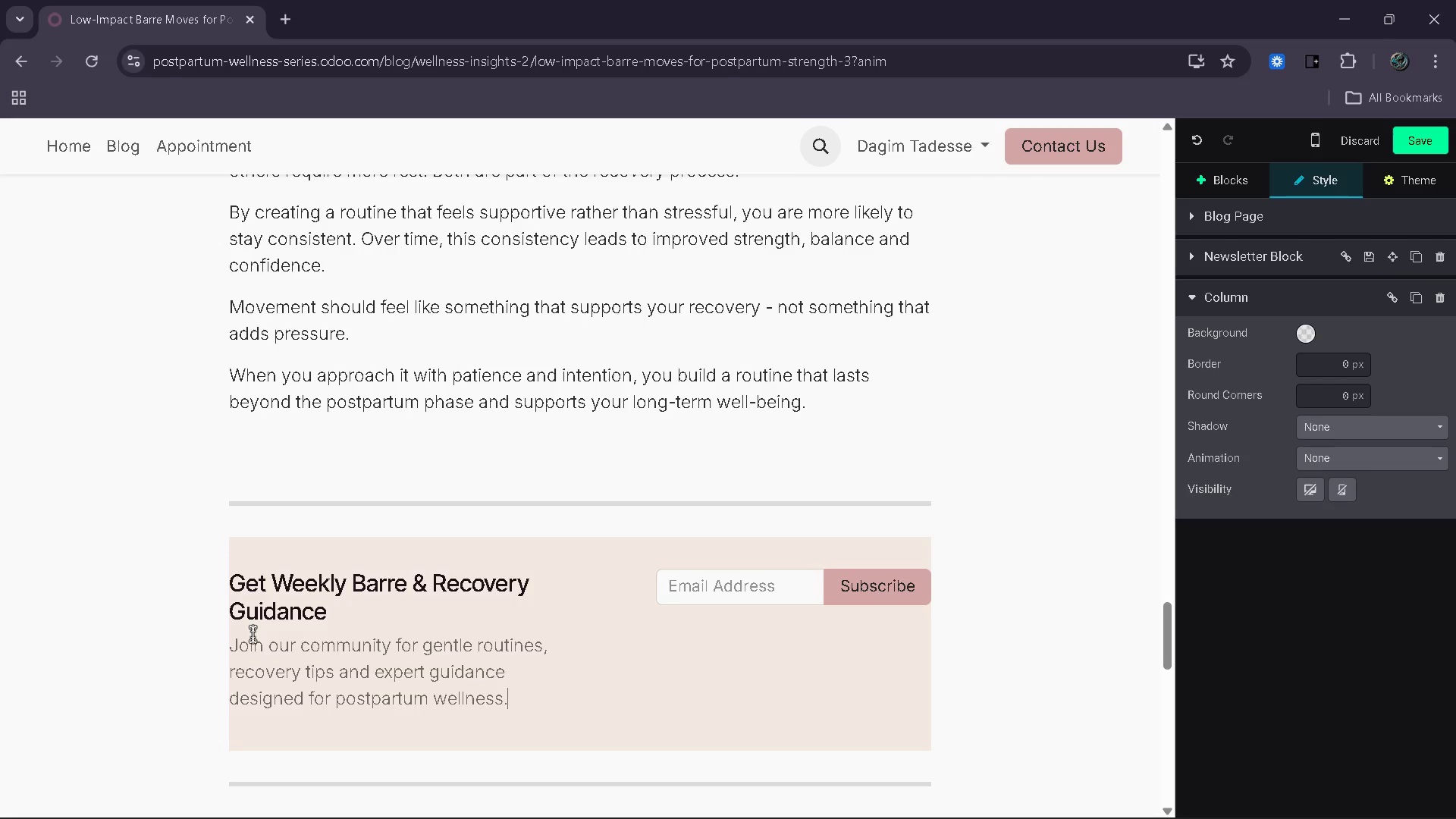 
scroll: coordinate [588, 437], scroll_direction: down, amount: 5.0
 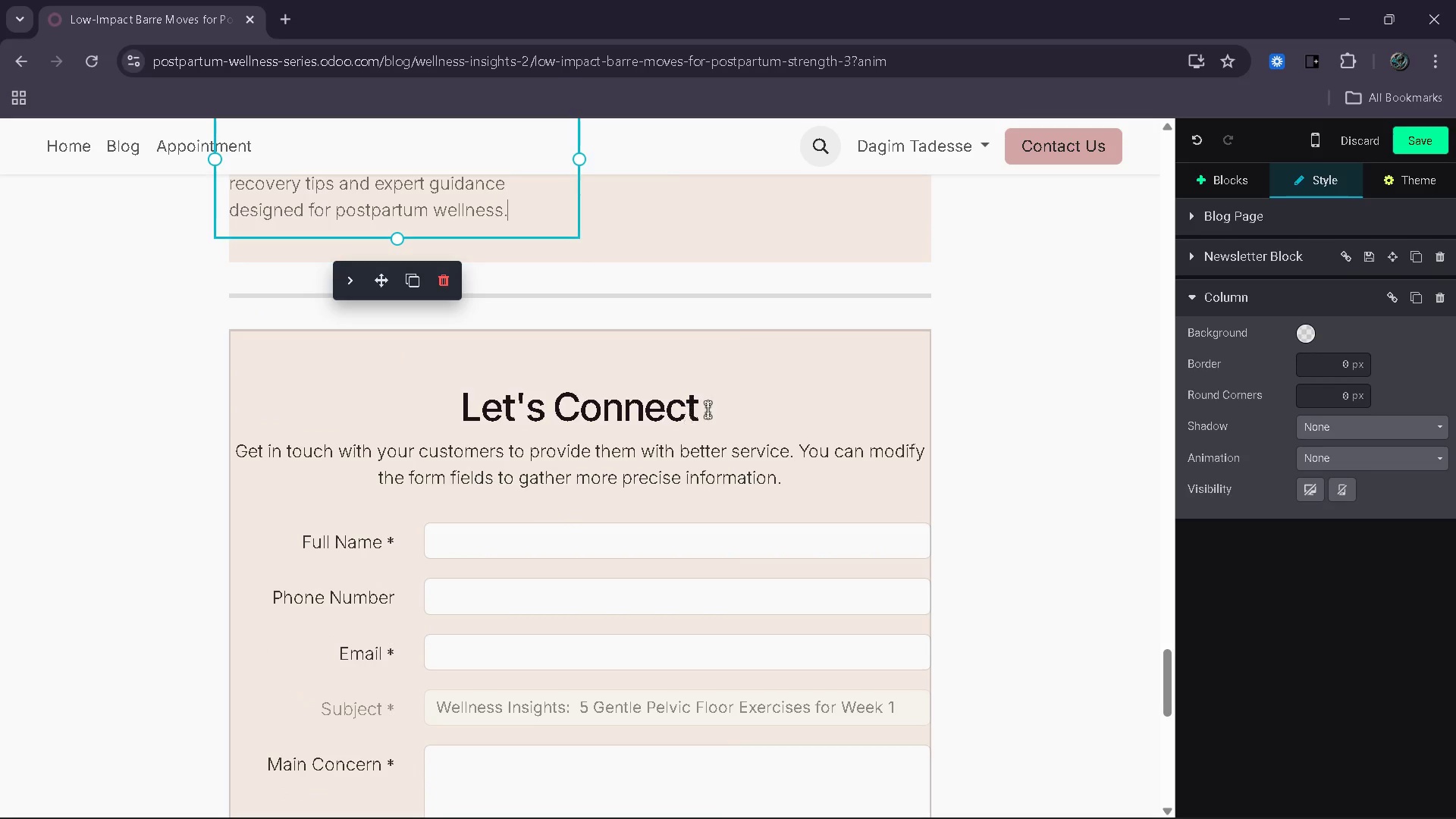 
left_click_drag(start_coordinate=[698, 410], to_coordinate=[482, 419])
 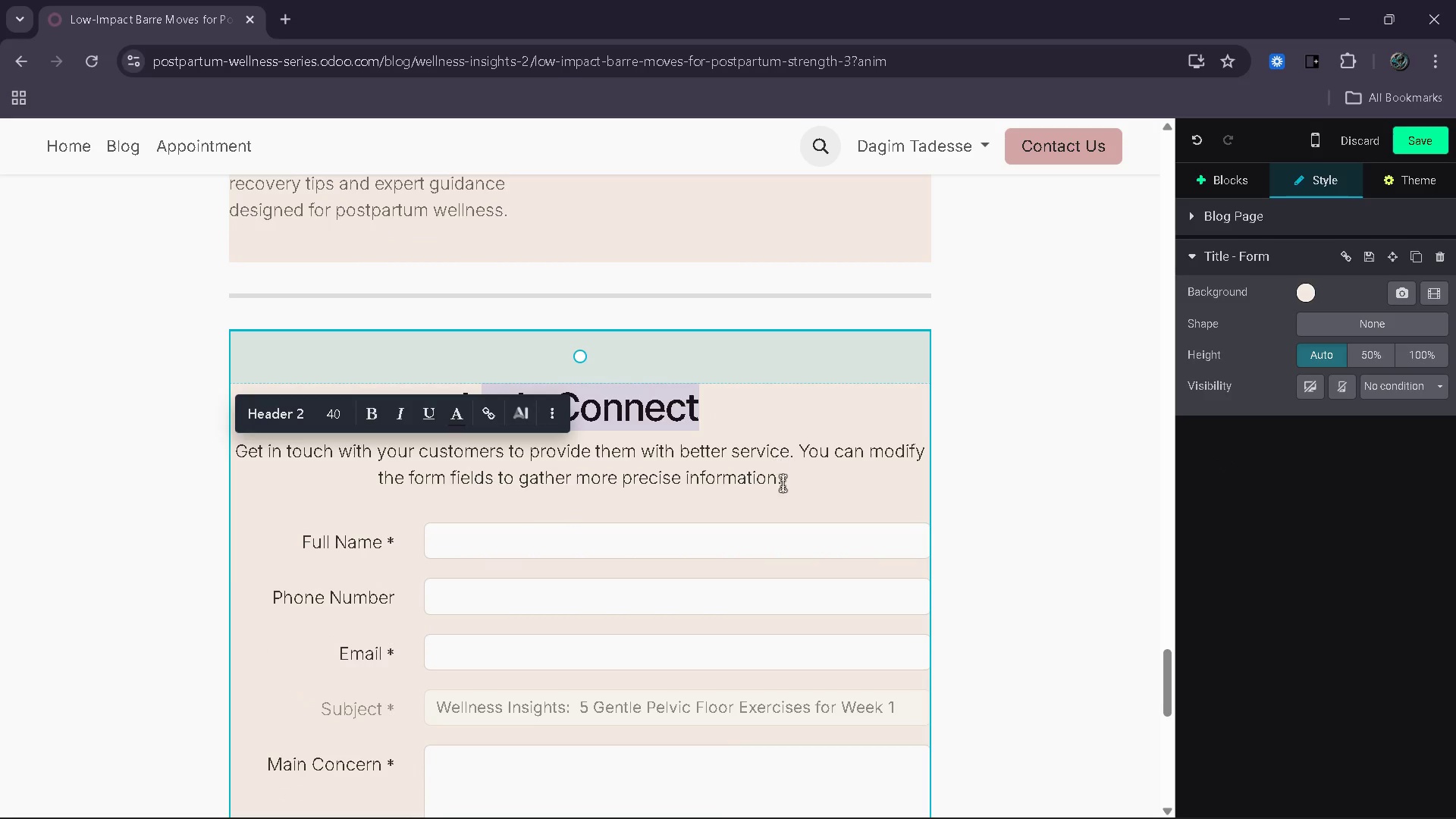 
left_click_drag(start_coordinate=[783, 483], to_coordinate=[259, 436])
 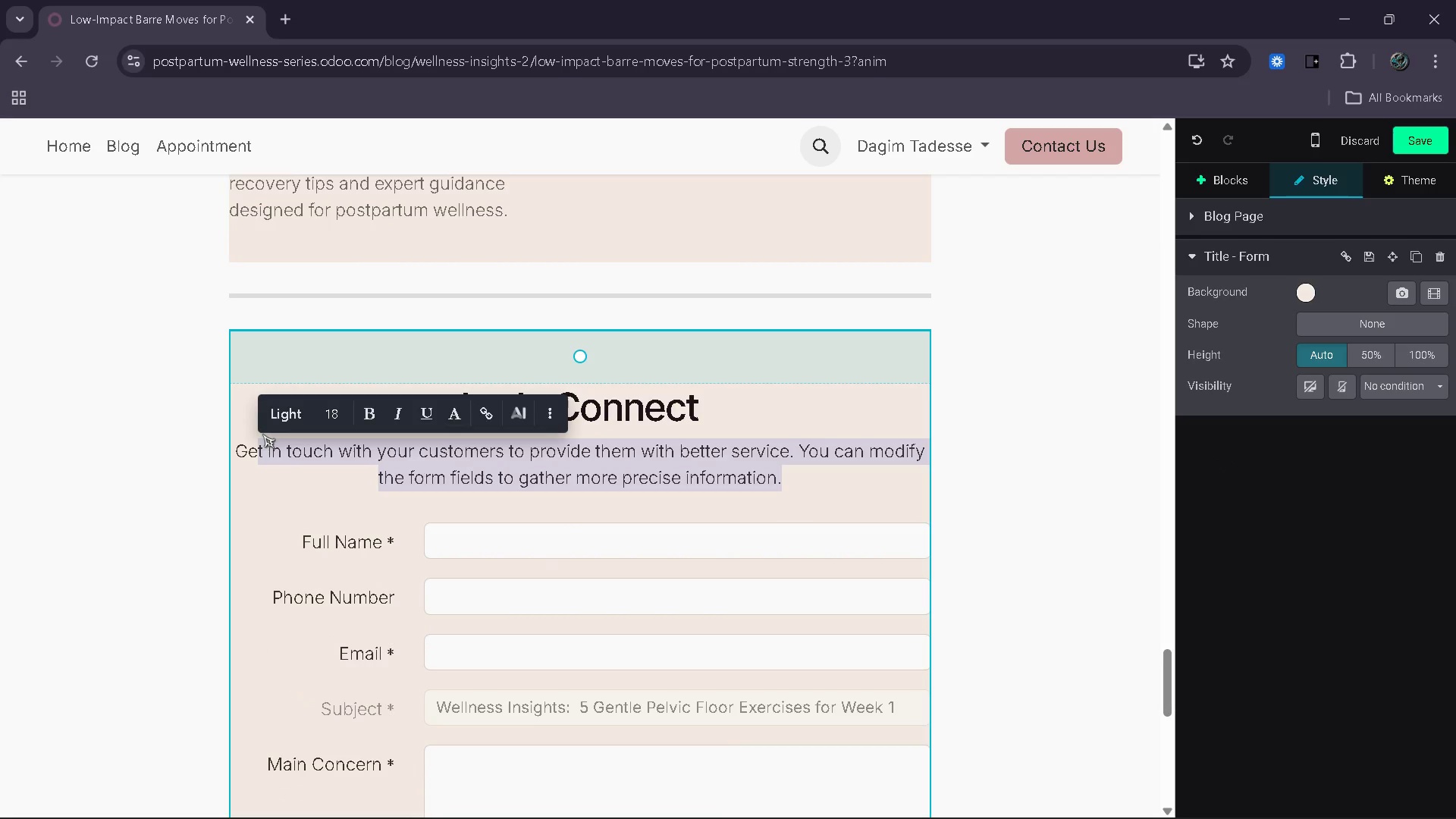 
key(Backspace)
 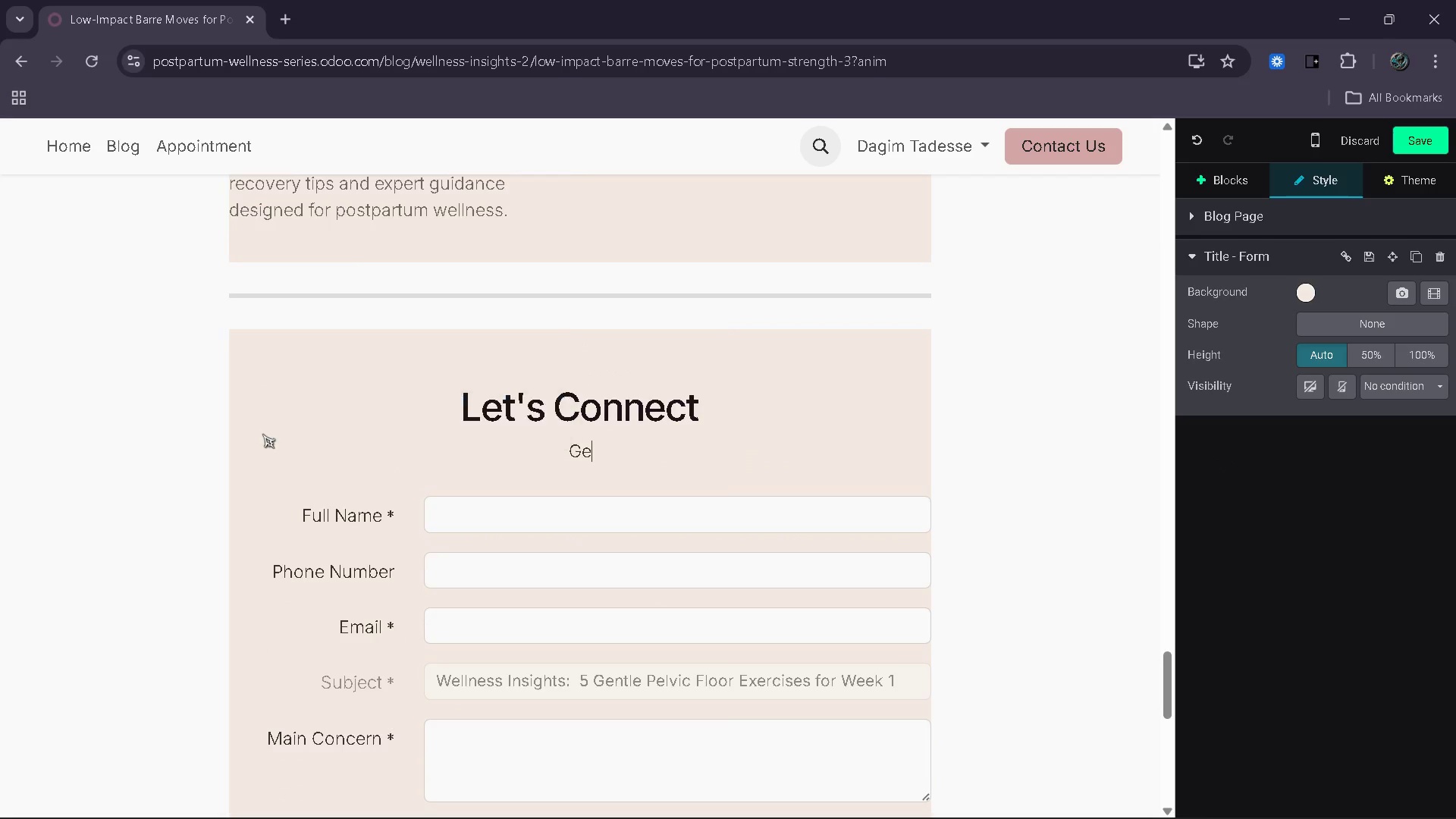 
key(Backspace)
 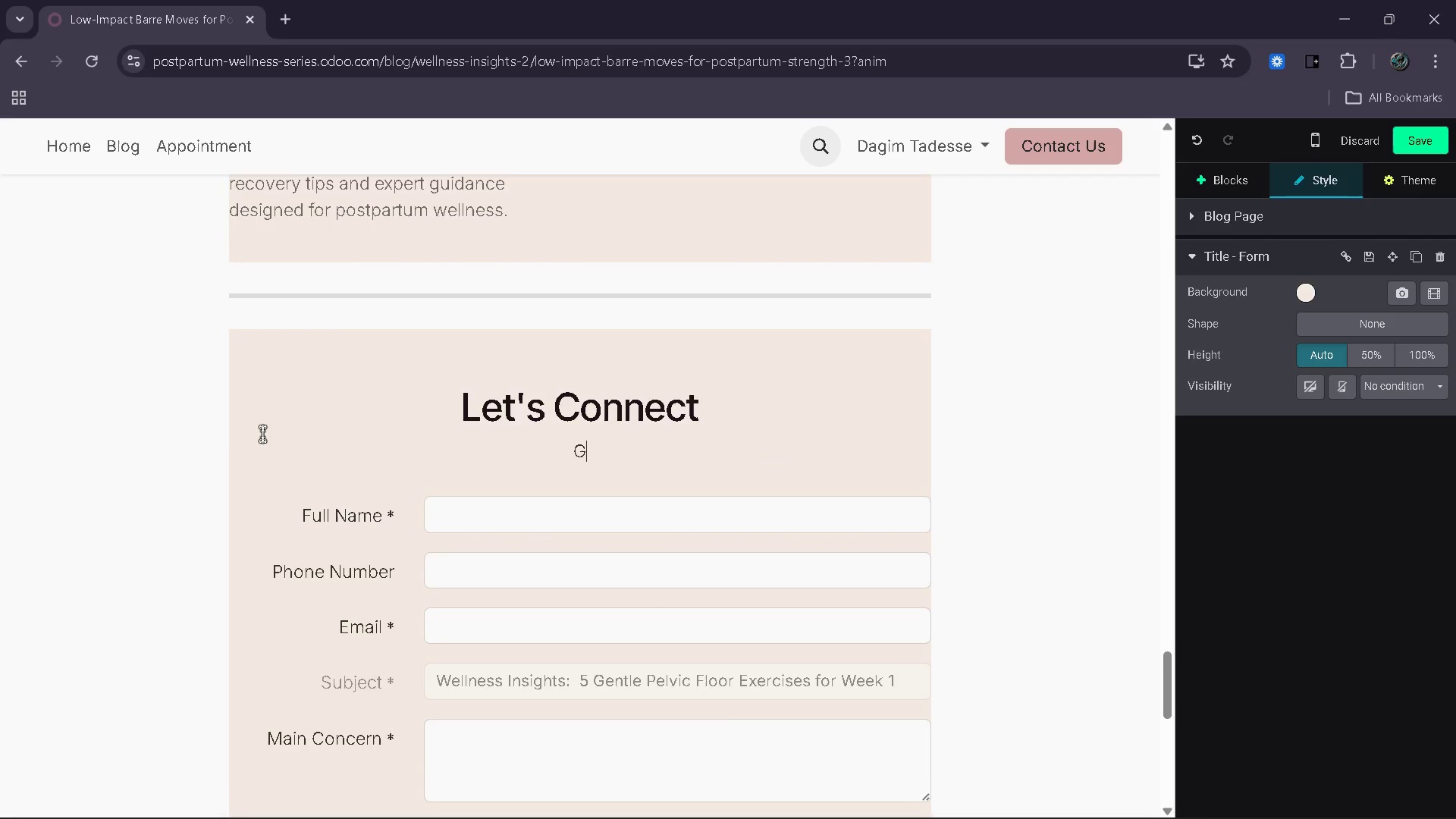 
key(Backspace)
 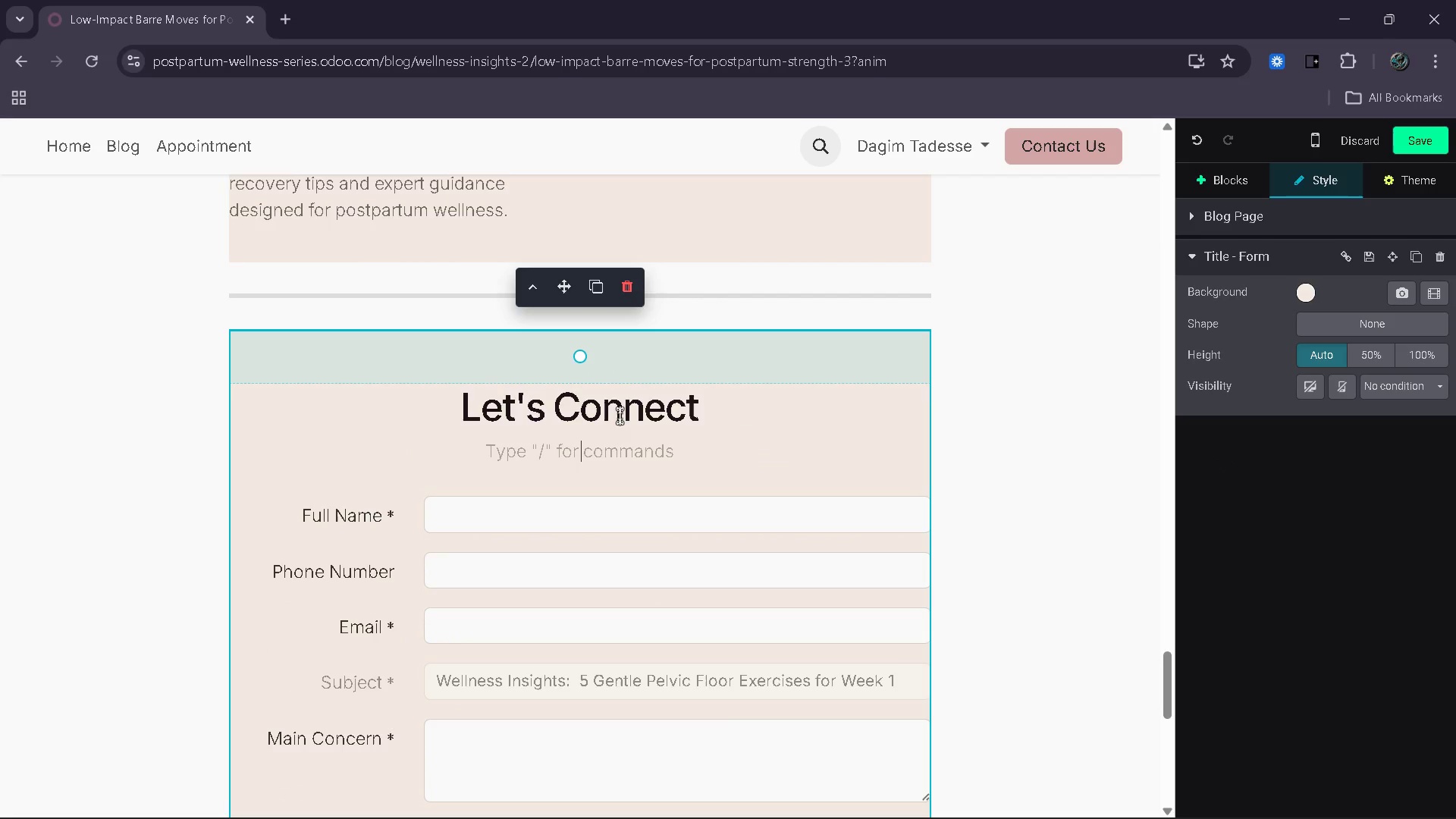 
left_click_drag(start_coordinate=[717, 416], to_coordinate=[468, 380])
 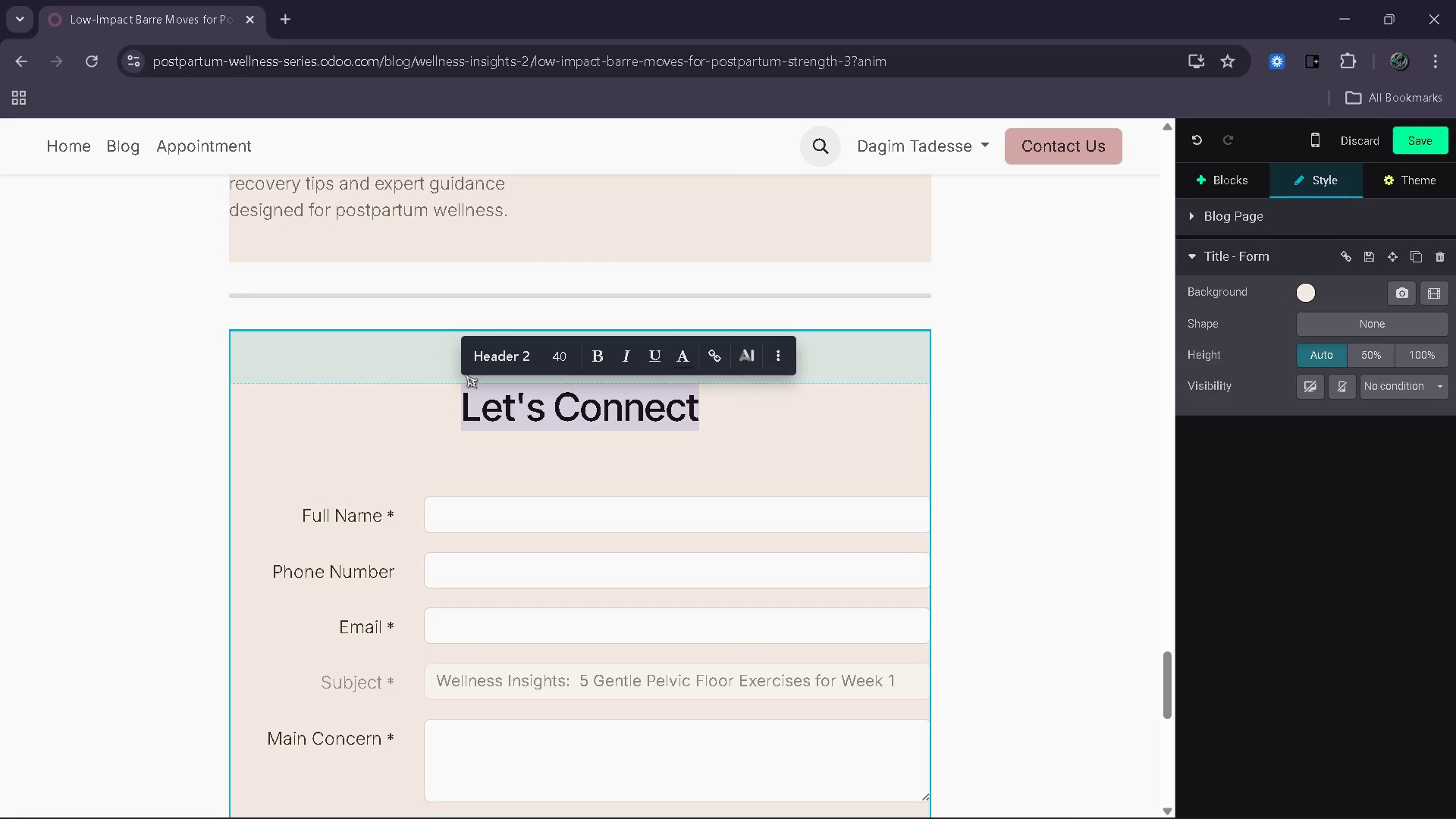 
key(Backspace)
 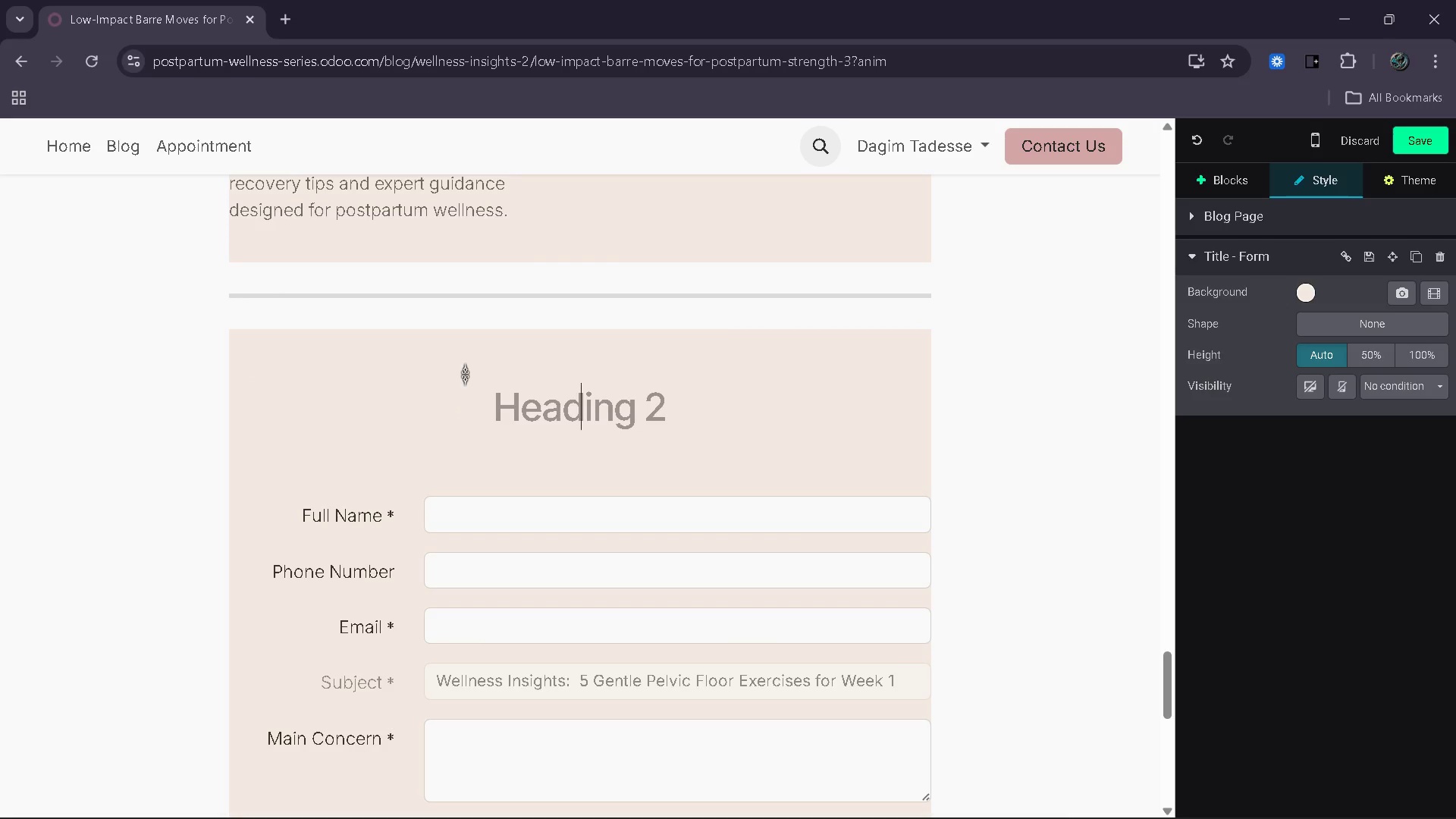 
type(Find the Right Movement for You)
 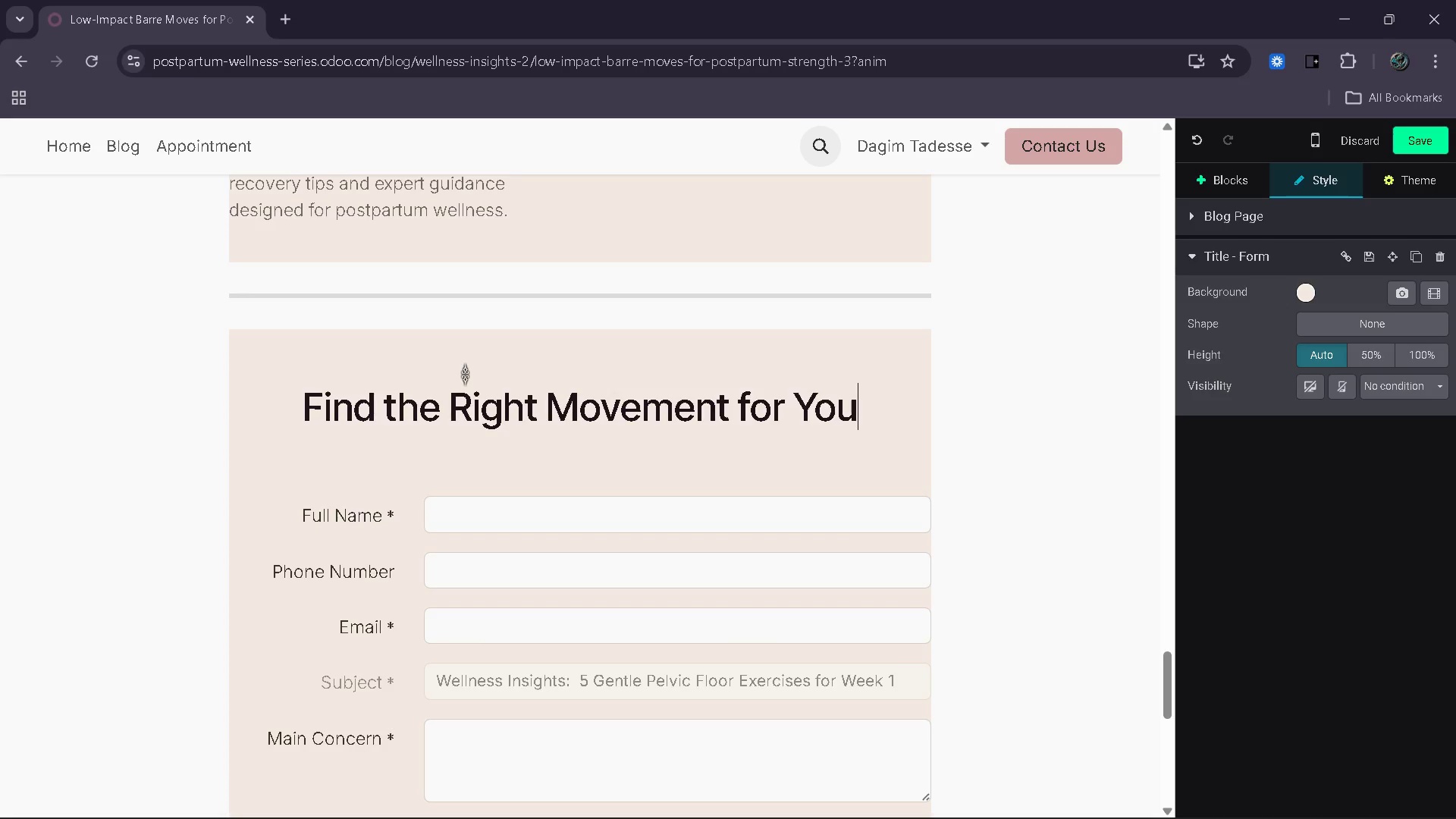 
key(ArrowDown)
 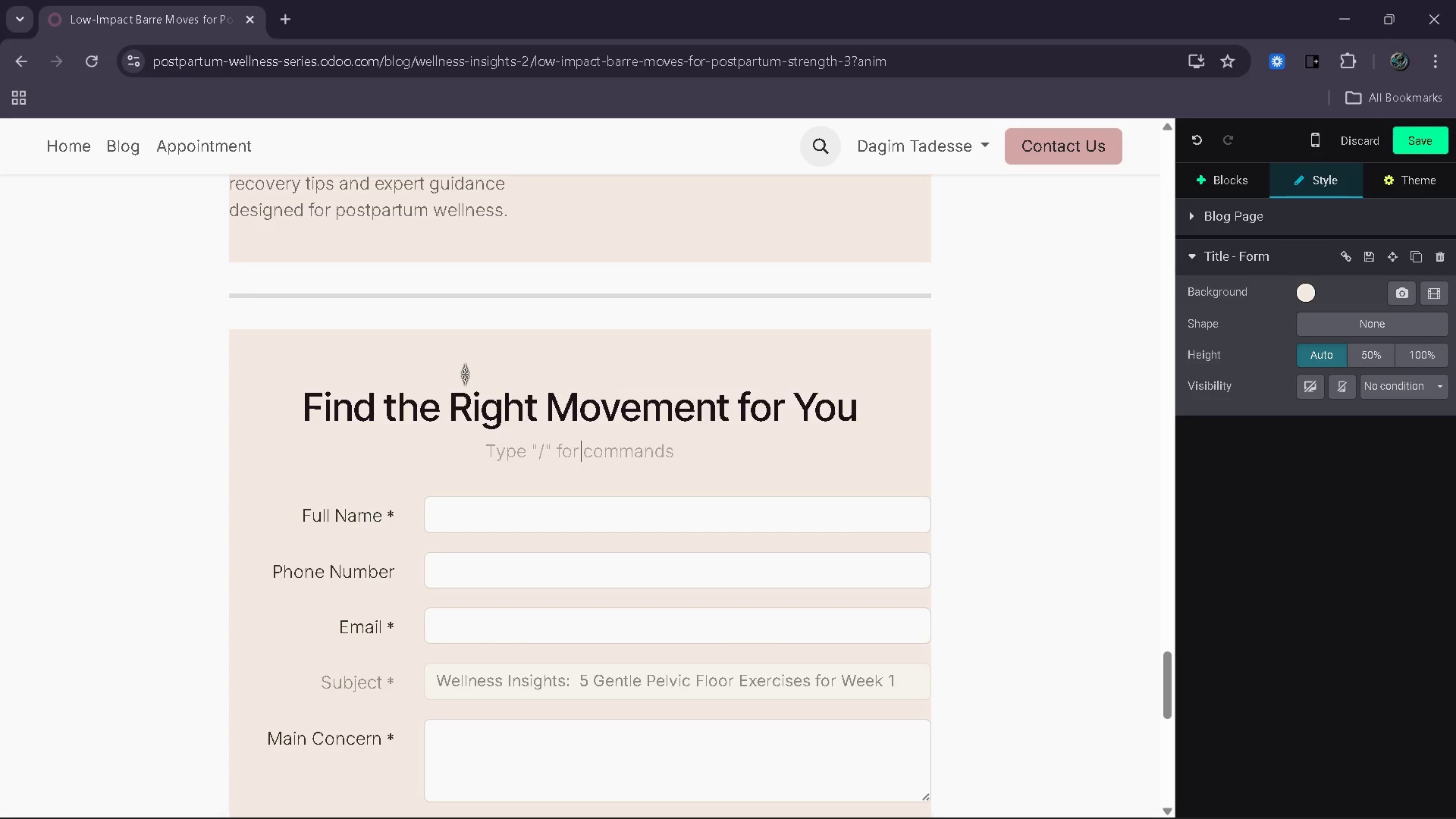 
type(Tell us your goals and we'll rc)
key(Backspace)
type(ecommend safe, effective barre routines for youu)
key(Backspace)
type( recovry)
 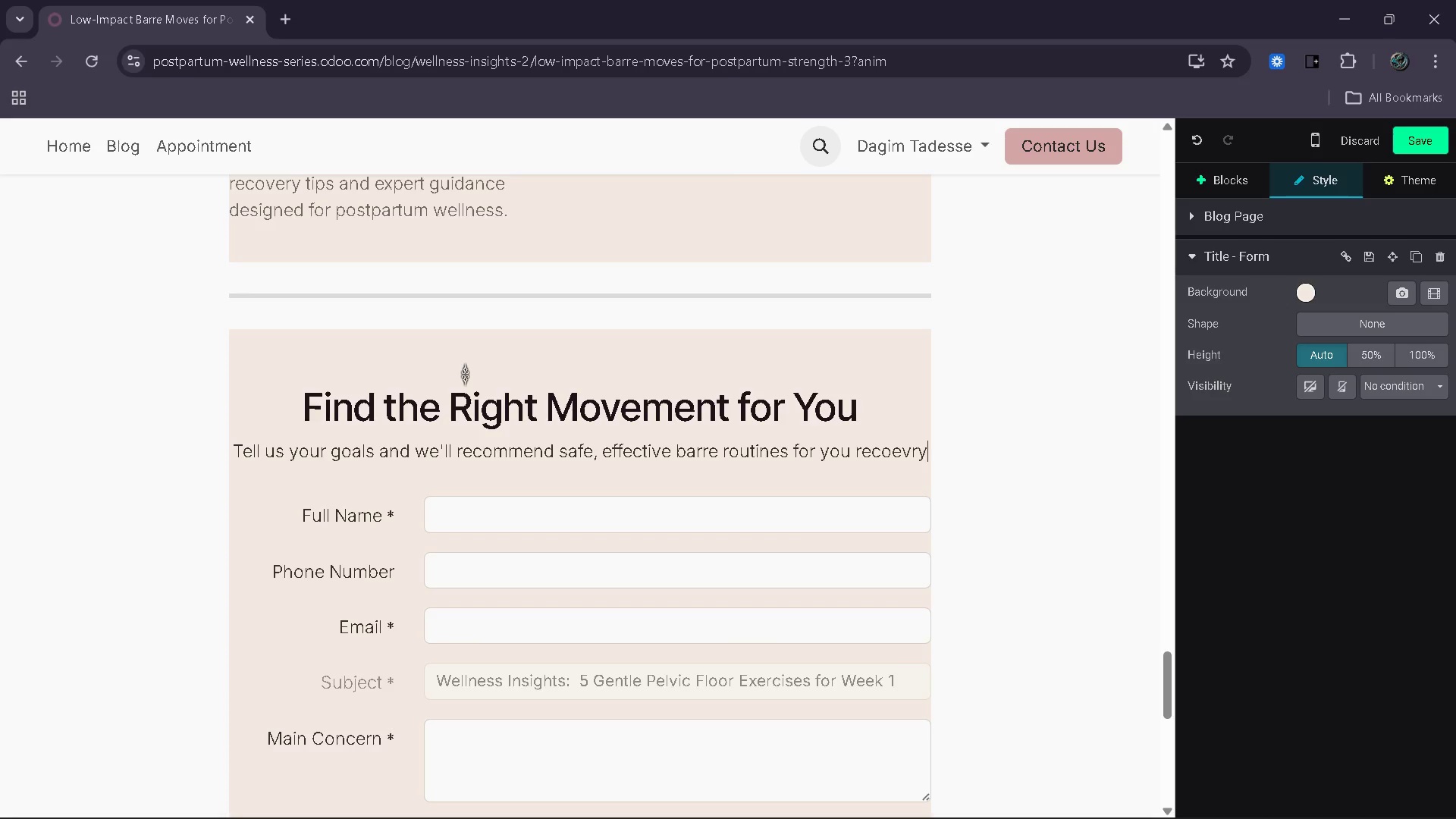 
hold_key(key=ControlRight, duration=0.31)
 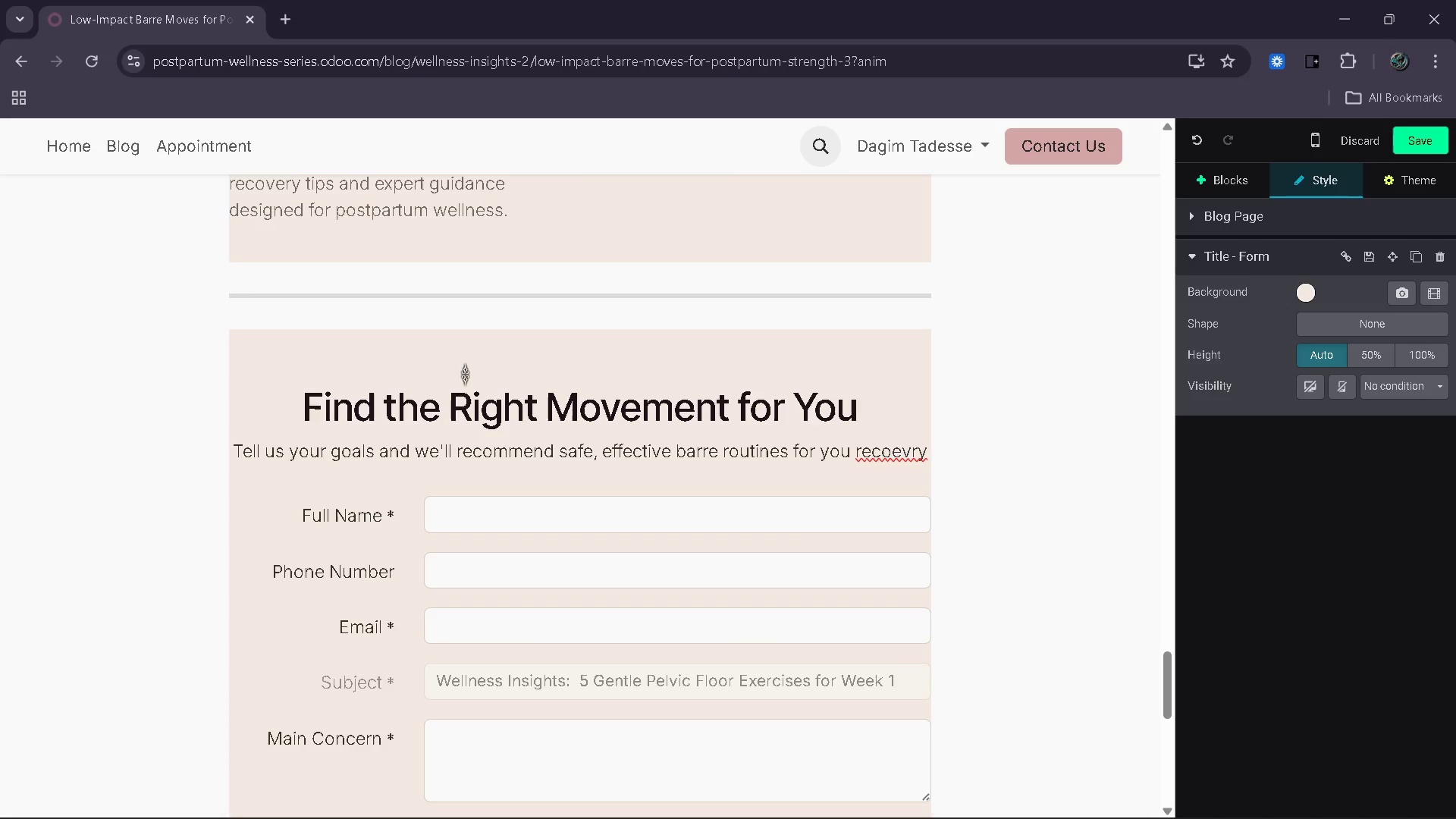 
key(Control+ControlRight)
 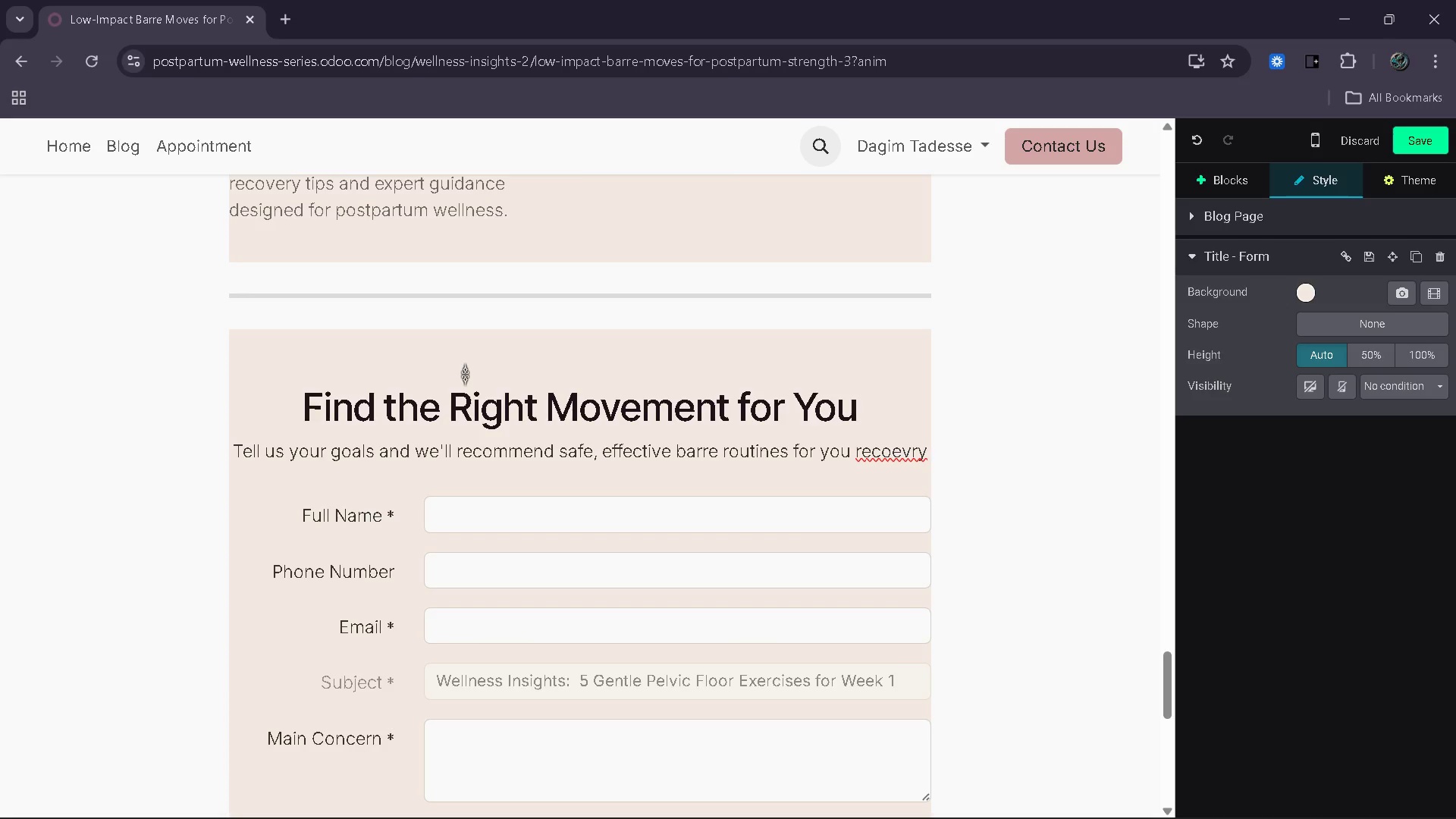 
key(Control+ControlRight)
 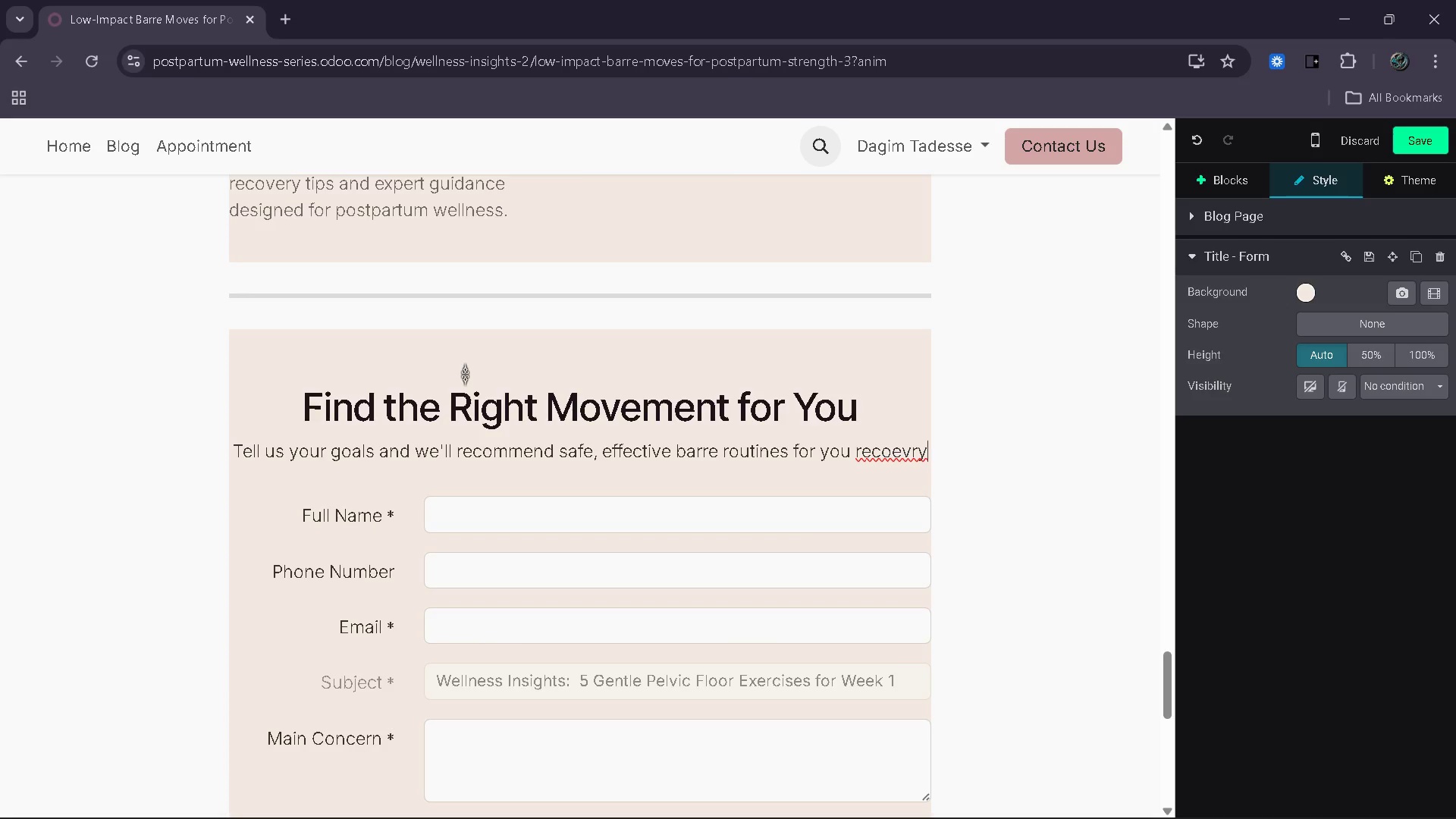 
key(ArrowLeft)
 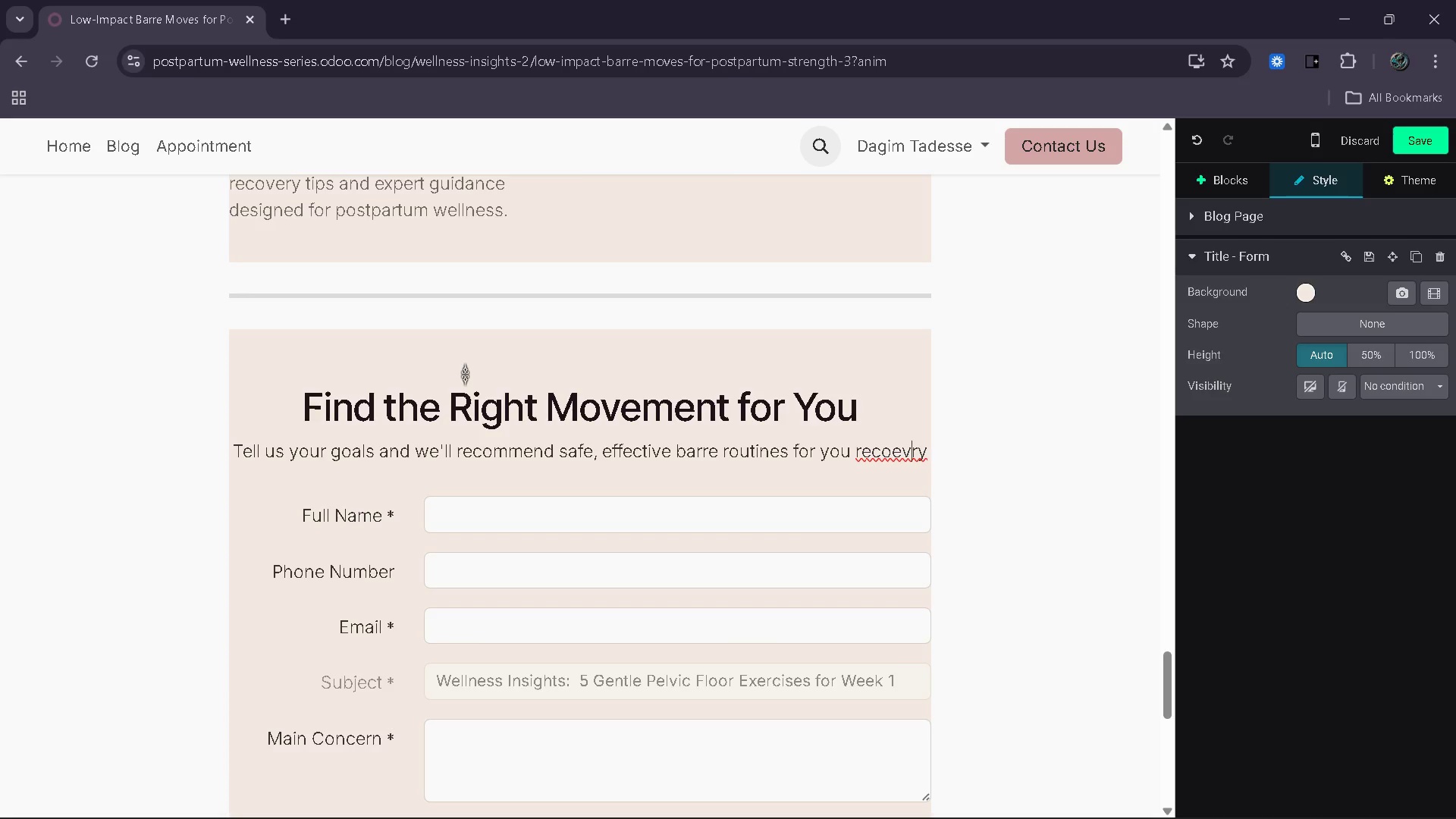 
key(ArrowLeft)
 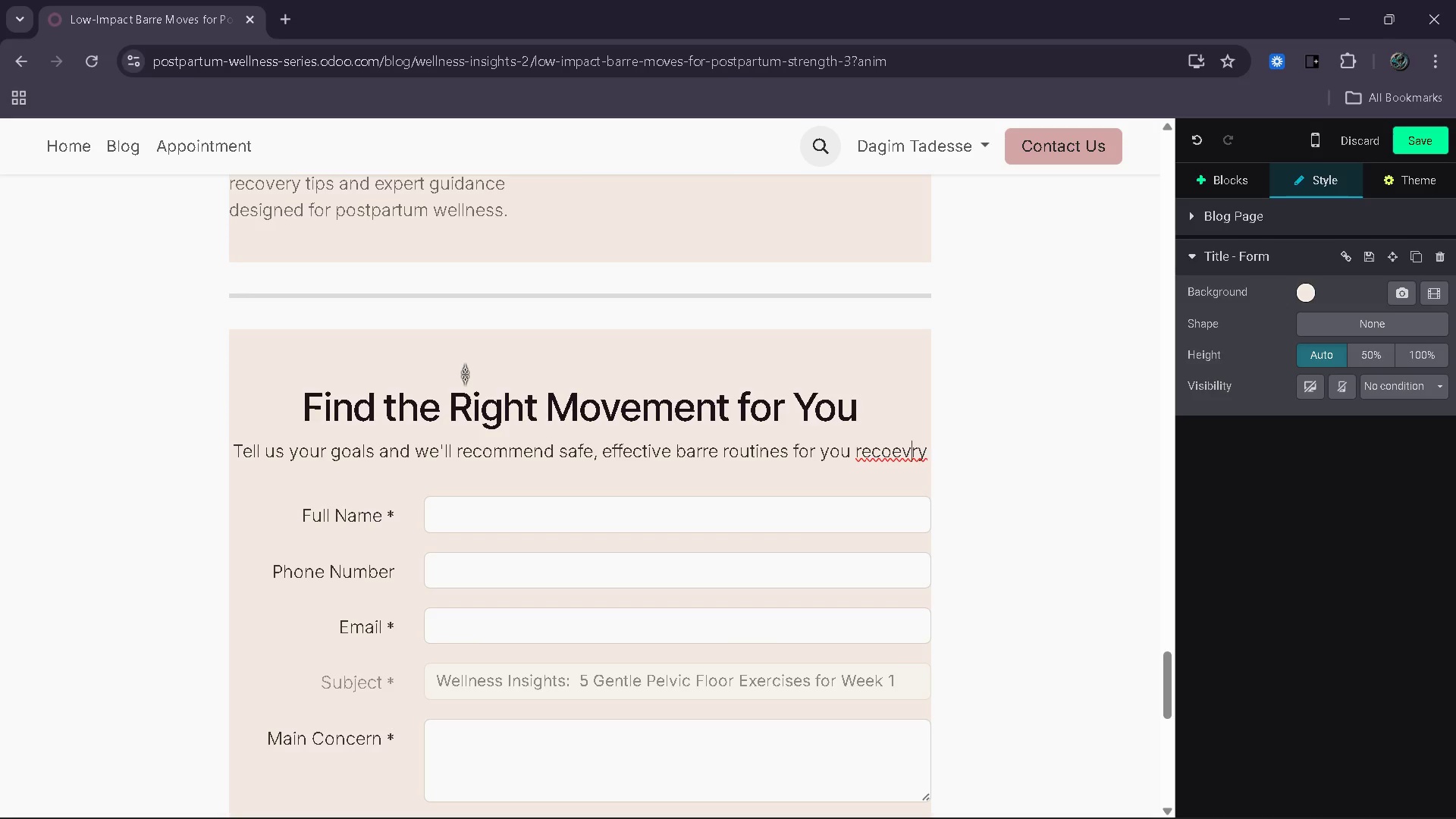 
key(Backspace)
key(Backspace)
type(ve)
 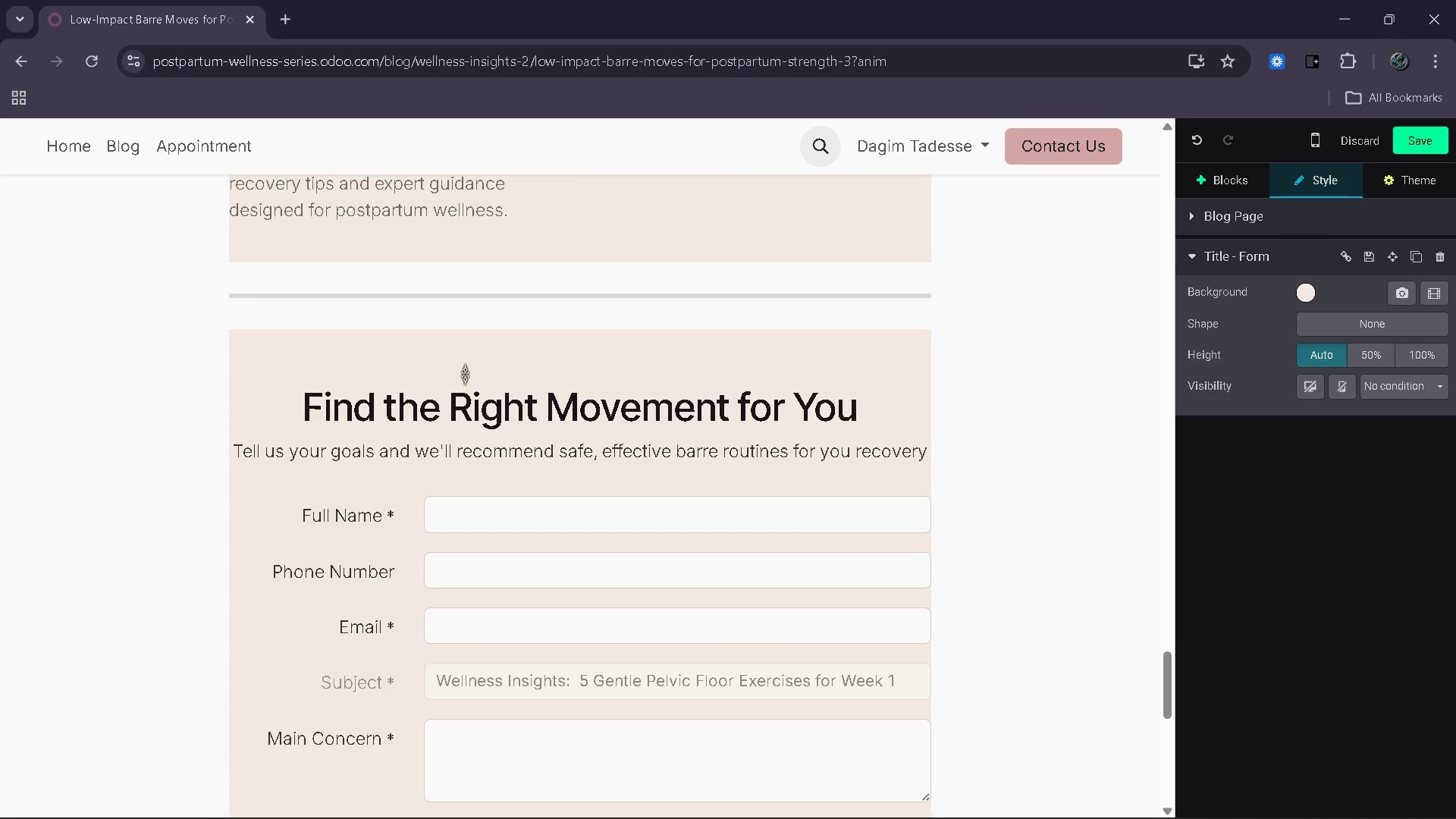 
key(ArrowDown)
 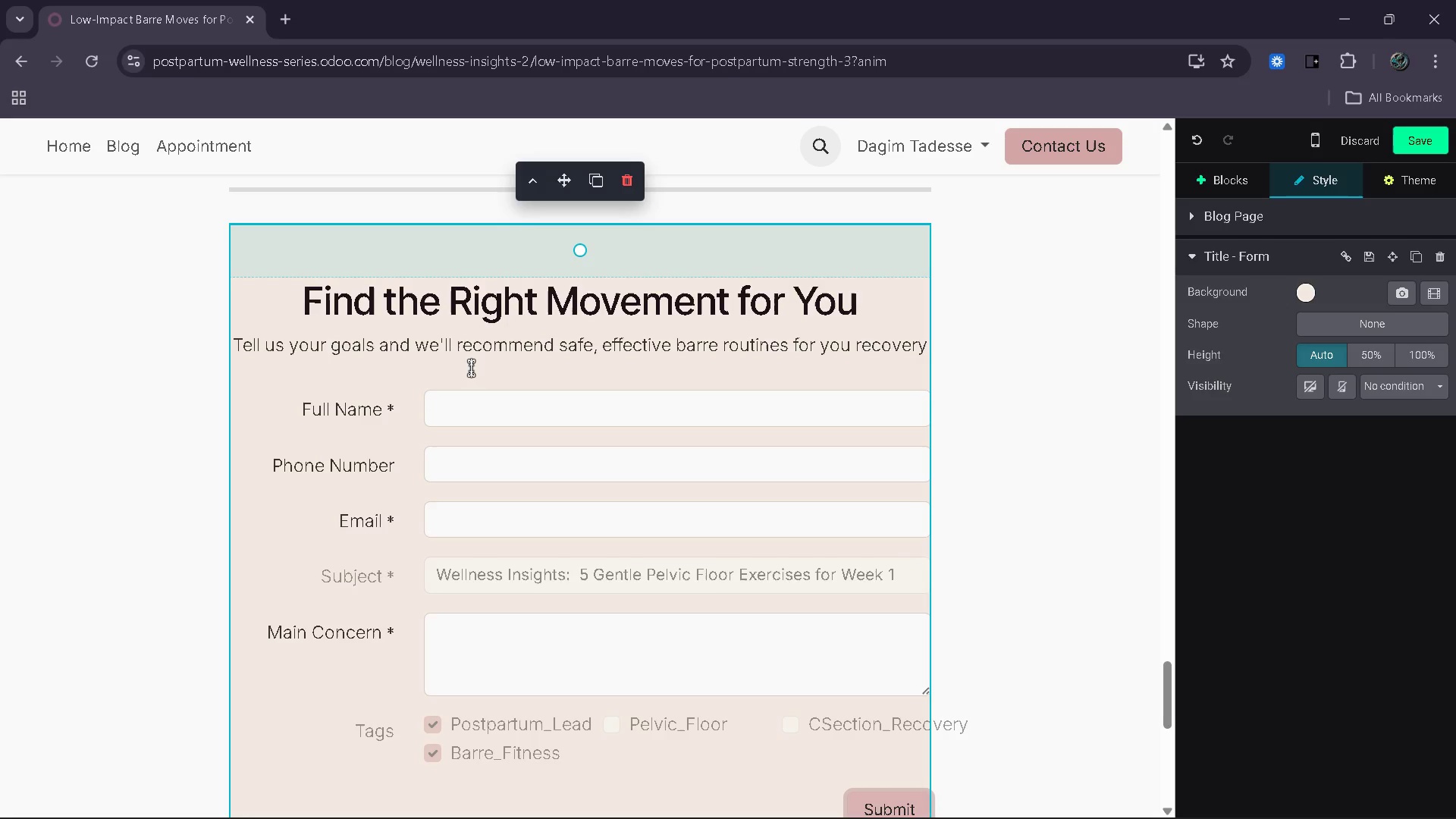 
key(ArrowUp)
 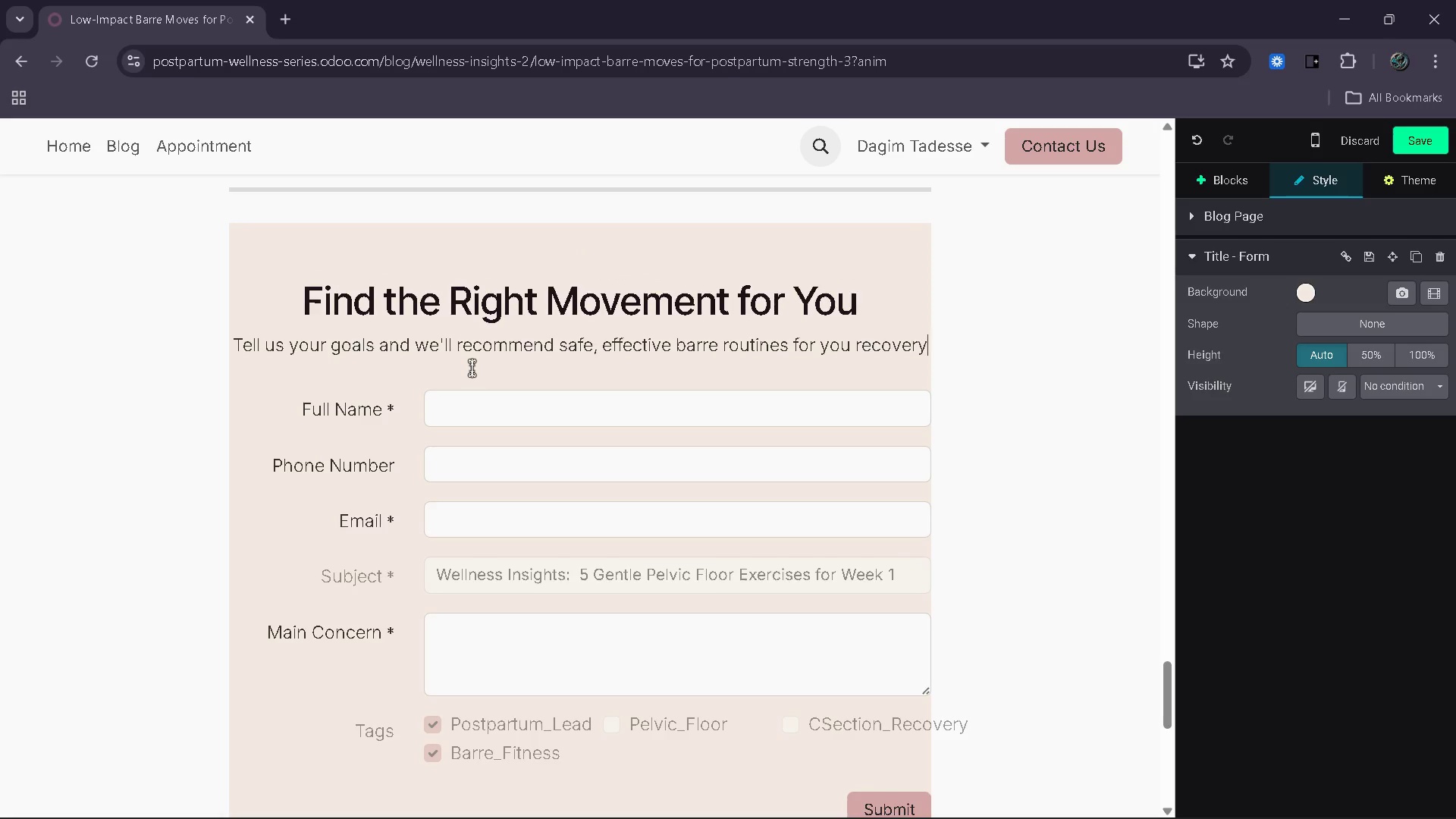 
key(End)
 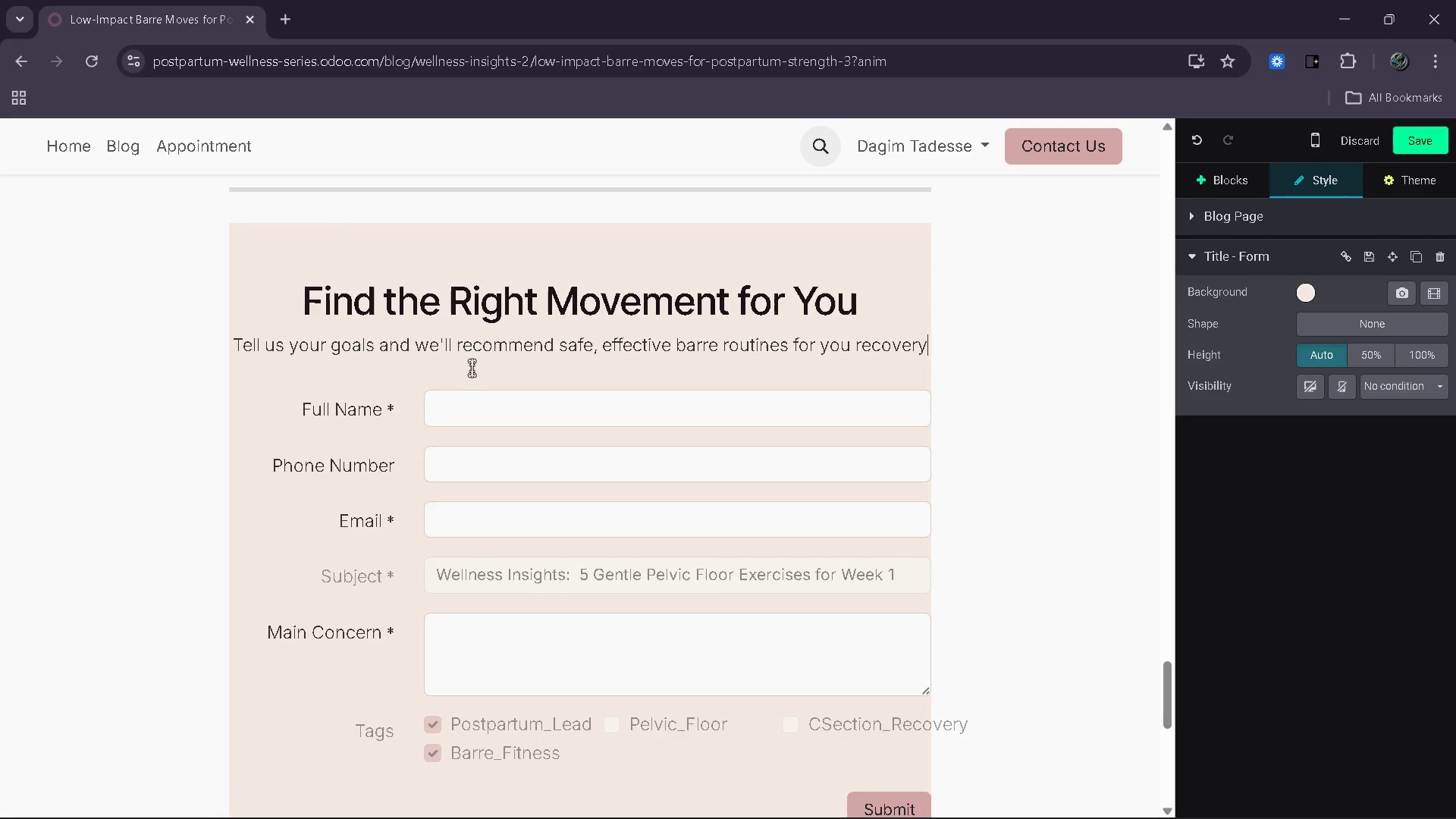 
key(Period)
 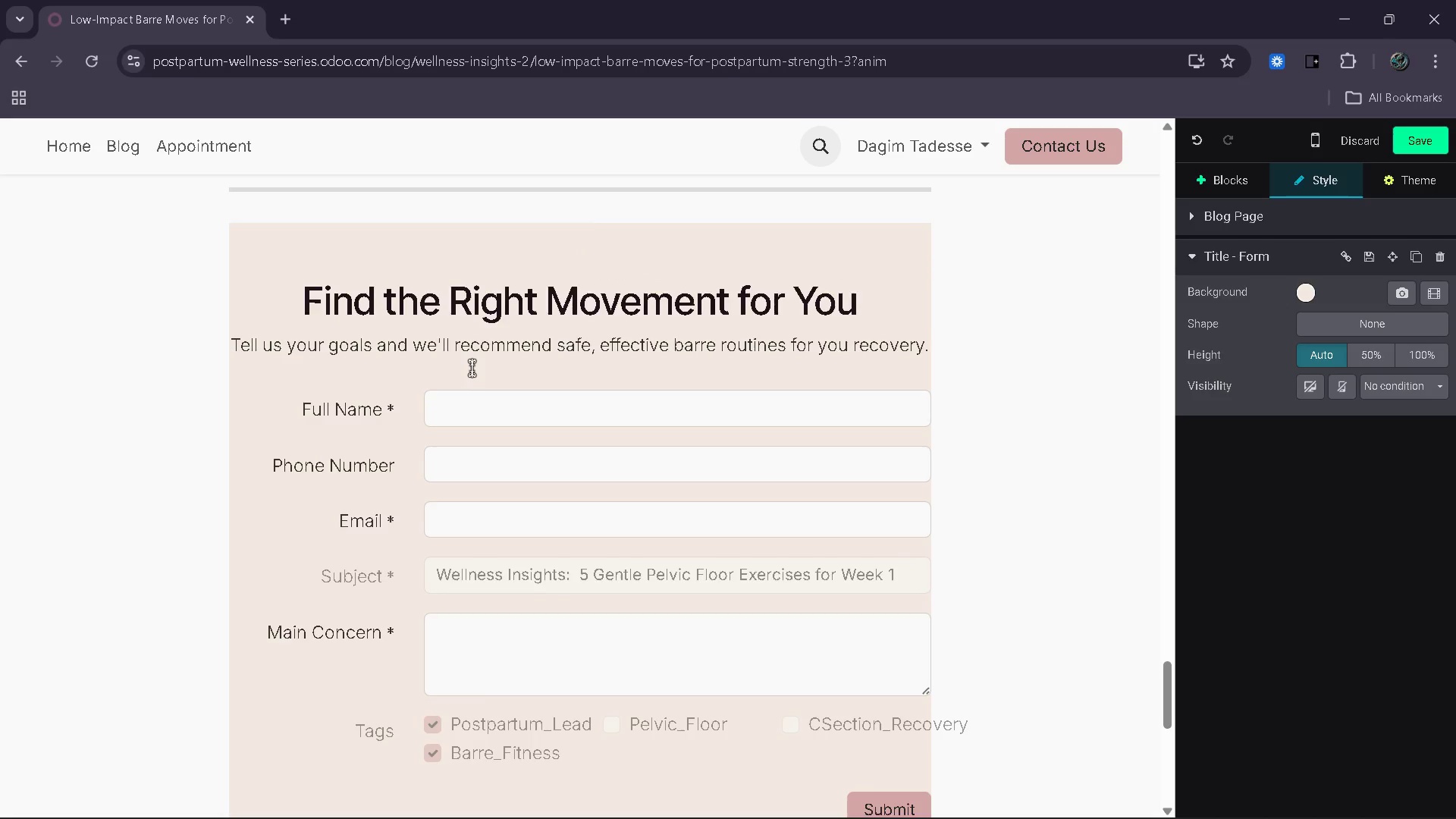 
scroll: coordinate [472, 368], scroll_direction: down, amount: 5.0
 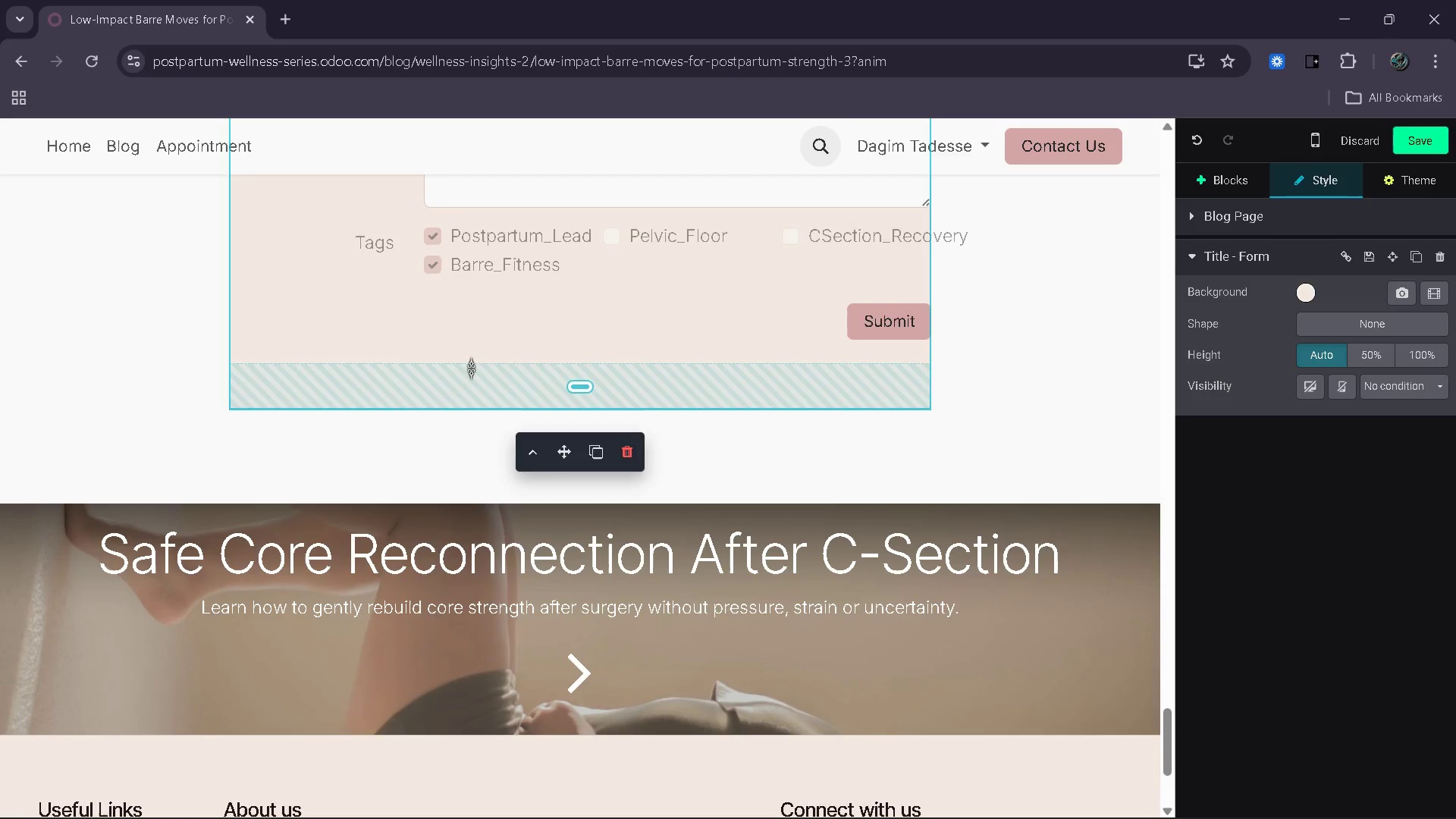 
scroll: coordinate [469, 369], scroll_direction: up, amount: 6.0
 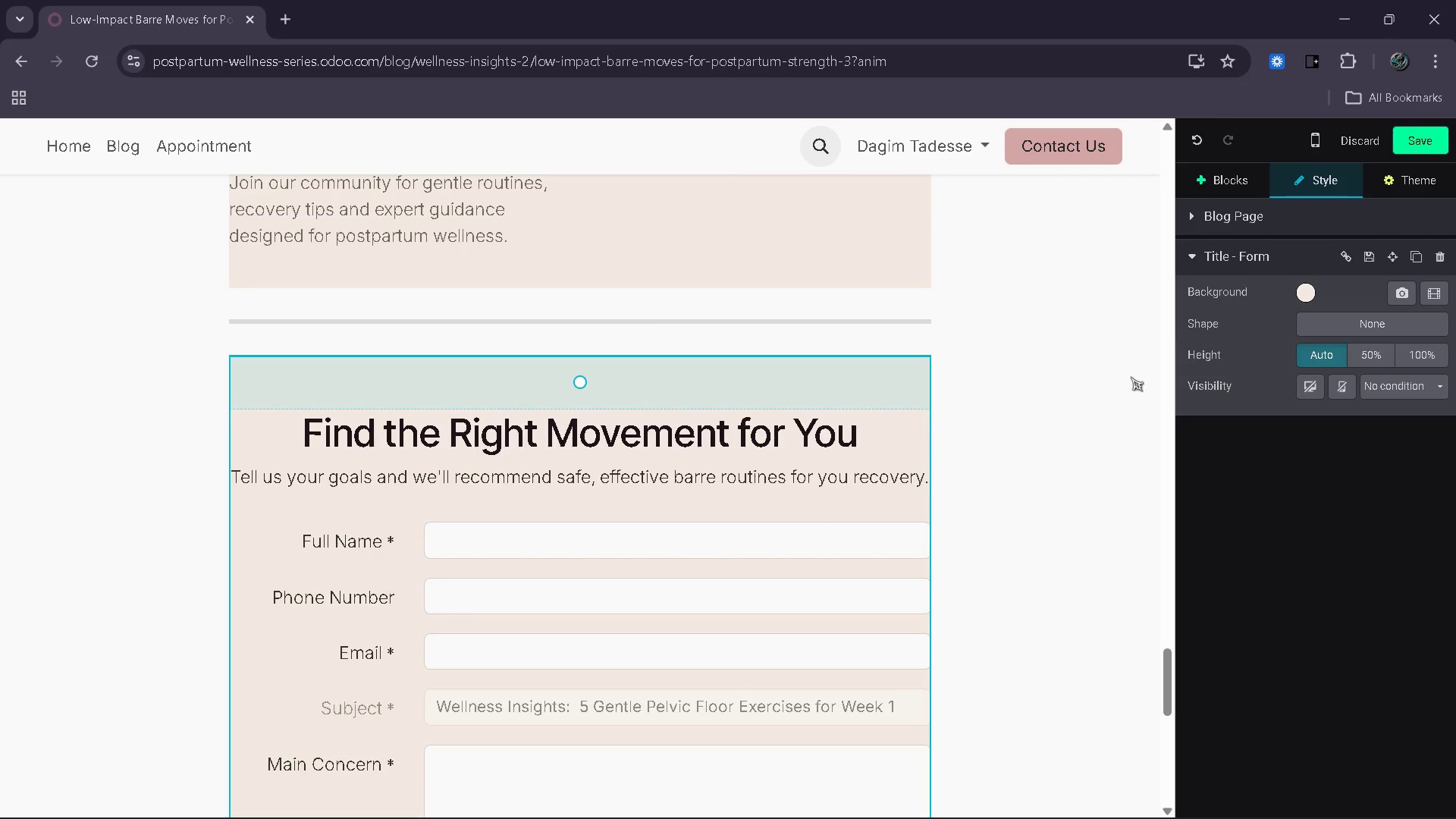 
left_click([774, 727])
 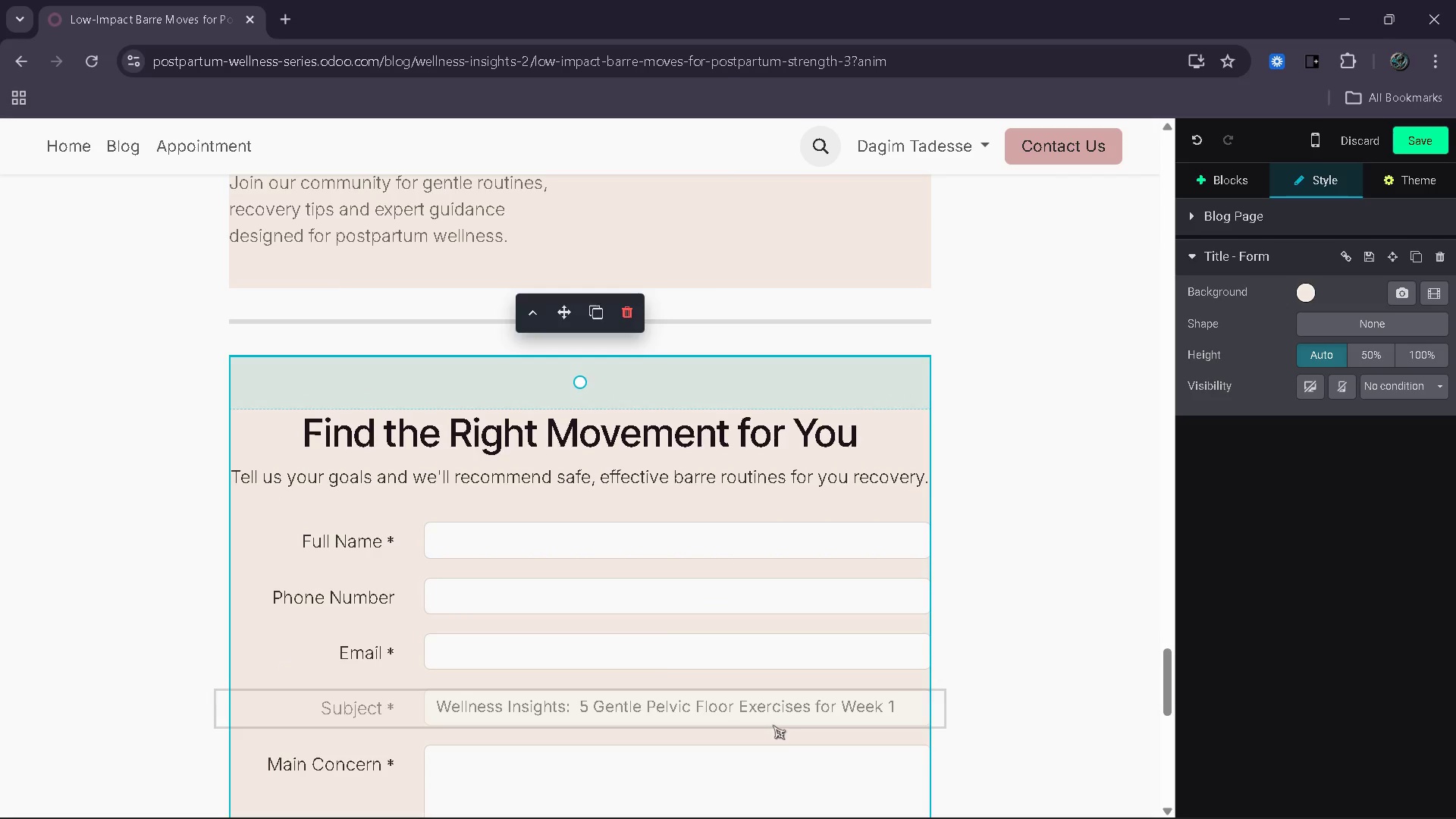 
left_click_drag(start_coordinate=[773, 727], to_coordinate=[774, 723])
 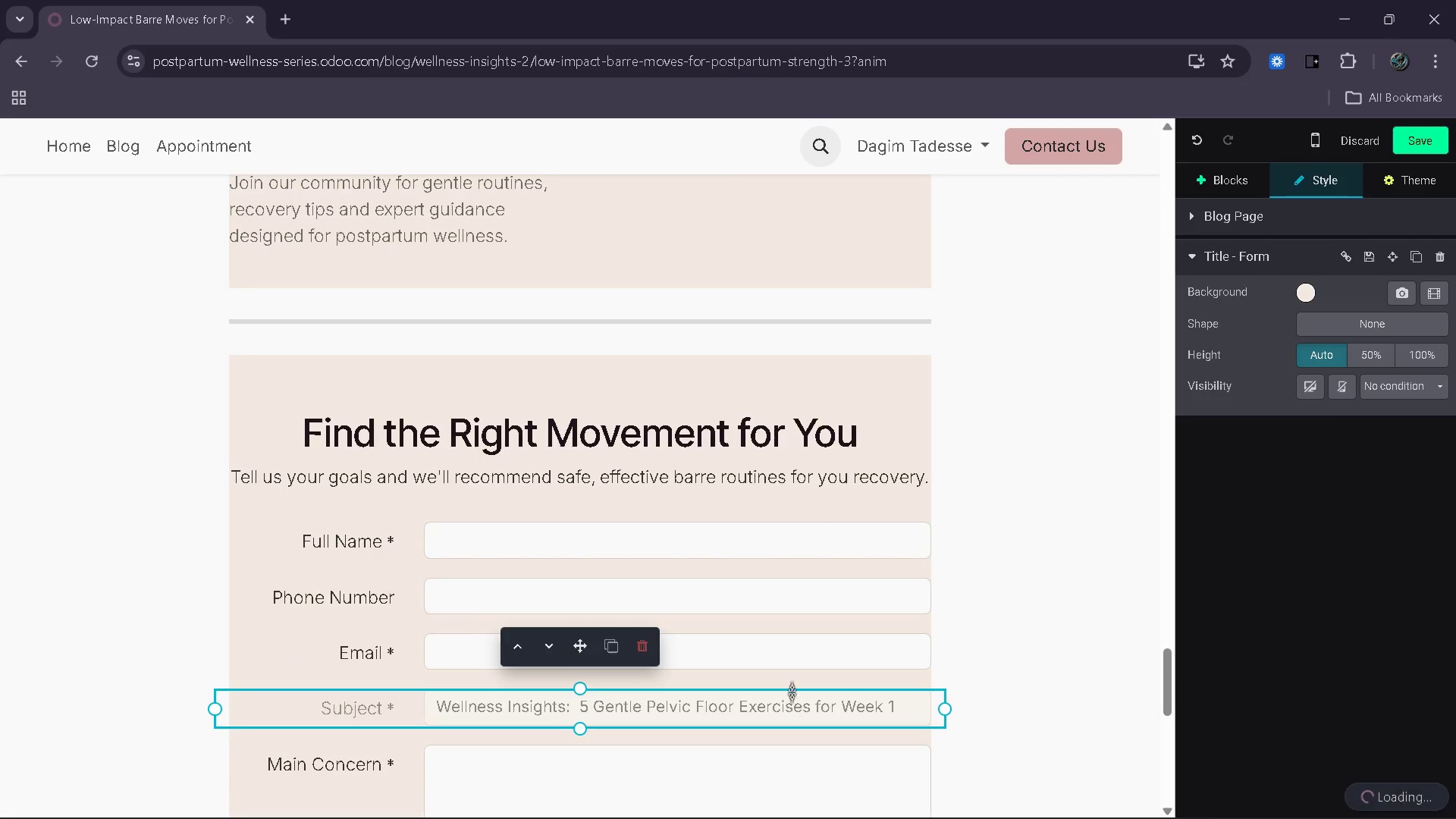 
scroll: coordinate [777, 682], scroll_direction: up, amount: 54.0
 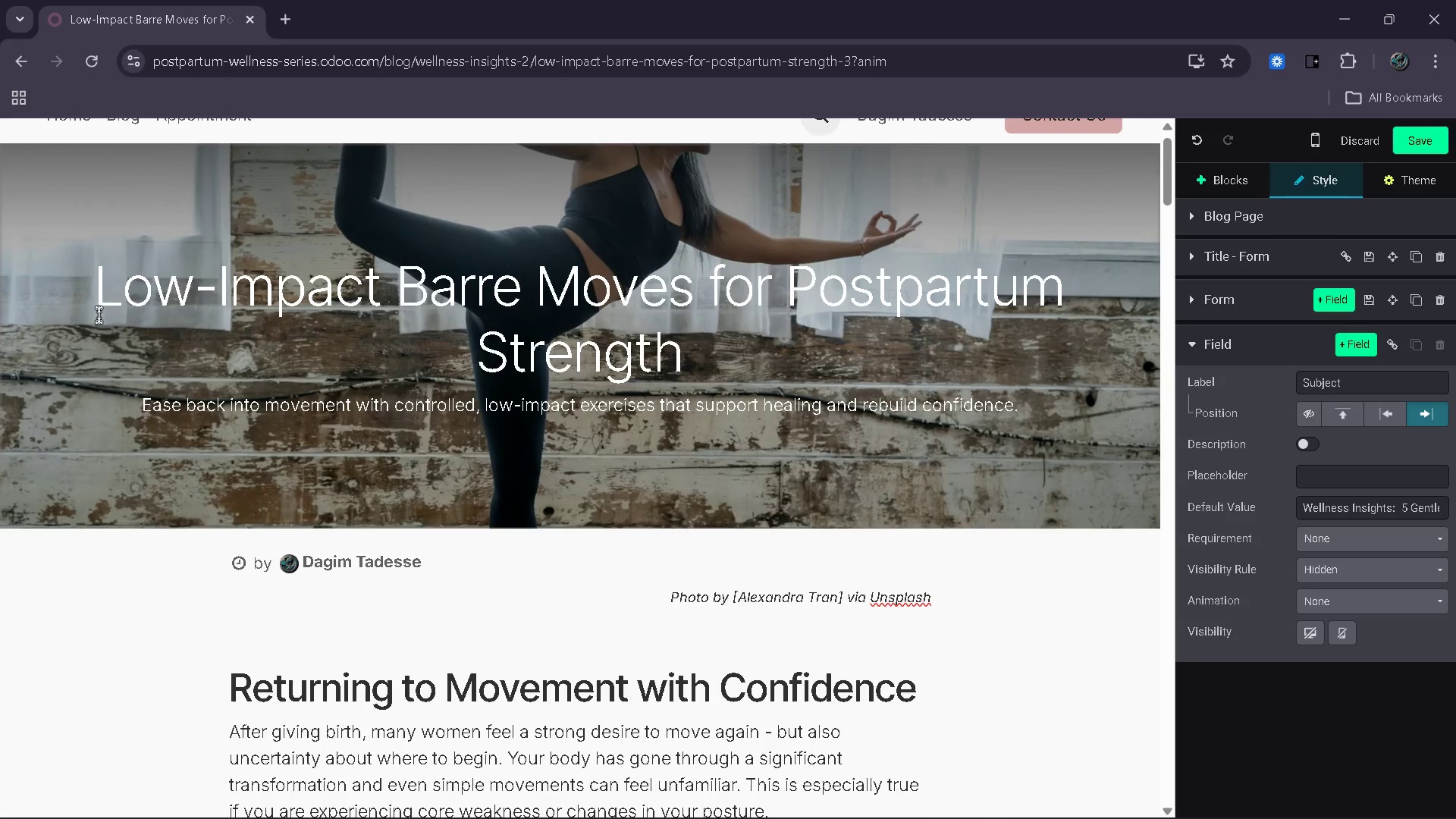 
left_click_drag(start_coordinate=[100, 308], to_coordinate=[691, 367])
 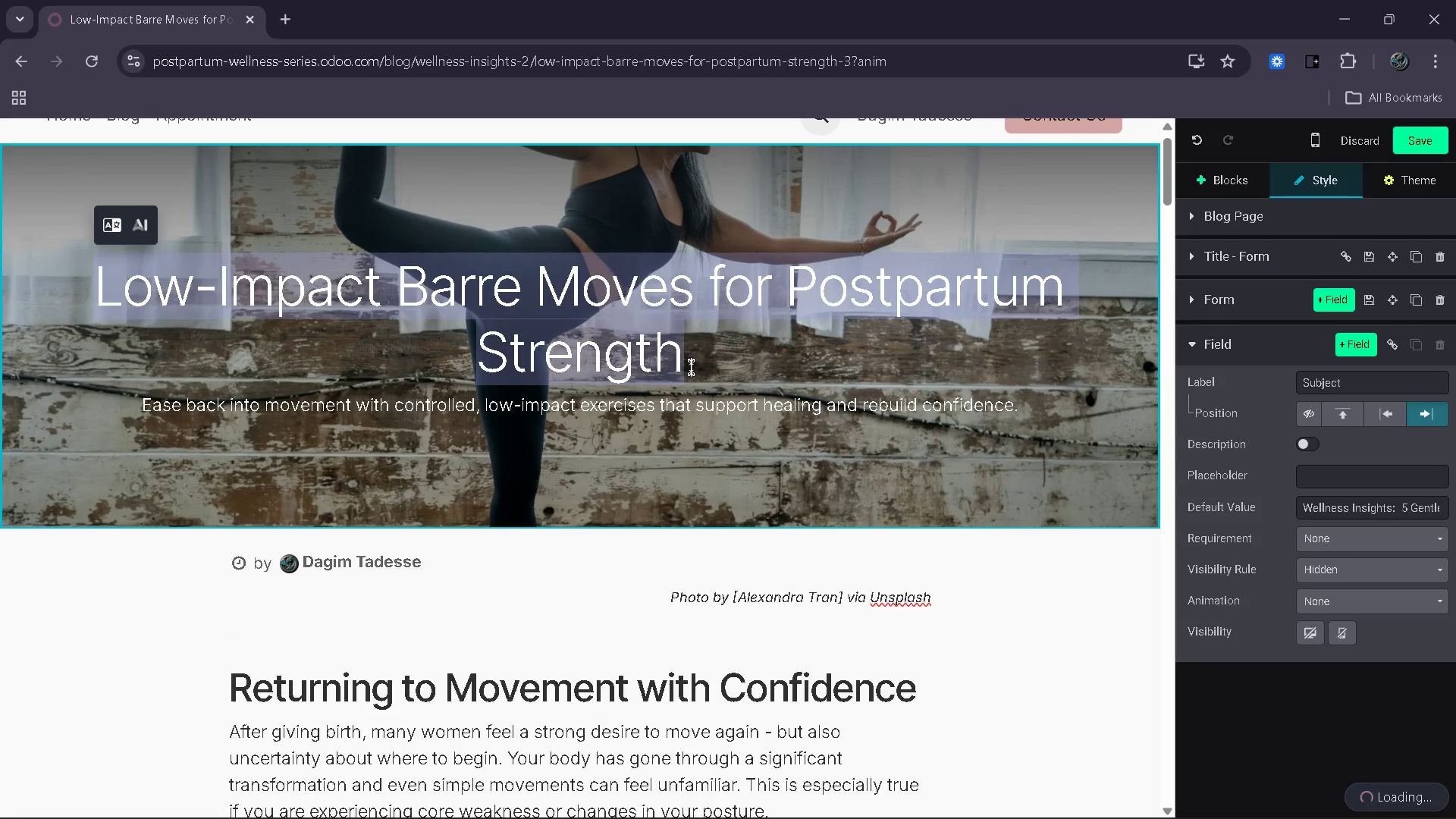 
key(Control+C)
 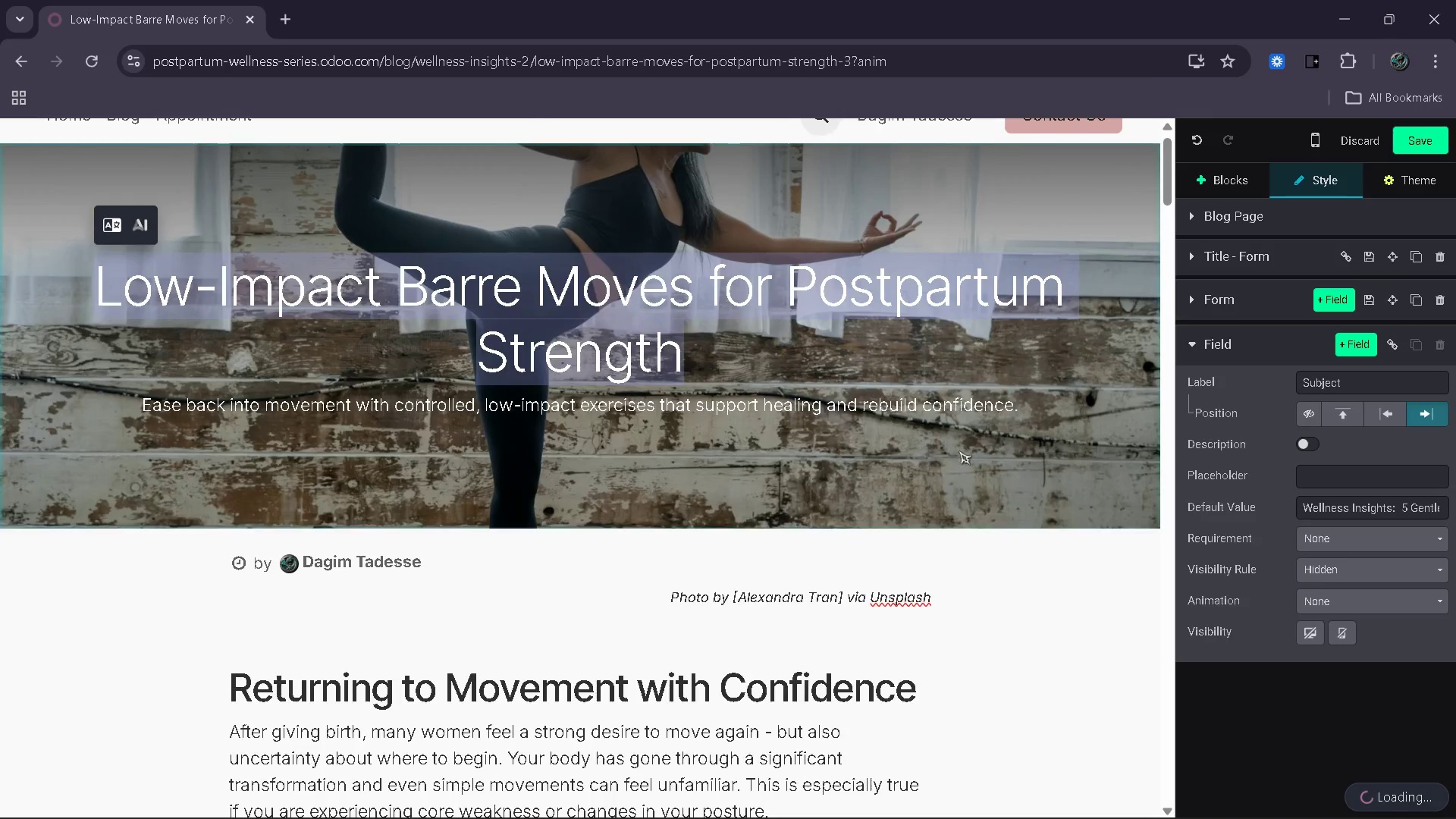 
scroll: coordinate [904, 531], scroll_direction: down, amount: 62.0
 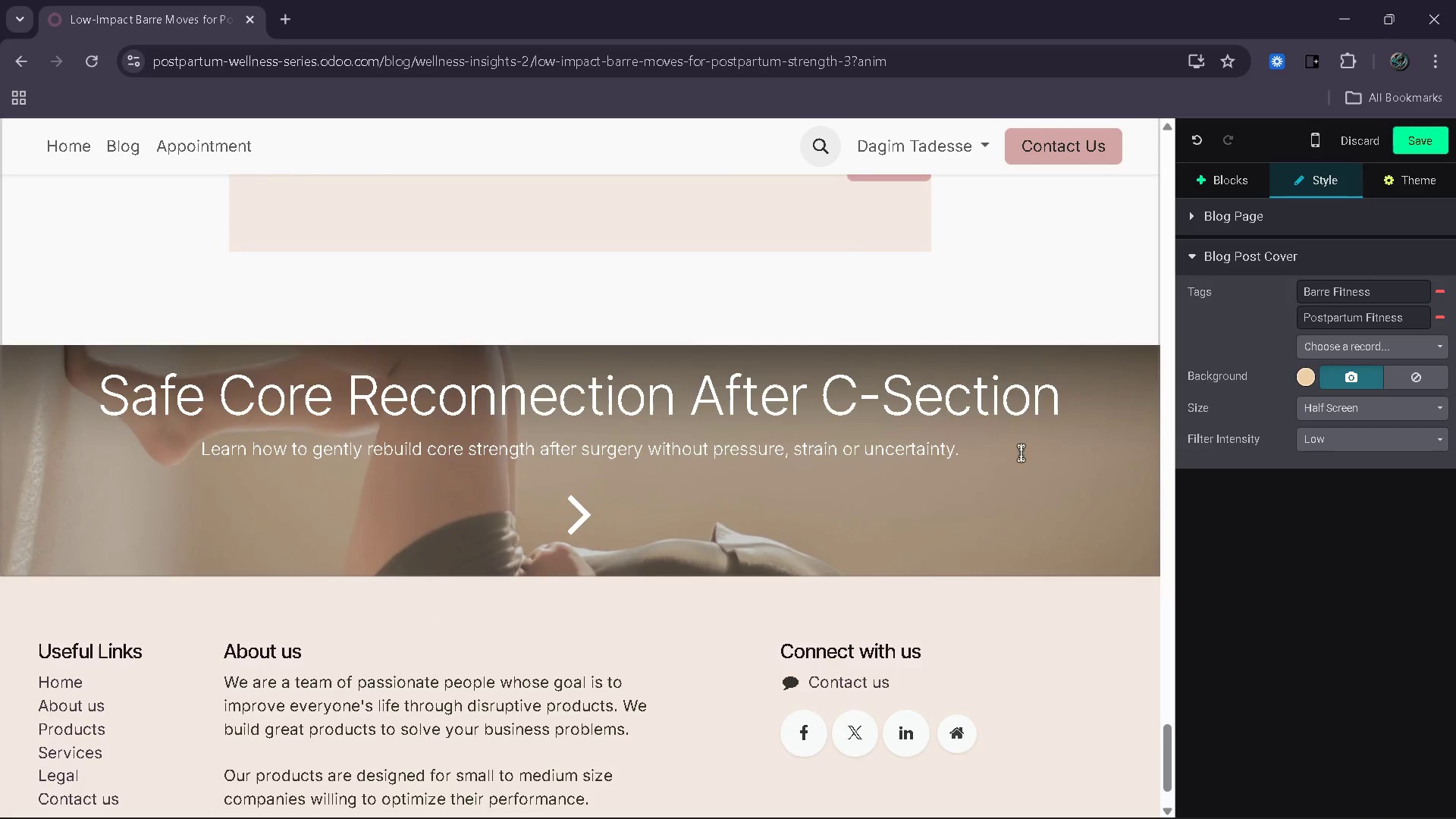 
scroll: coordinate [1005, 444], scroll_direction: up, amount: 5.0
 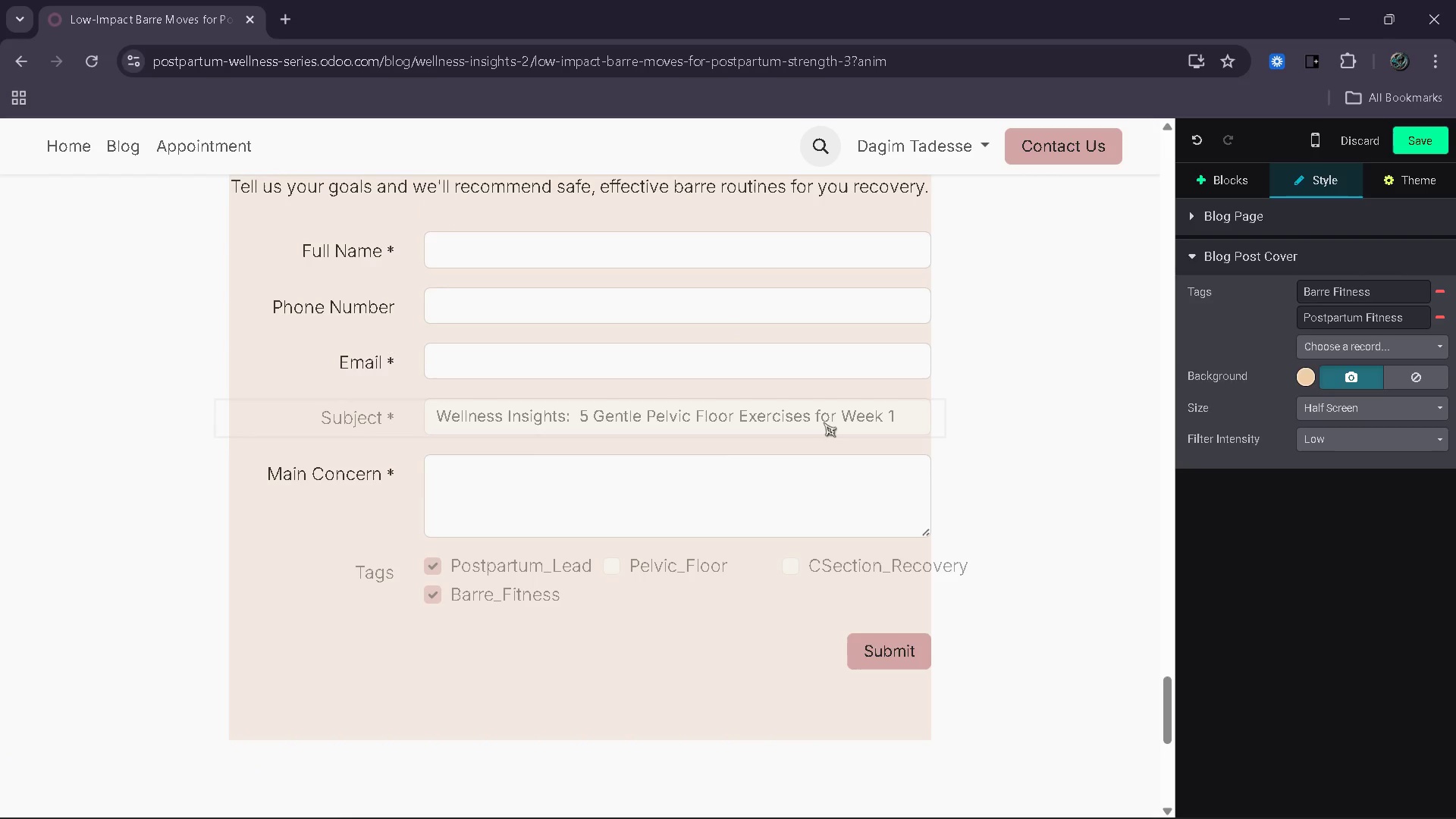 
left_click([827, 415])
 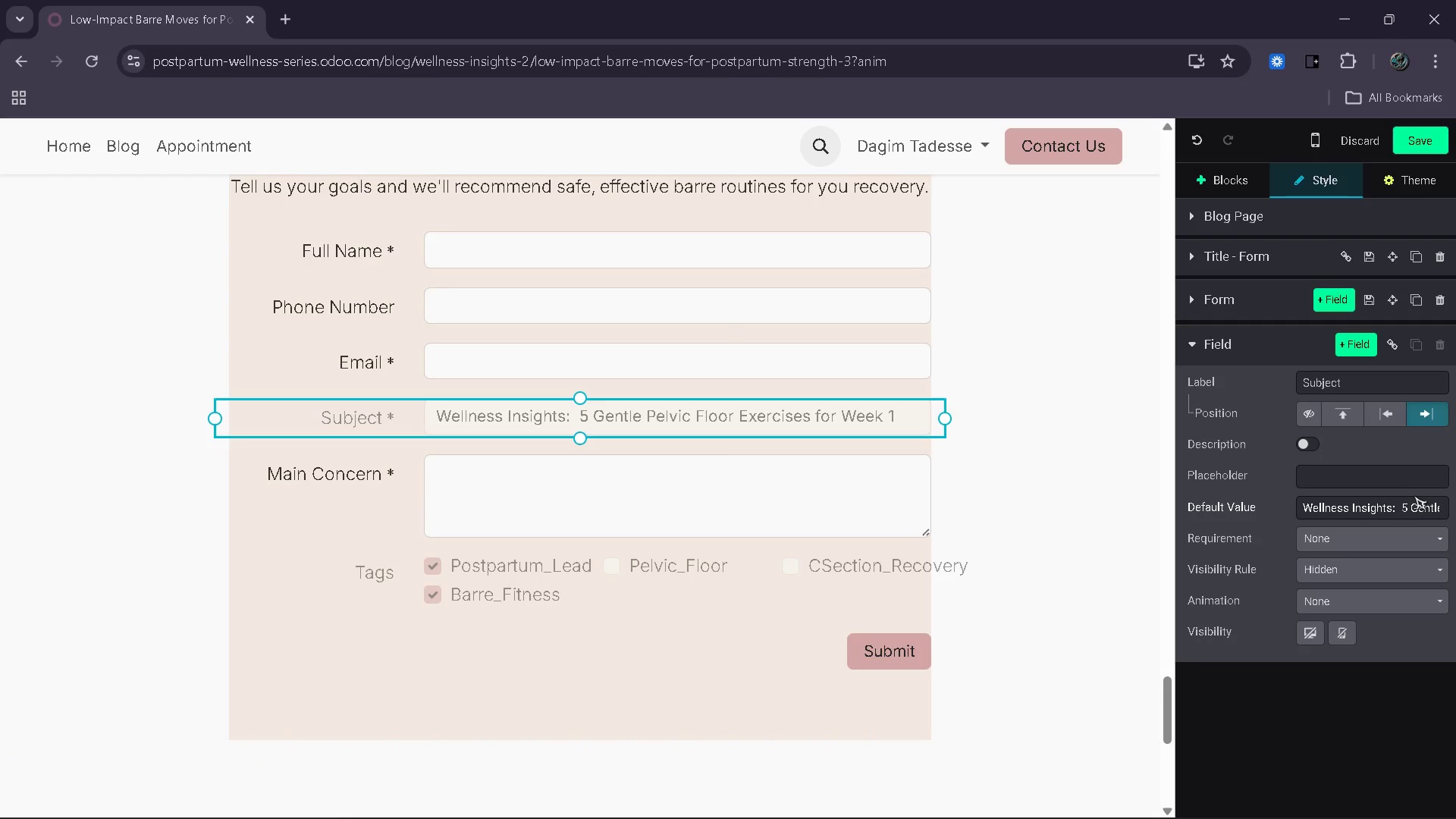 
left_click_drag(start_coordinate=[1397, 500], to_coordinate=[1455, 522])
 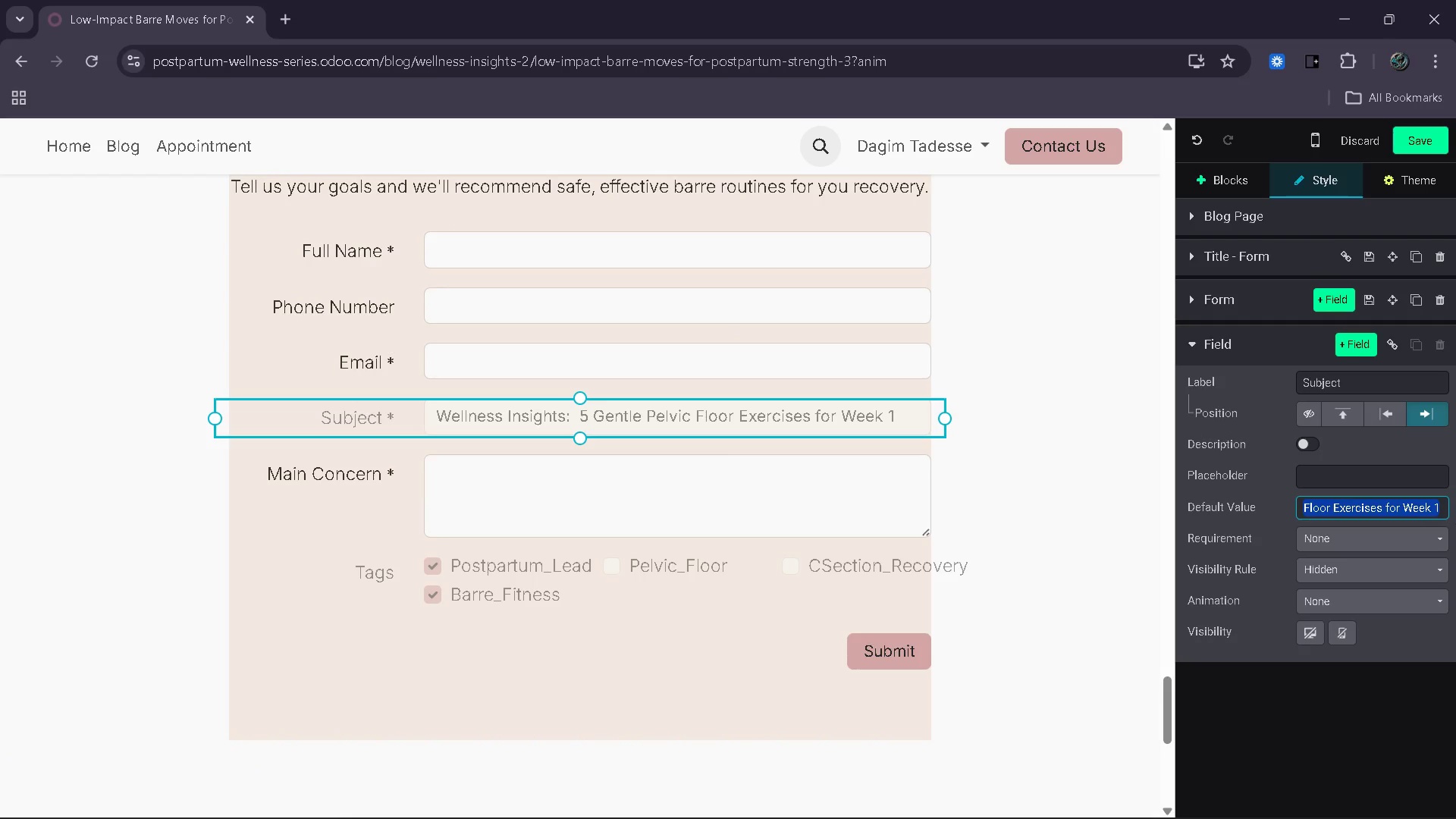 
key(Control+V)
 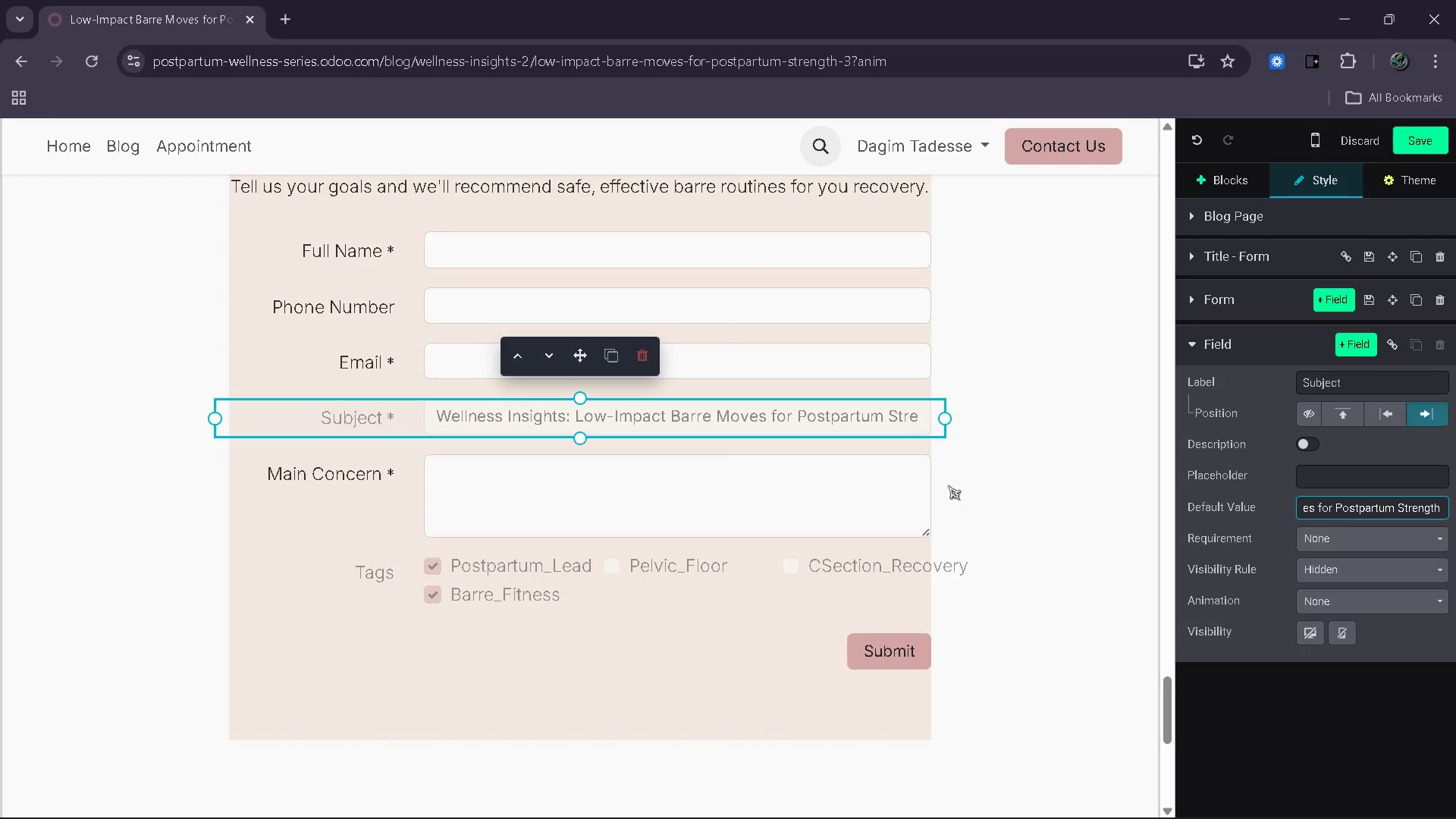 
wait(8.17)
 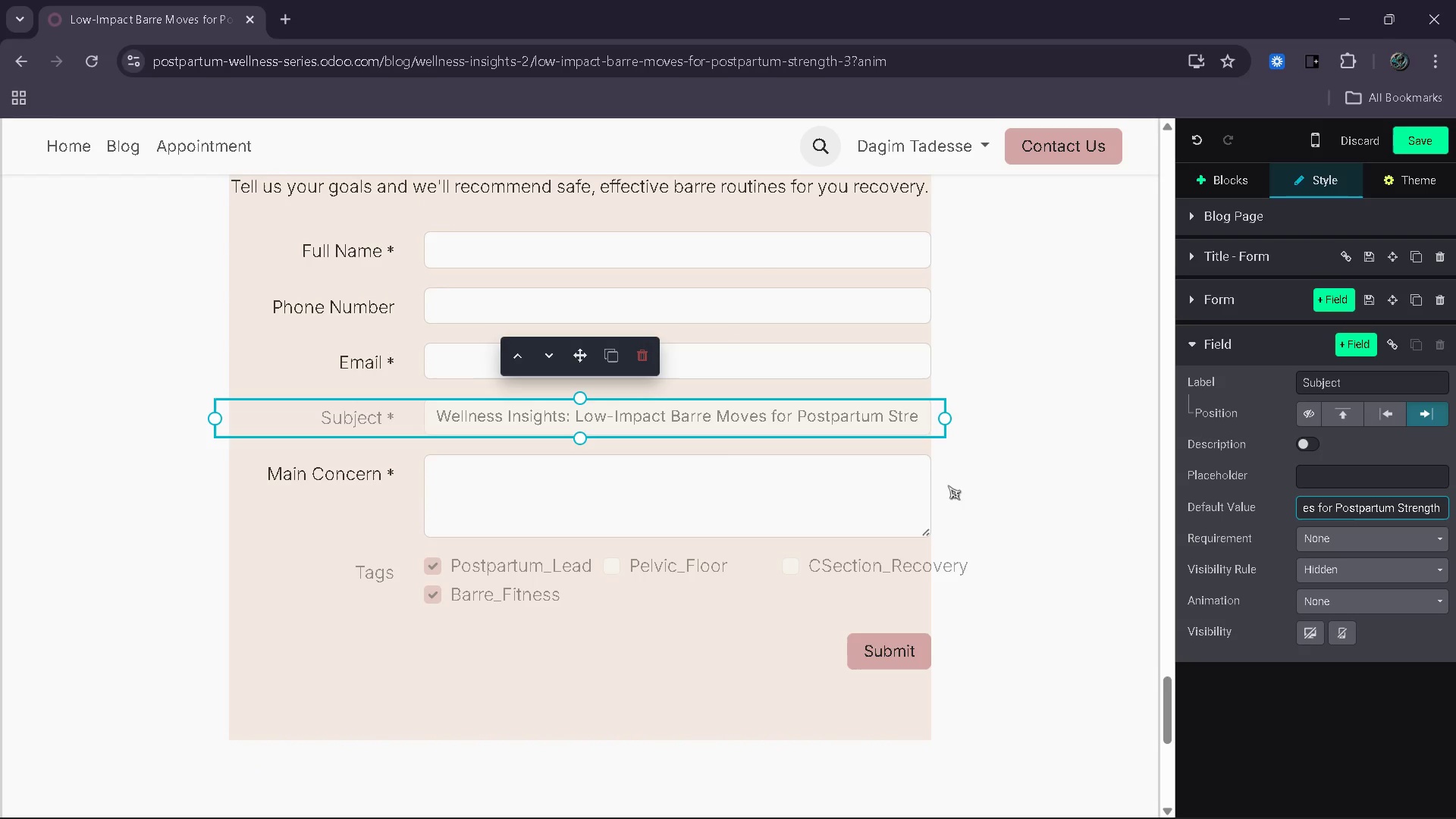 
scroll: coordinate [1044, 547], scroll_direction: up, amount: 7.0
 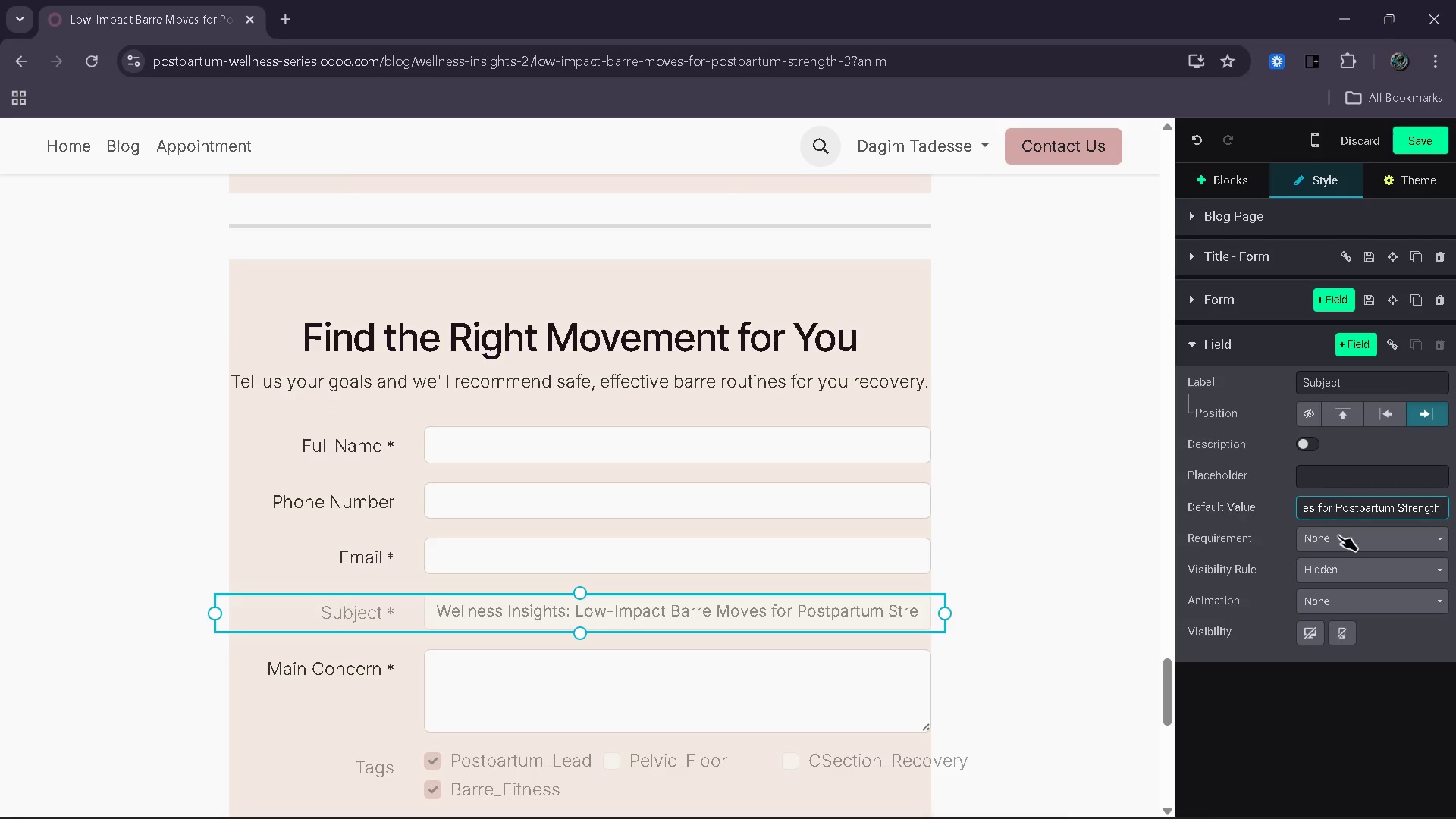 
wait(20.71)
 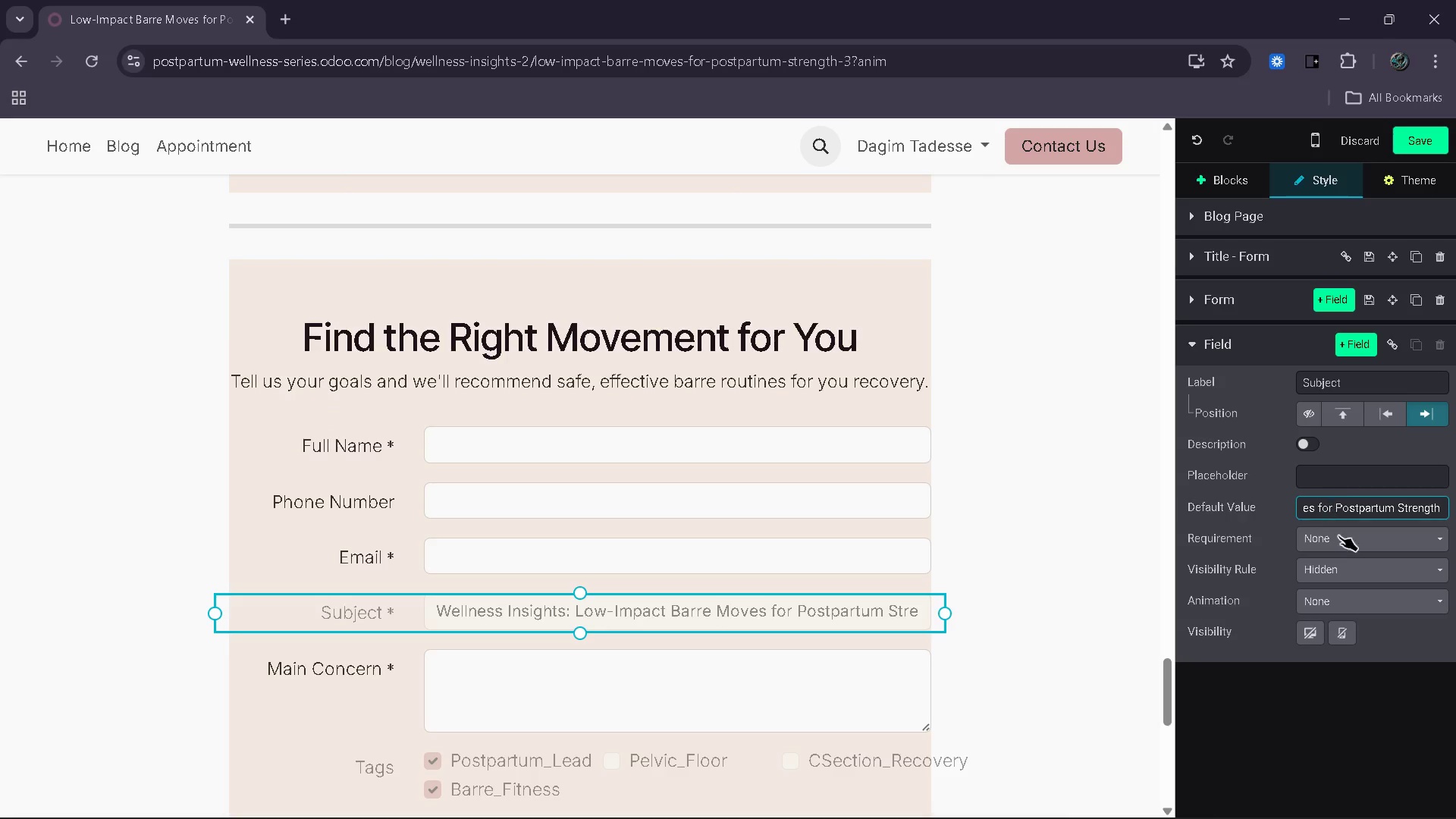 
scroll: coordinate [1041, 598], scroll_direction: up, amount: 31.0
 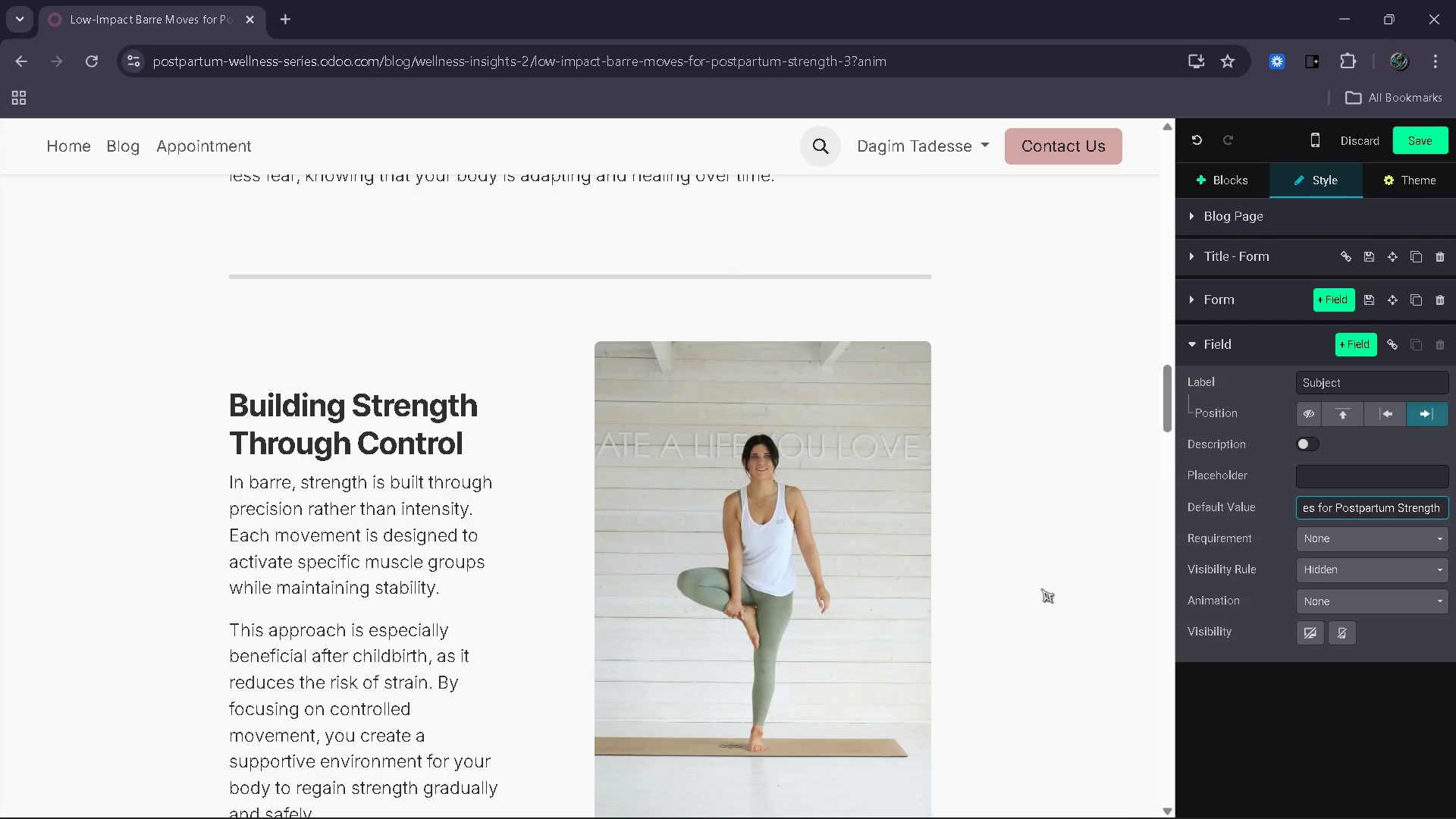 
scroll: coordinate [927, 610], scroll_direction: down, amount: 4.0
 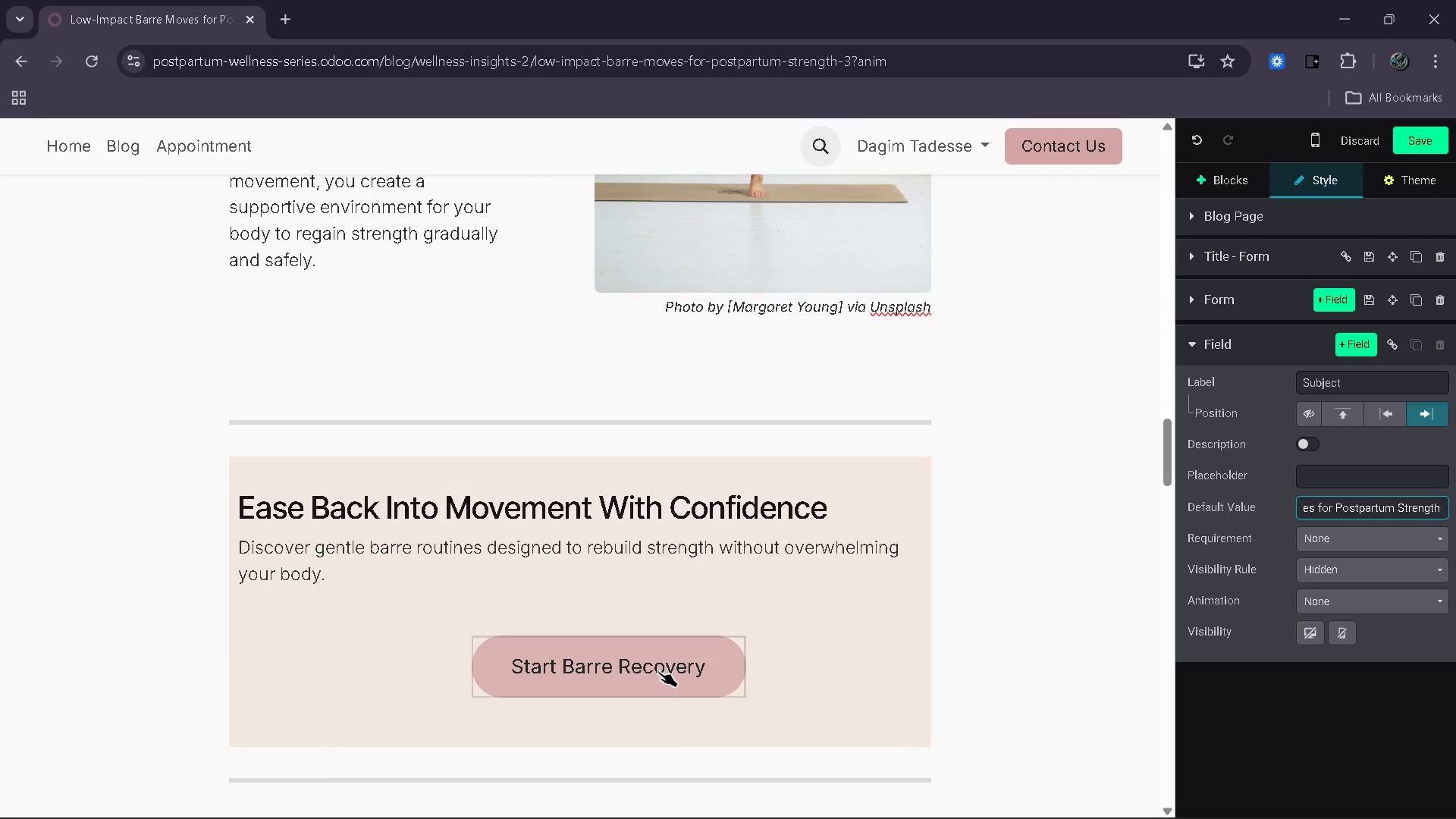 
left_click([658, 671])
 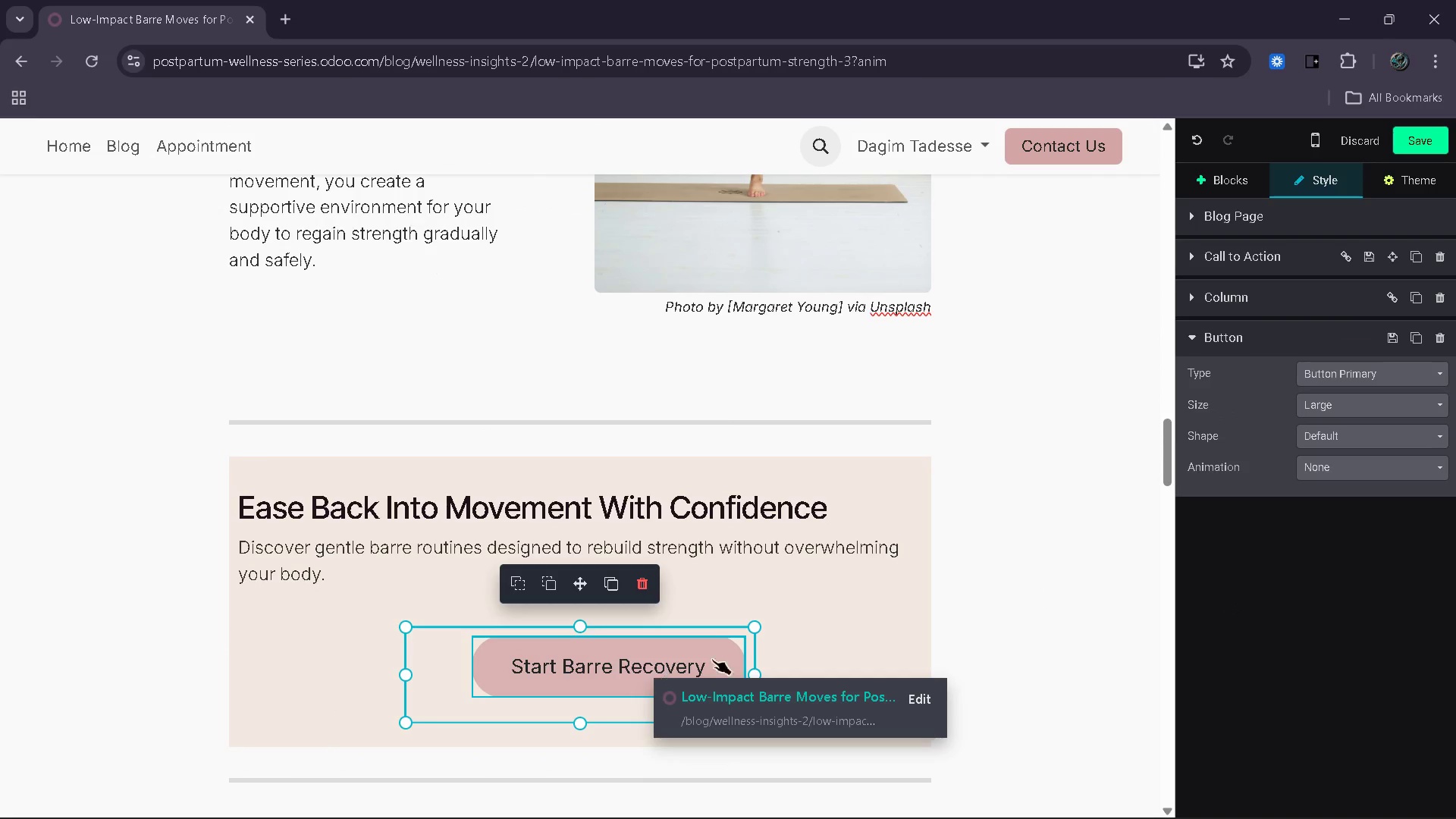 
scroll: coordinate [923, 648], scroll_direction: down, amount: 37.0
 